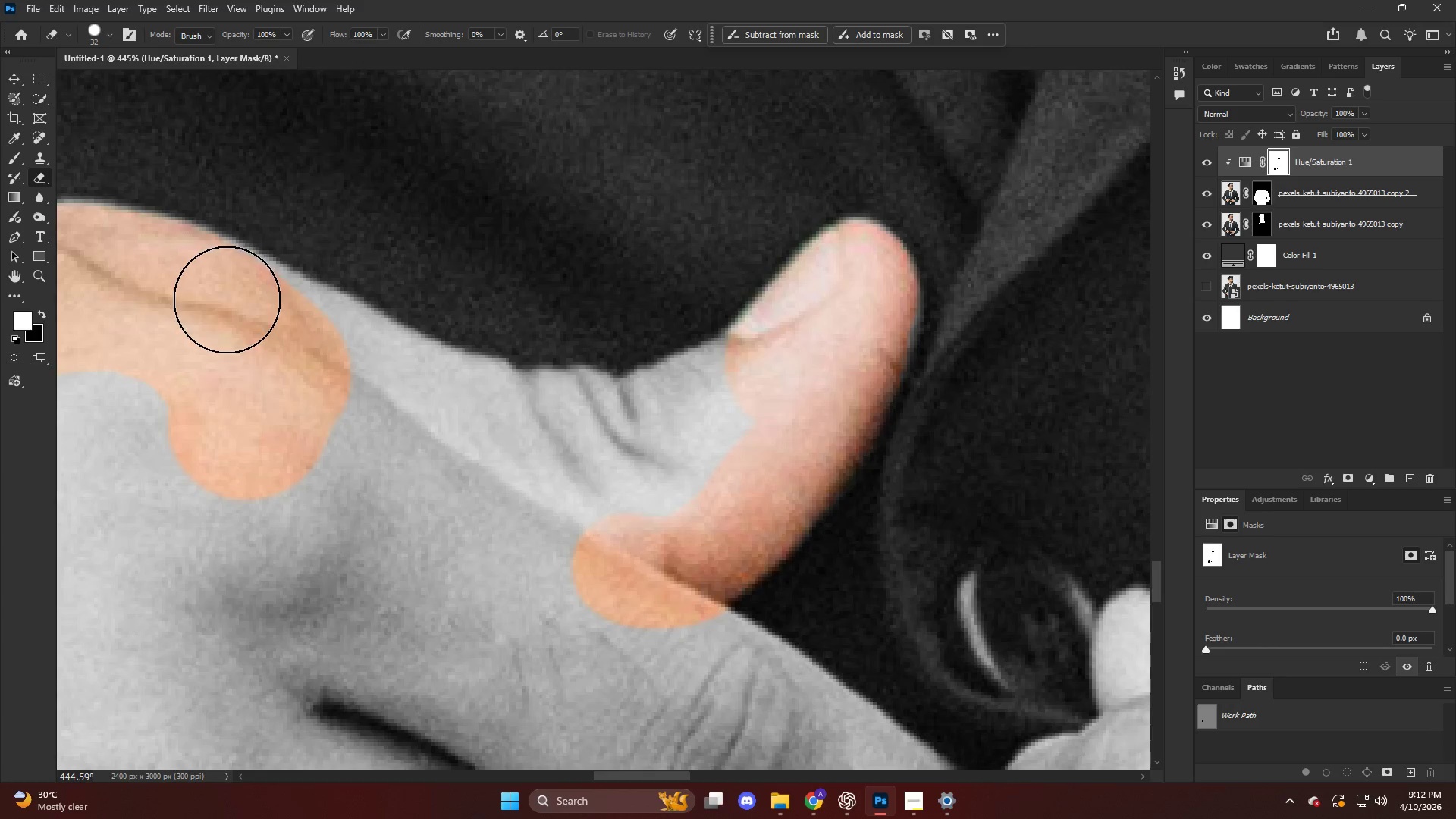 
left_click_drag(start_coordinate=[225, 299], to_coordinate=[464, 467])
 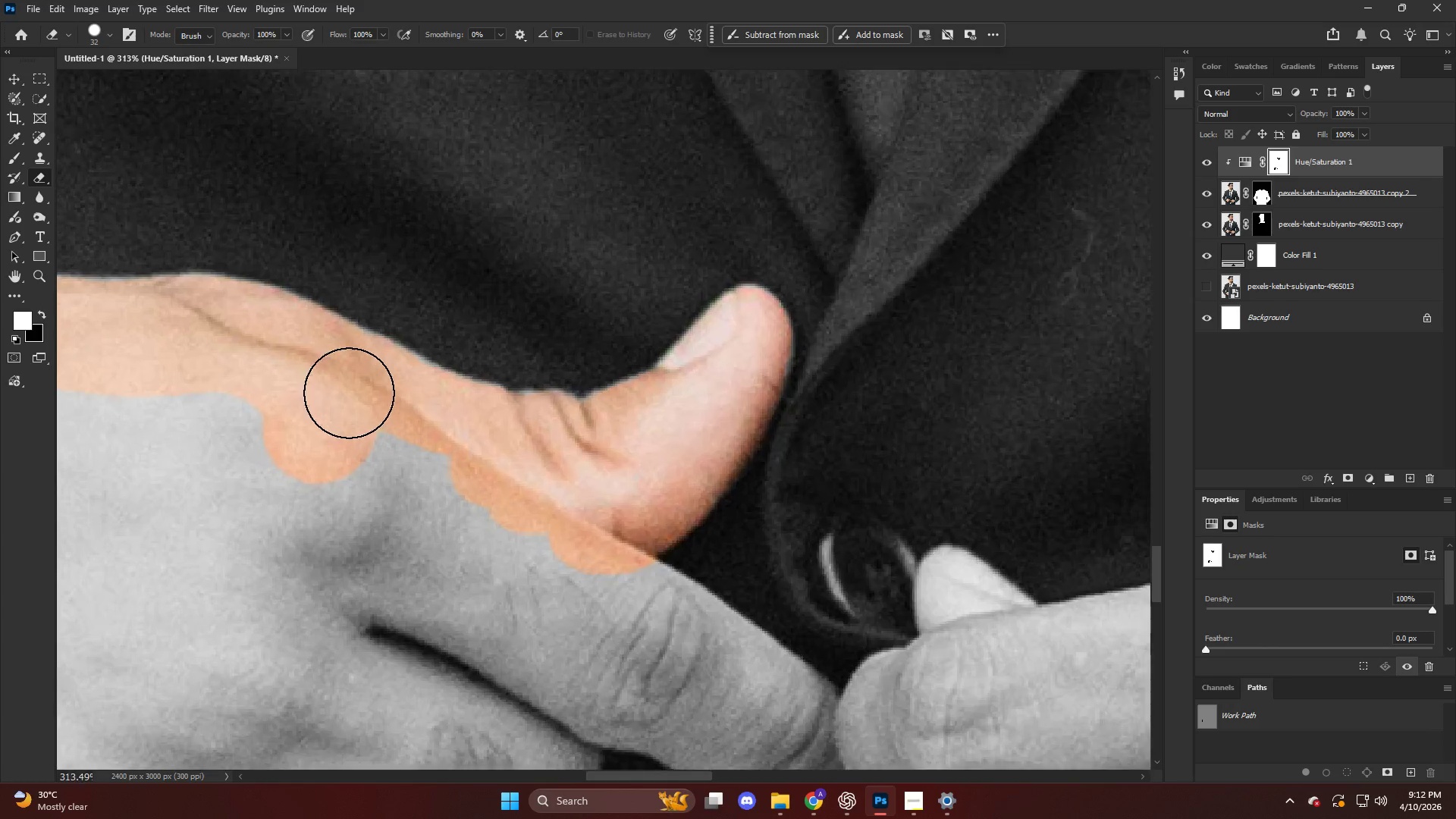 
hold_key(key=AltLeft, duration=0.58)
scroll: coordinate [350, 394], scroll_direction: down, amount: 2.0
 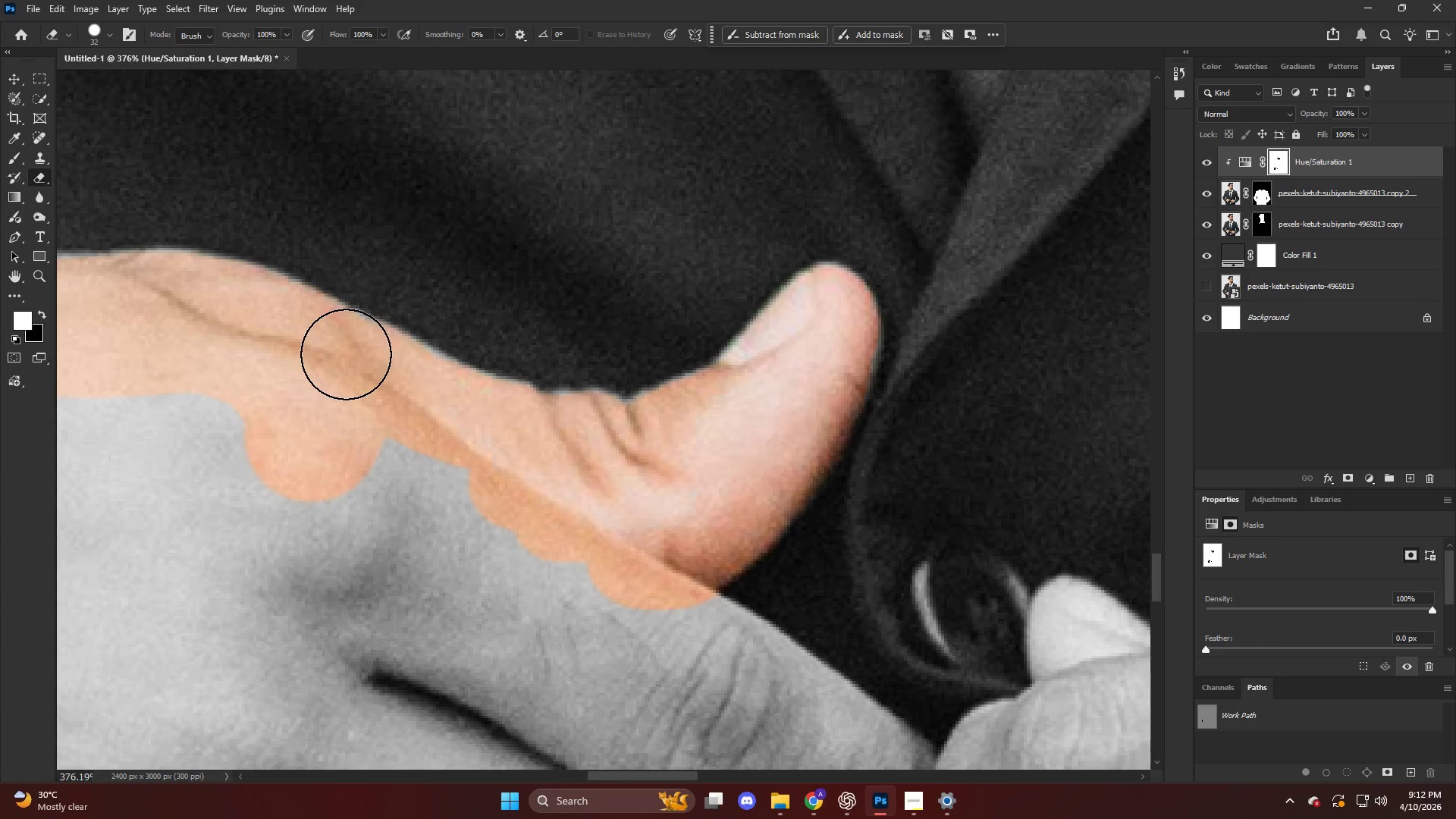 
left_click_drag(start_coordinate=[349, 356], to_coordinate=[439, 434])
 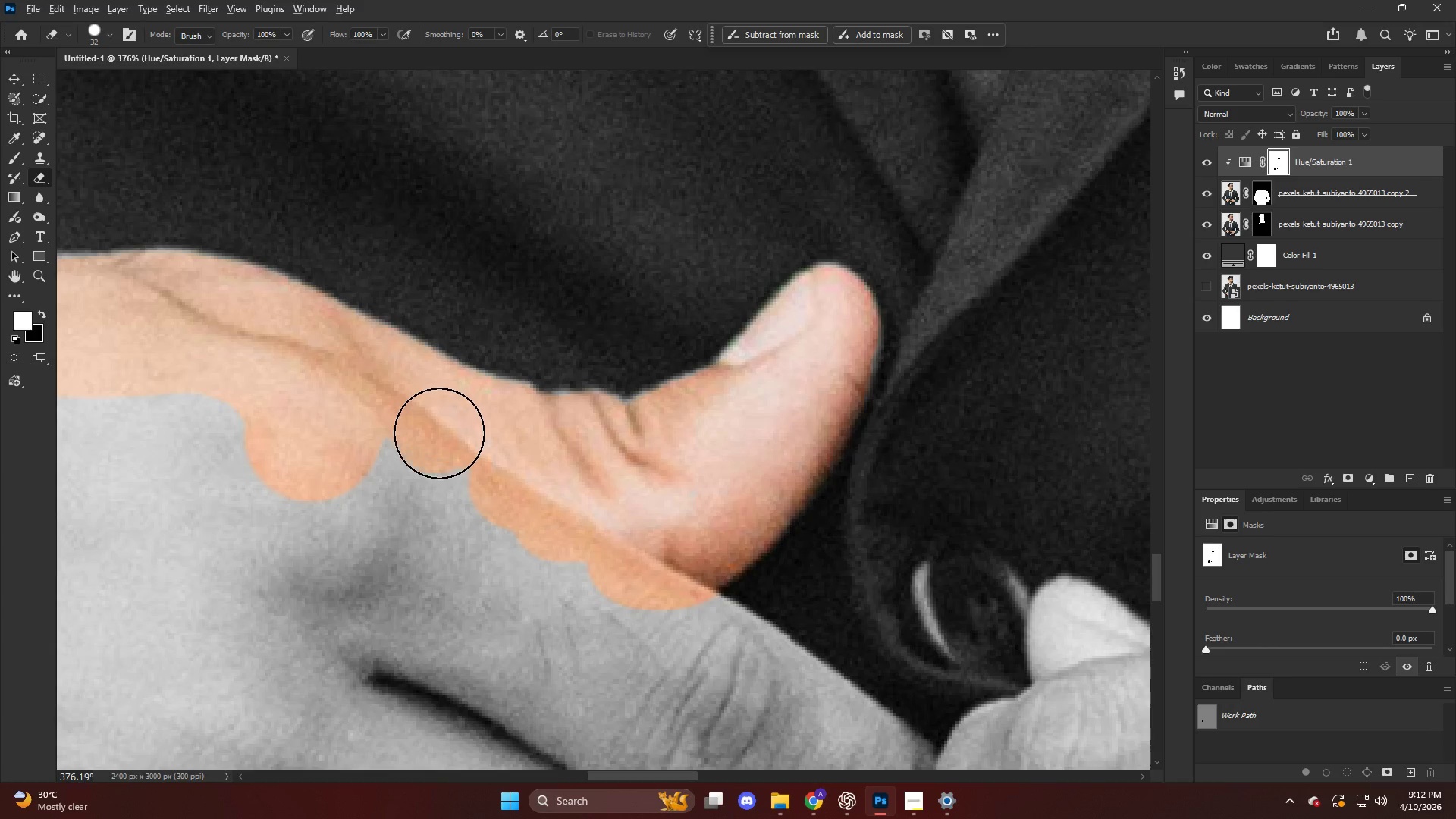 
hold_key(key=AltLeft, duration=0.47)
 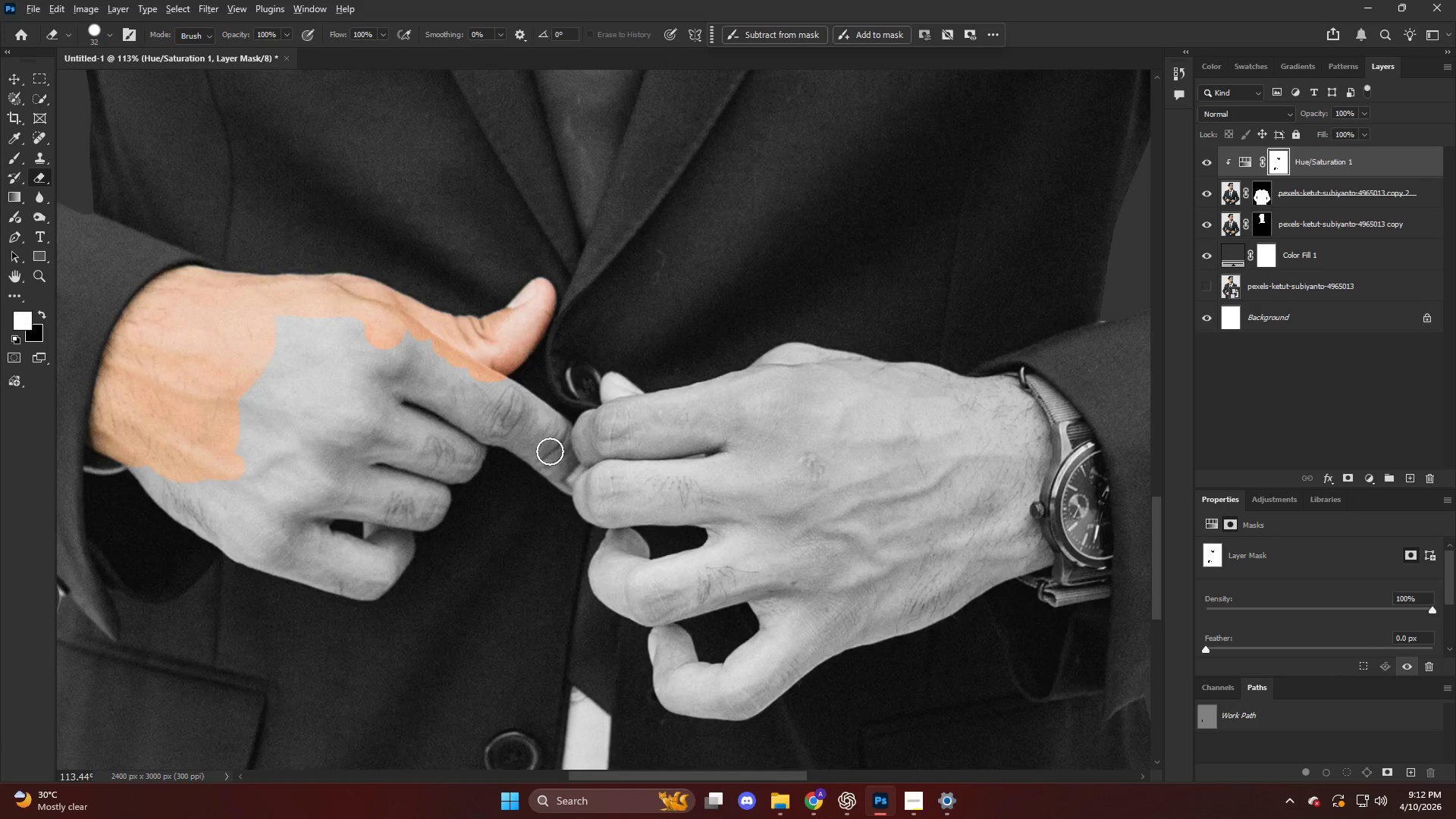 
key(Alt+AltLeft)
 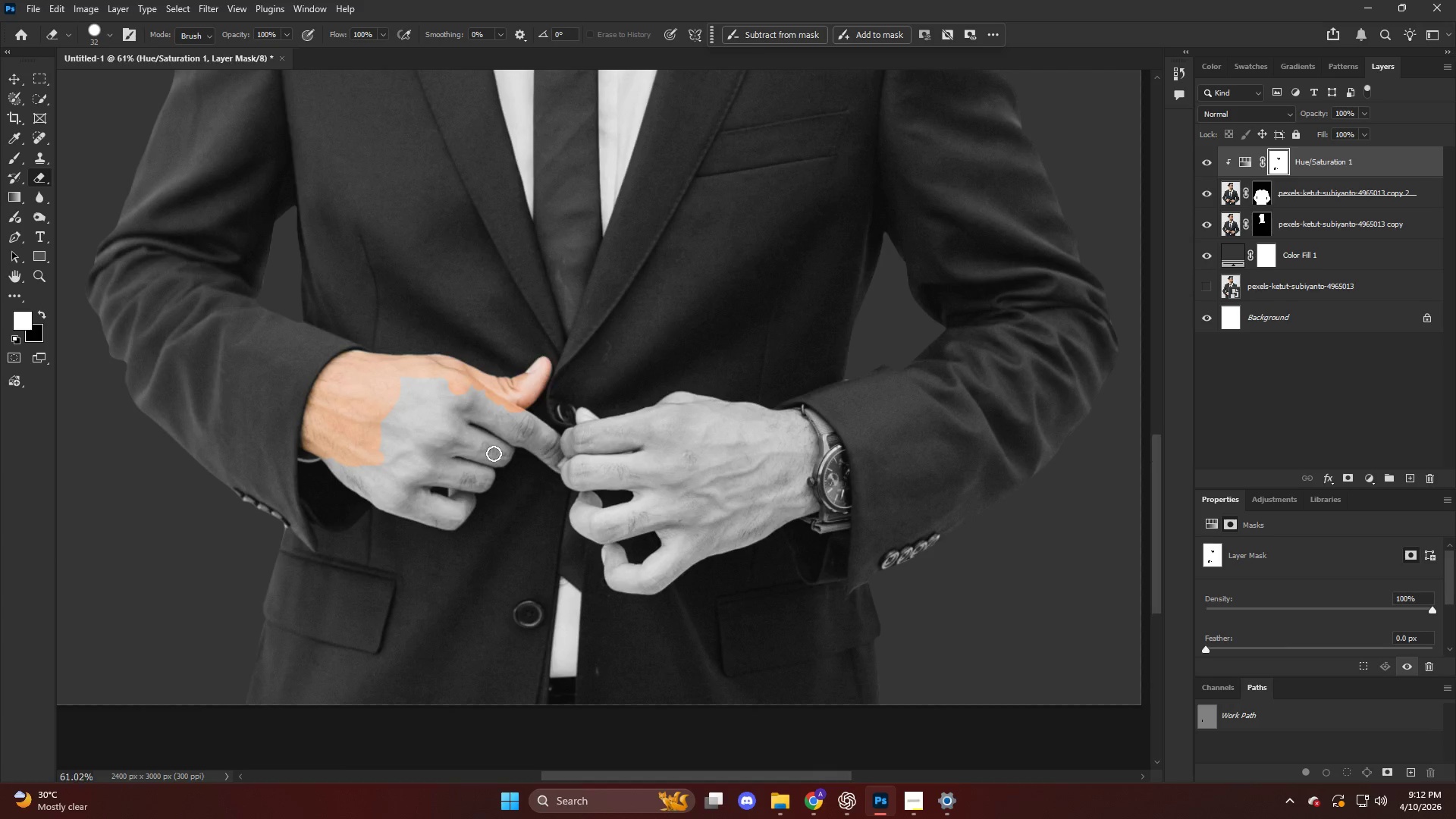 
key(Control+ControlLeft)
 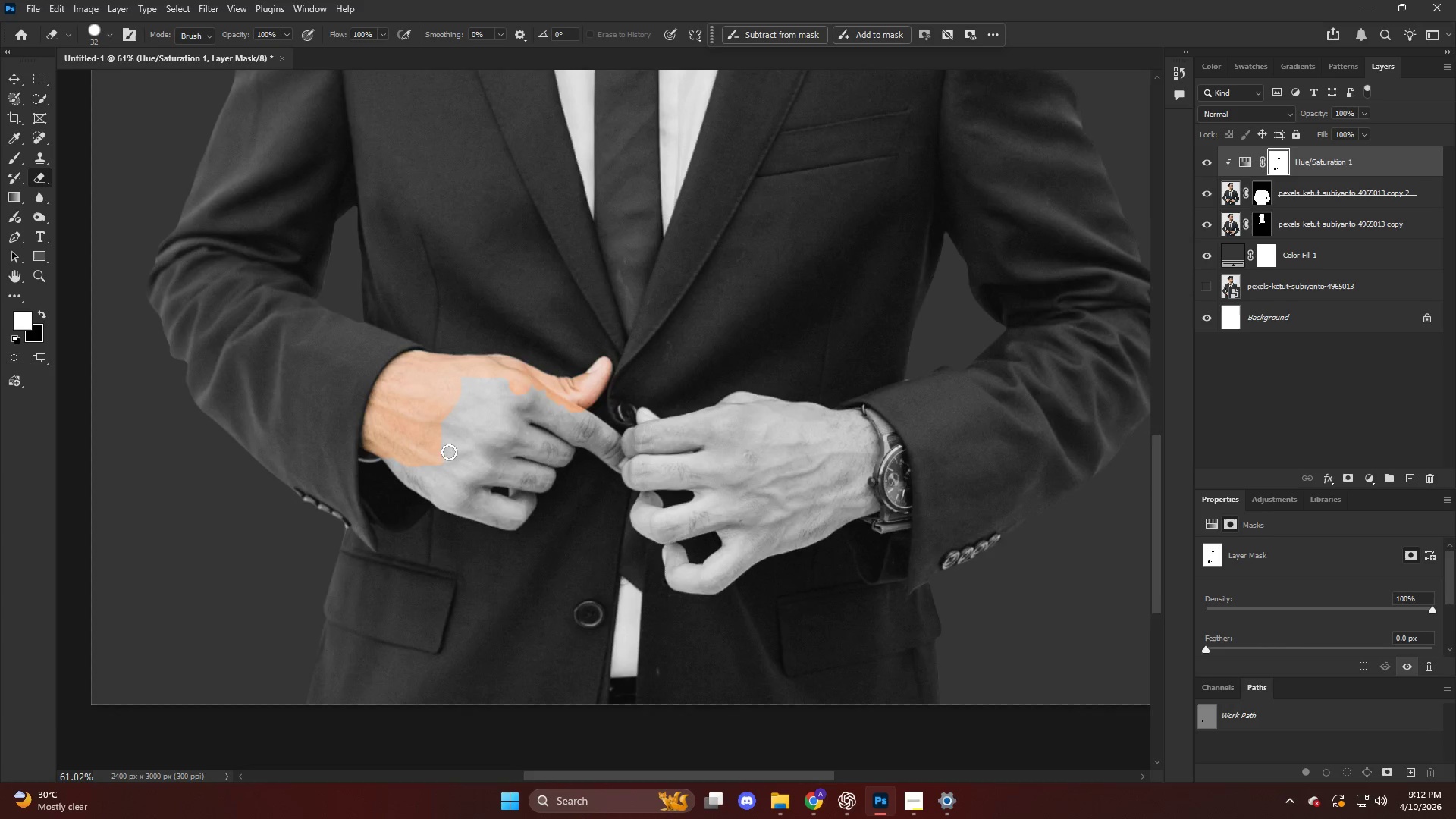 
hold_key(key=AltLeft, duration=1.06)
scroll: coordinate [344, 460], scroll_direction: down, amount: 6.0
 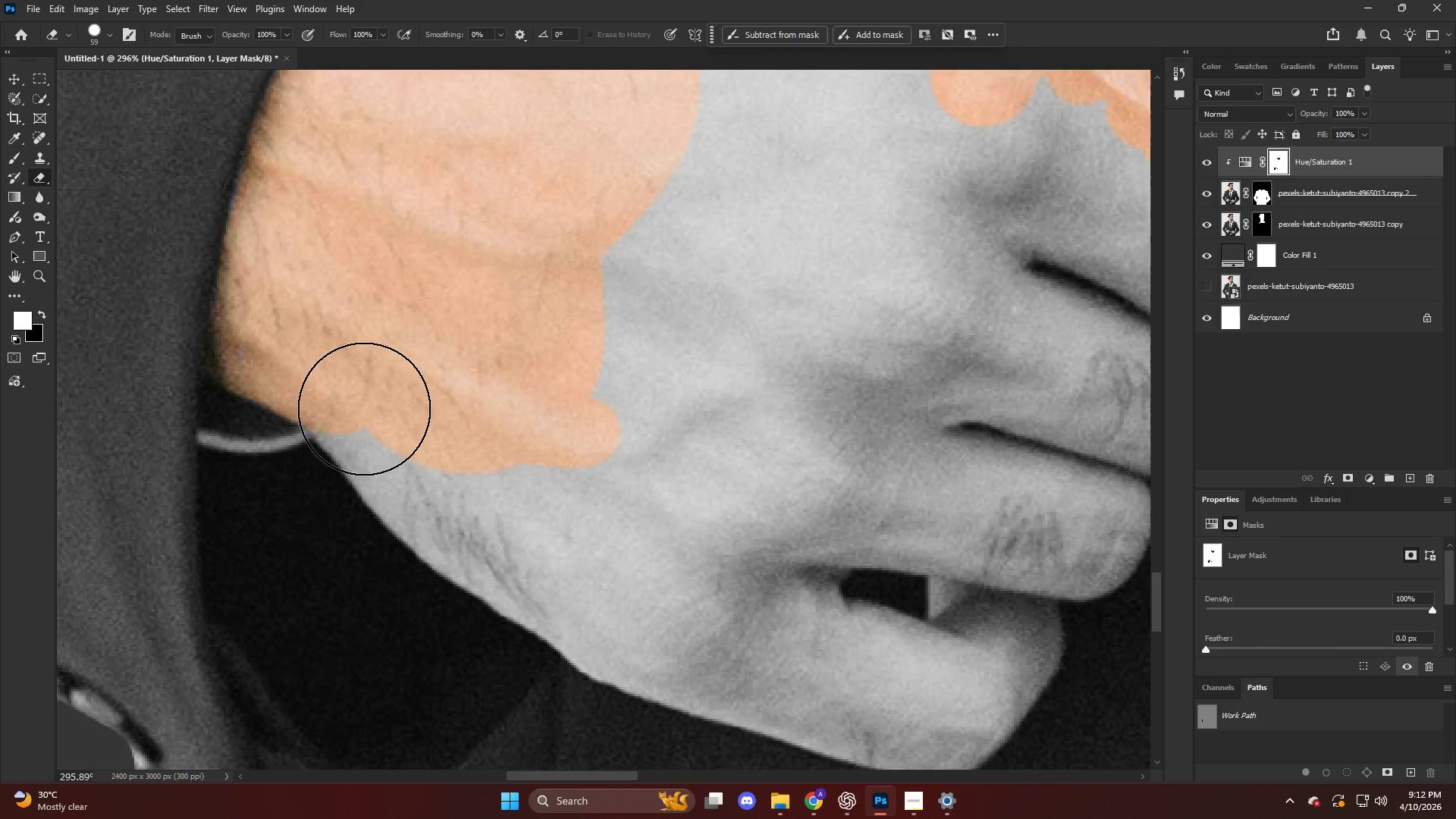 
left_click_drag(start_coordinate=[369, 399], to_coordinate=[728, 632])
 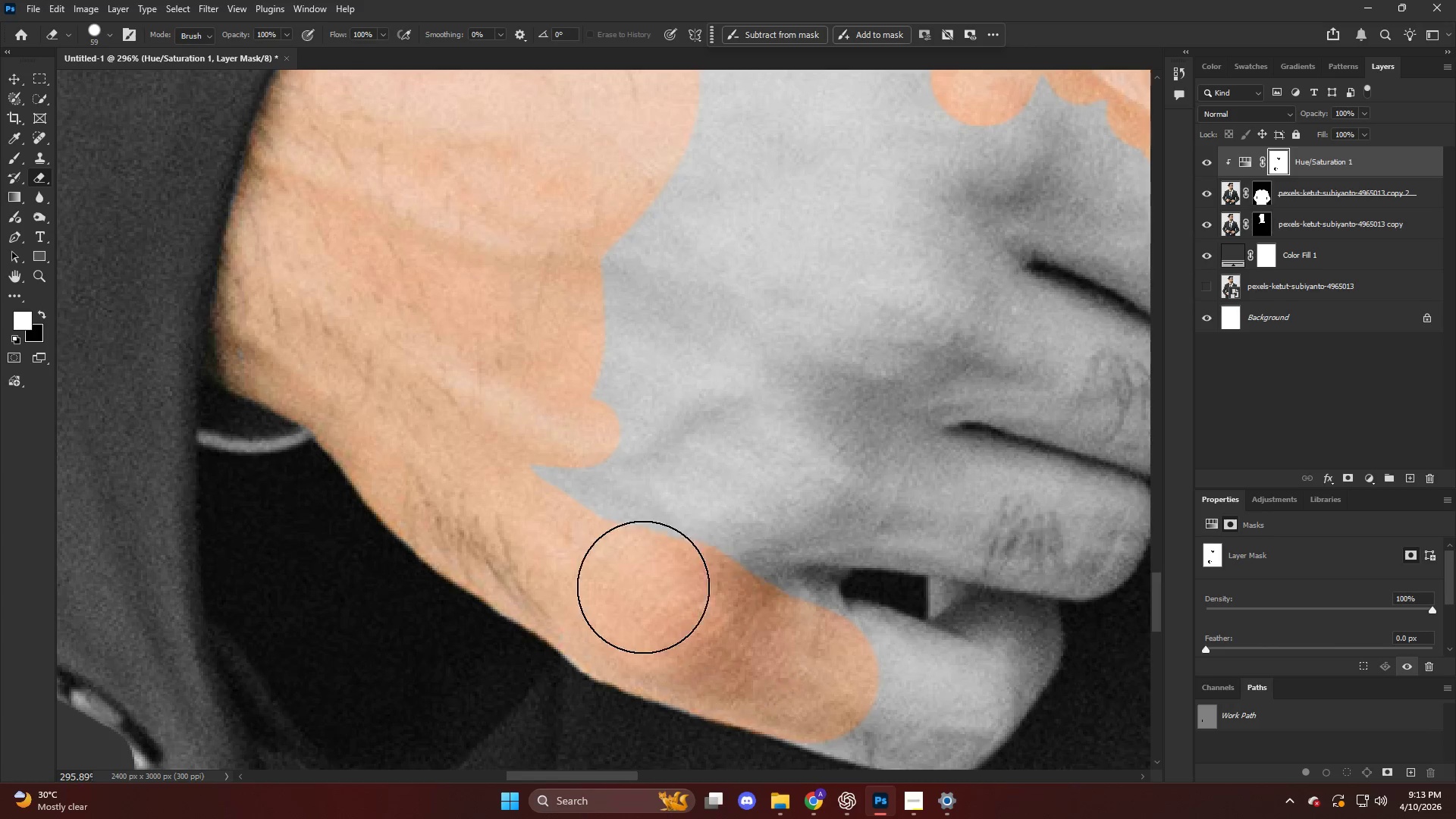 
hold_key(key=AltLeft, duration=0.44)
scroll: coordinate [611, 538], scroll_direction: down, amount: 12.0
 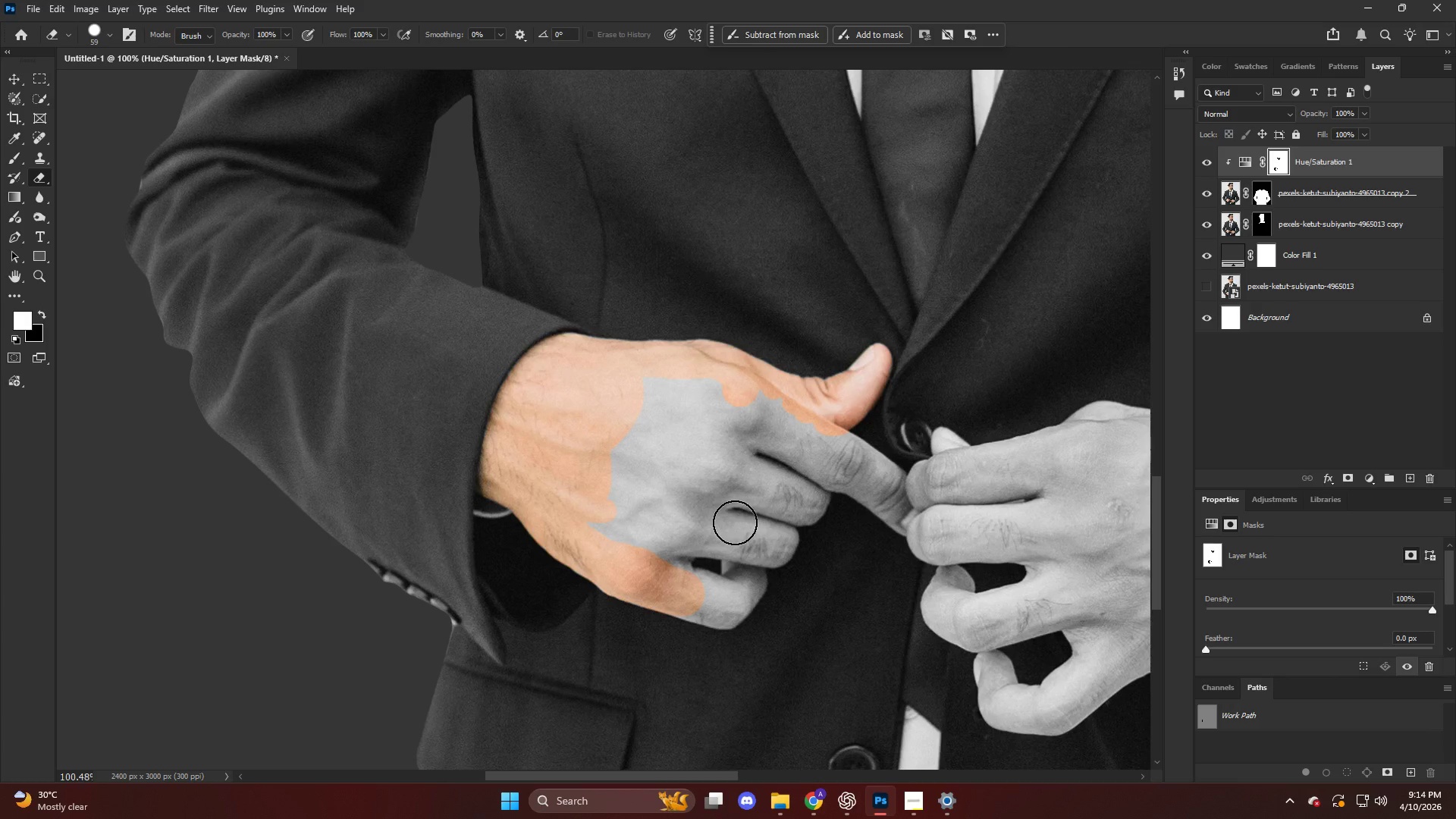 
wait(92.91)
 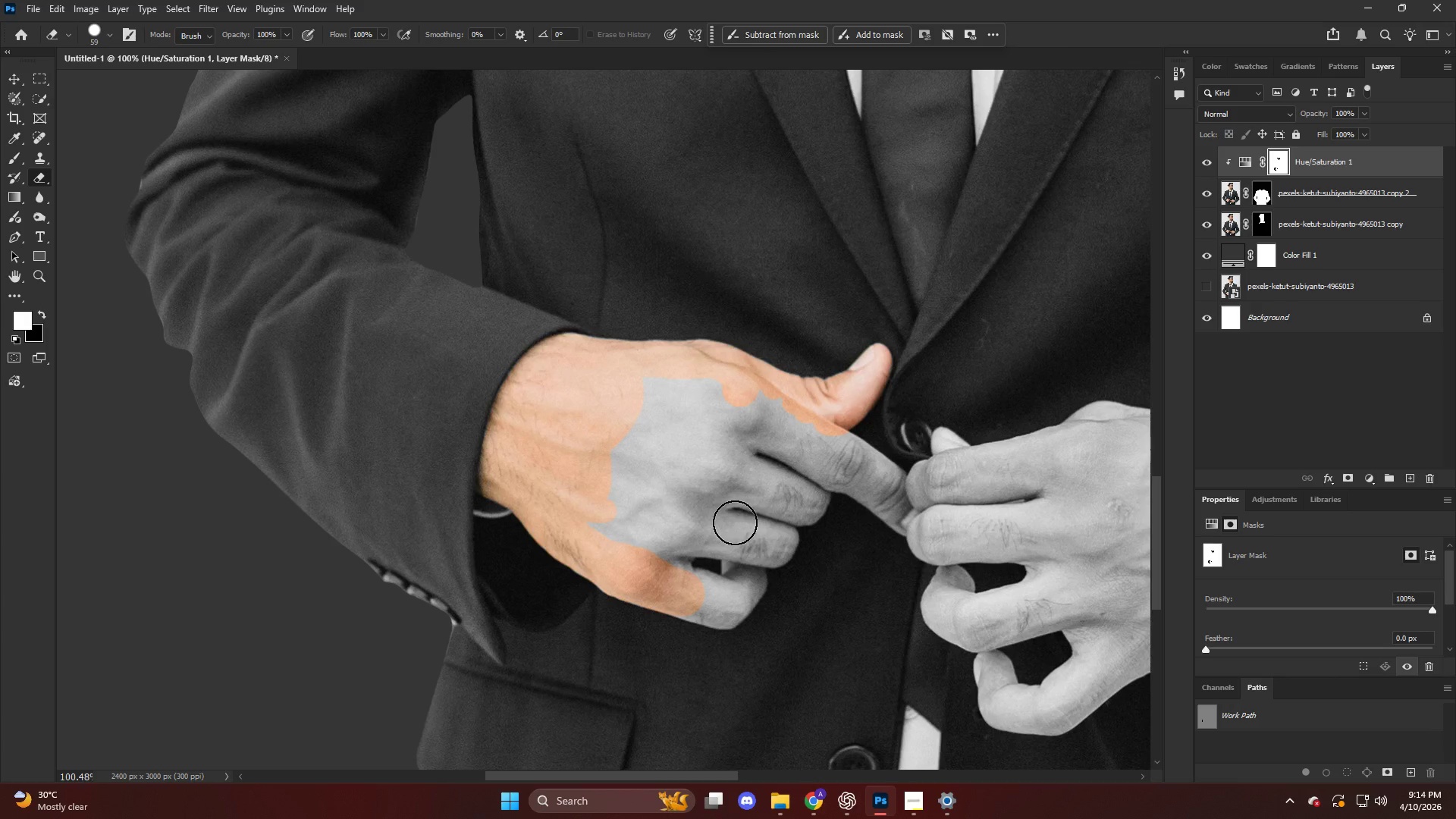 
hold_key(key=AltLeft, duration=0.64)
 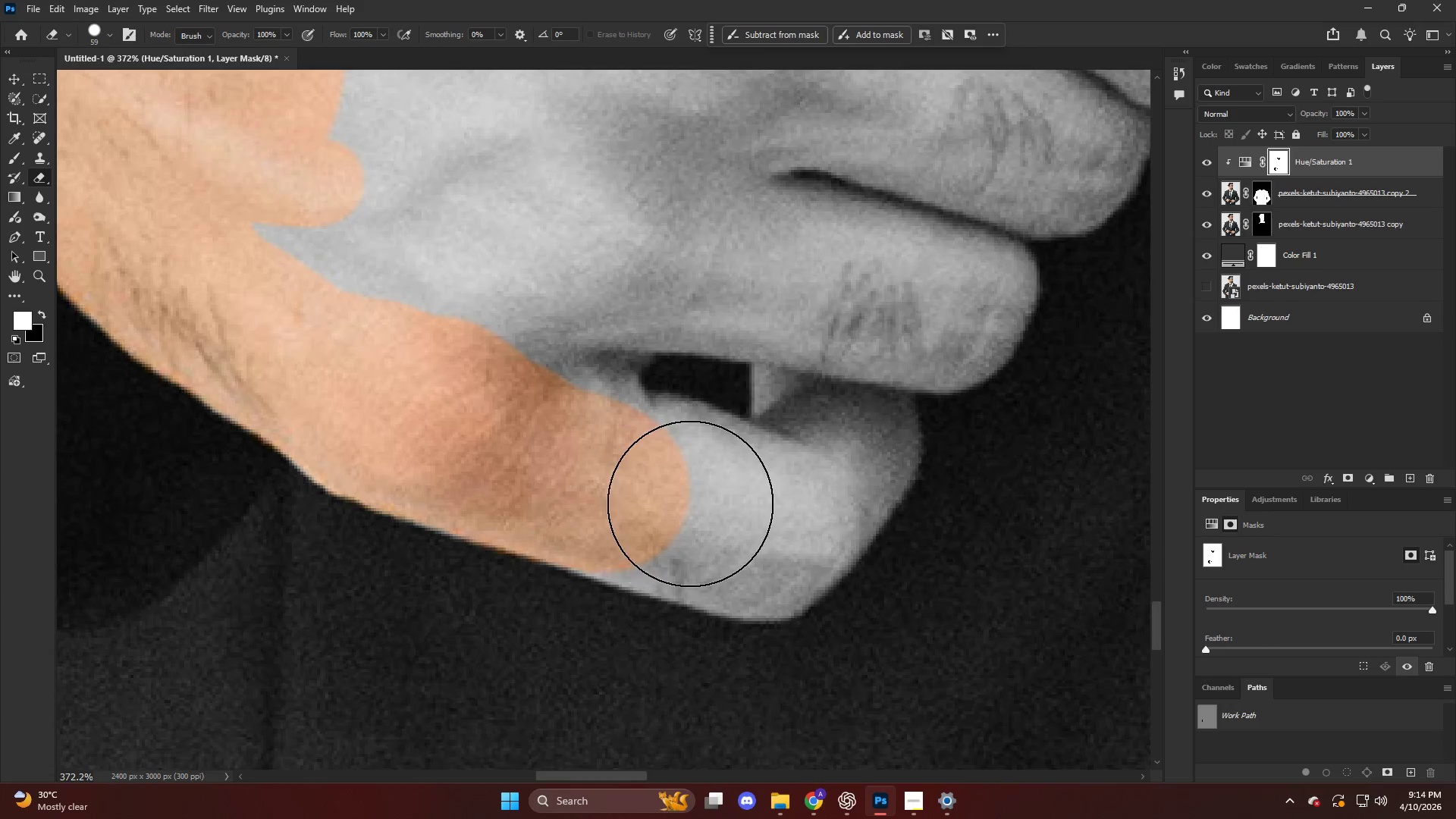 
left_click_drag(start_coordinate=[693, 504], to_coordinate=[730, 502])
 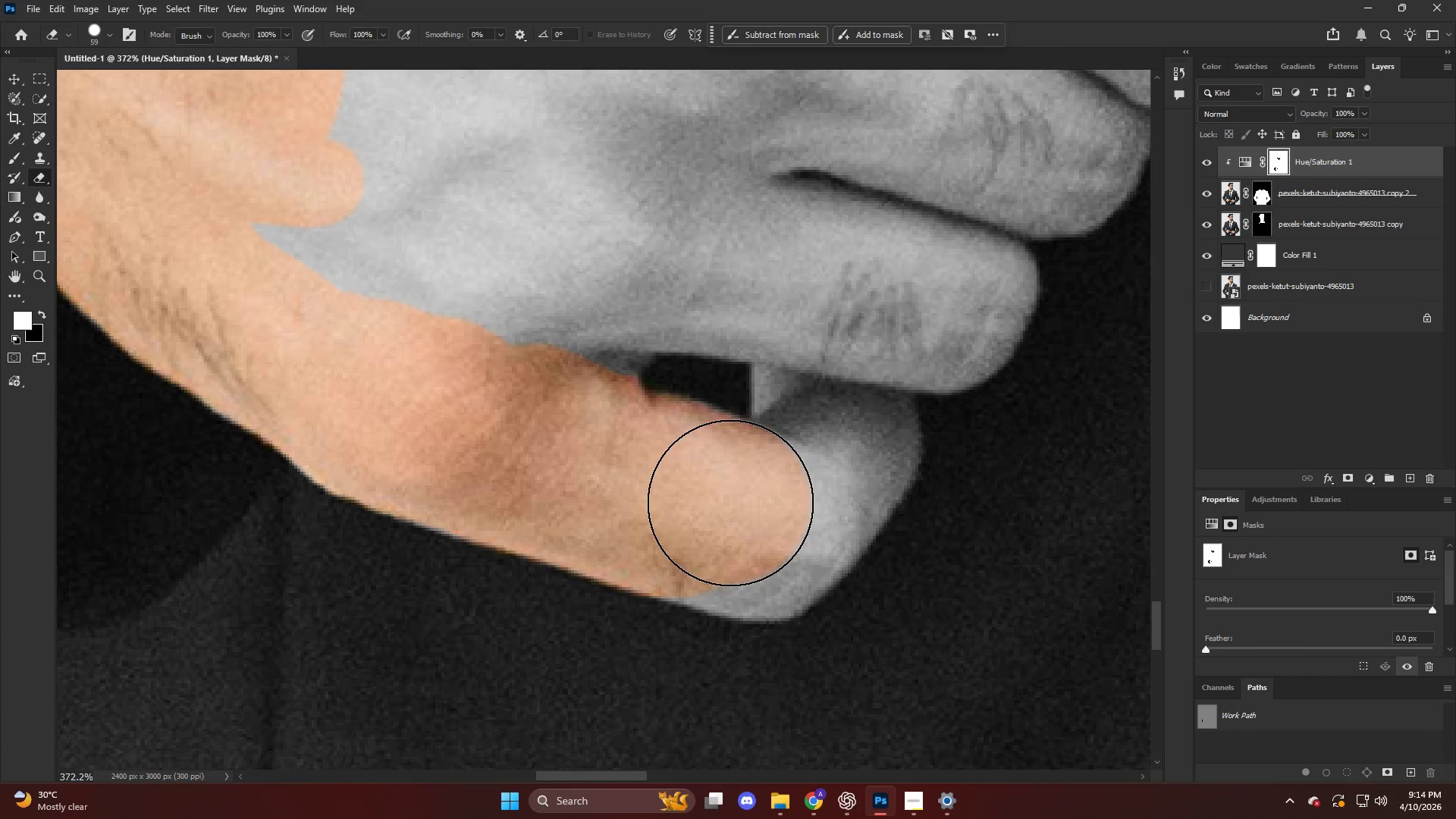 
scroll: coordinate [598, 500], scroll_direction: up, amount: 8.0
 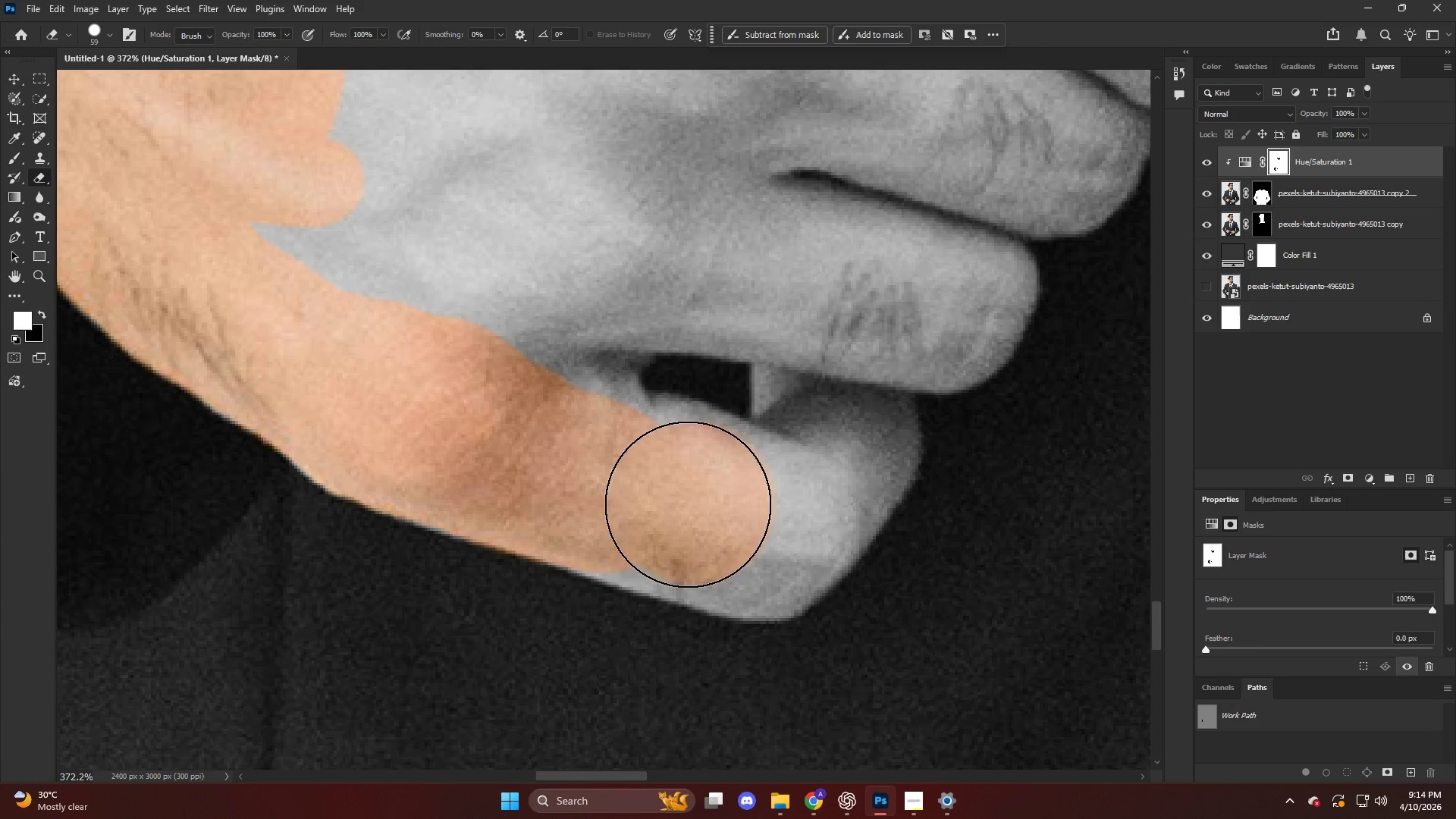 
key(Alt+AltLeft)
 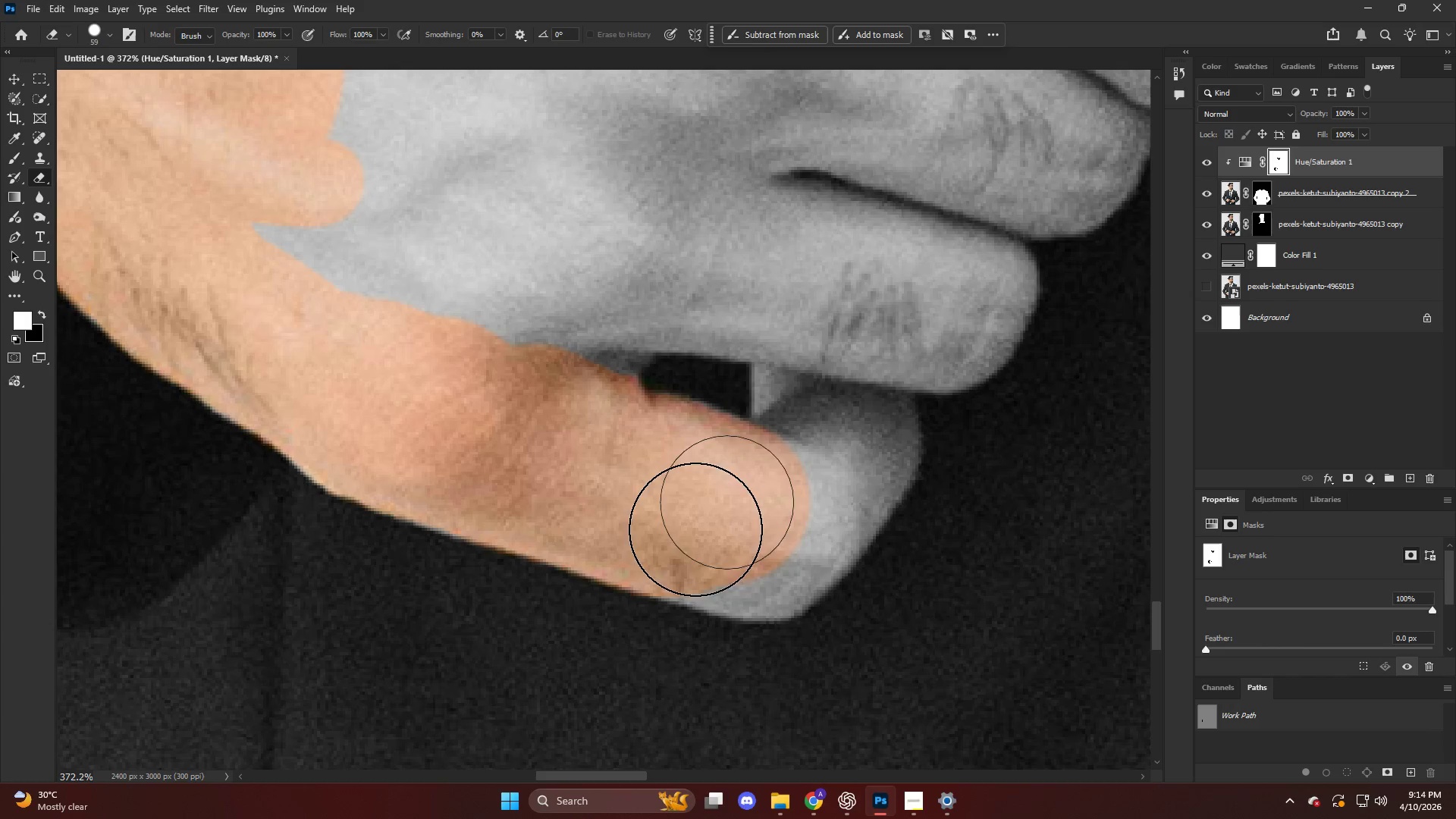 
left_click_drag(start_coordinate=[699, 532], to_coordinate=[769, 541])
 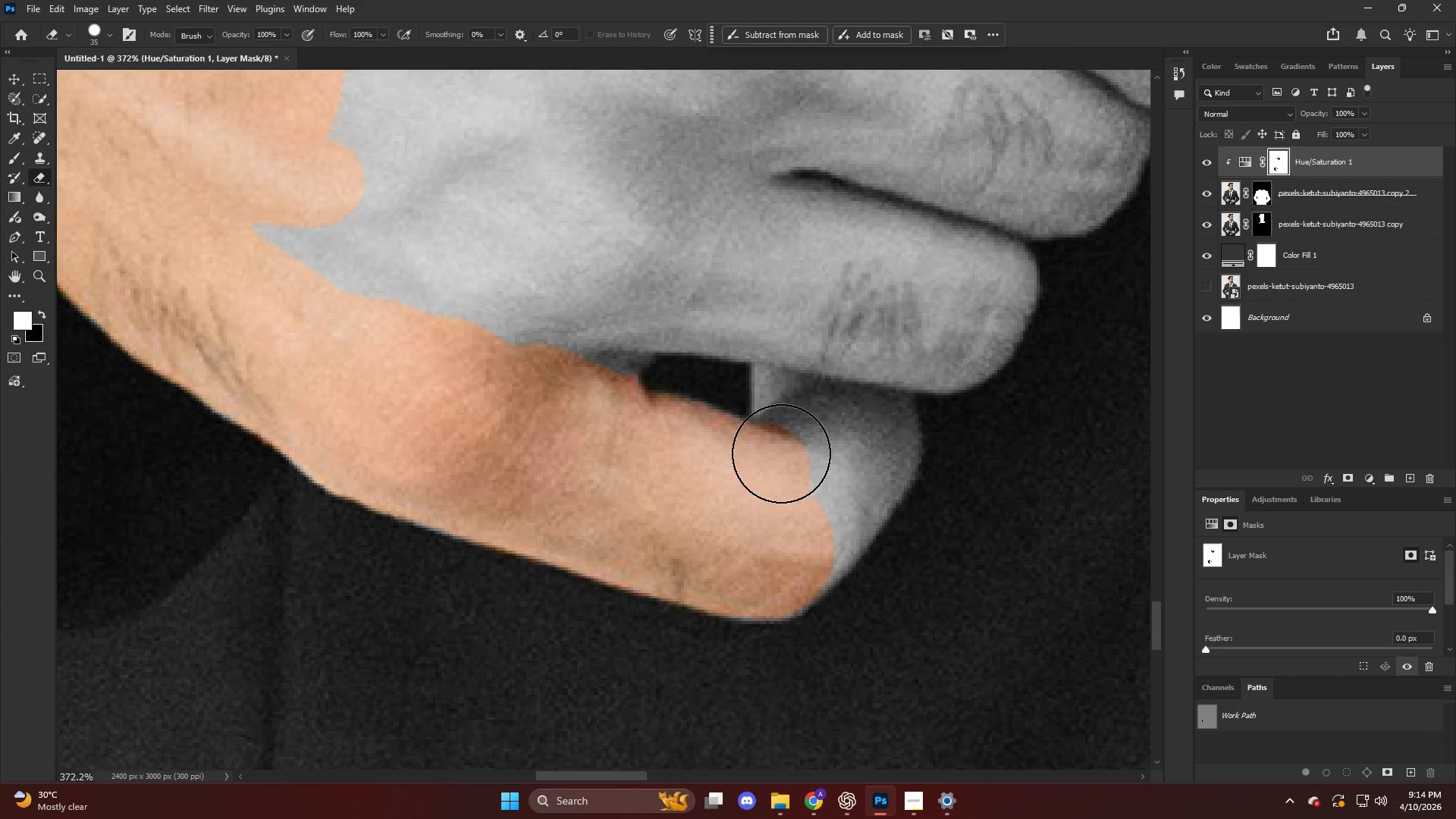 
key(Alt+AltLeft)
 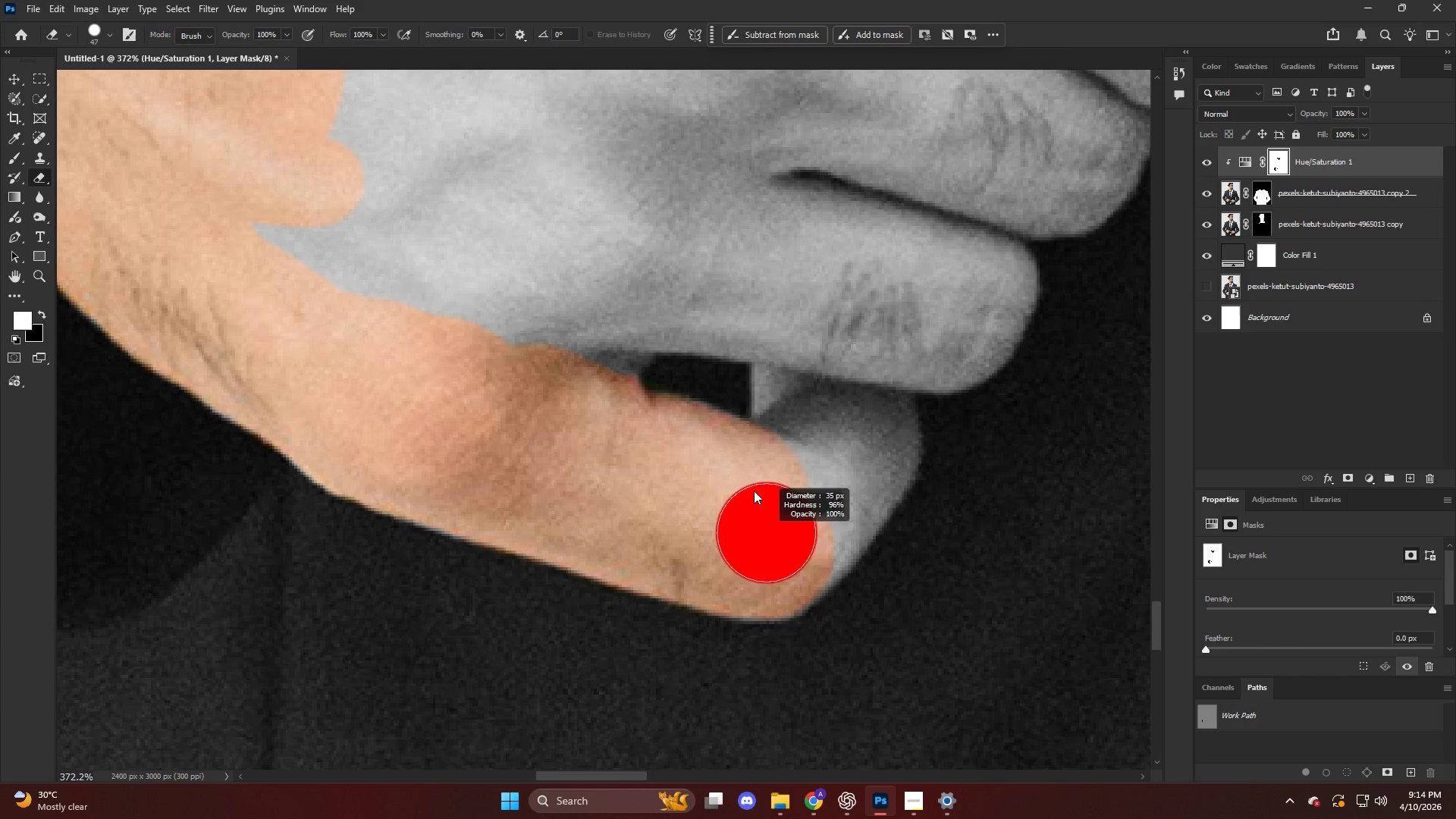 
left_click_drag(start_coordinate=[758, 473], to_coordinate=[726, 568])
 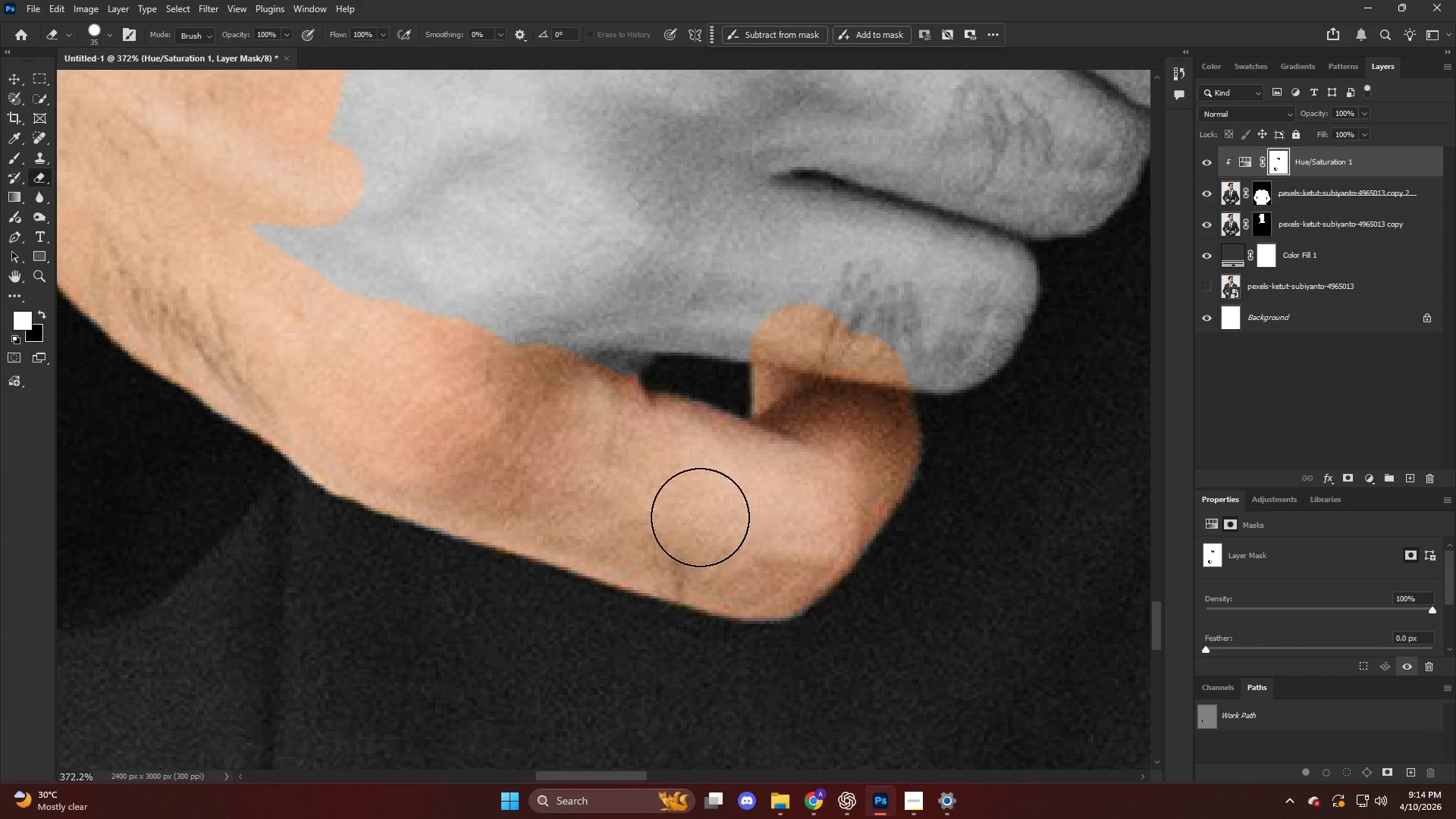 
key(Alt+AltLeft)
 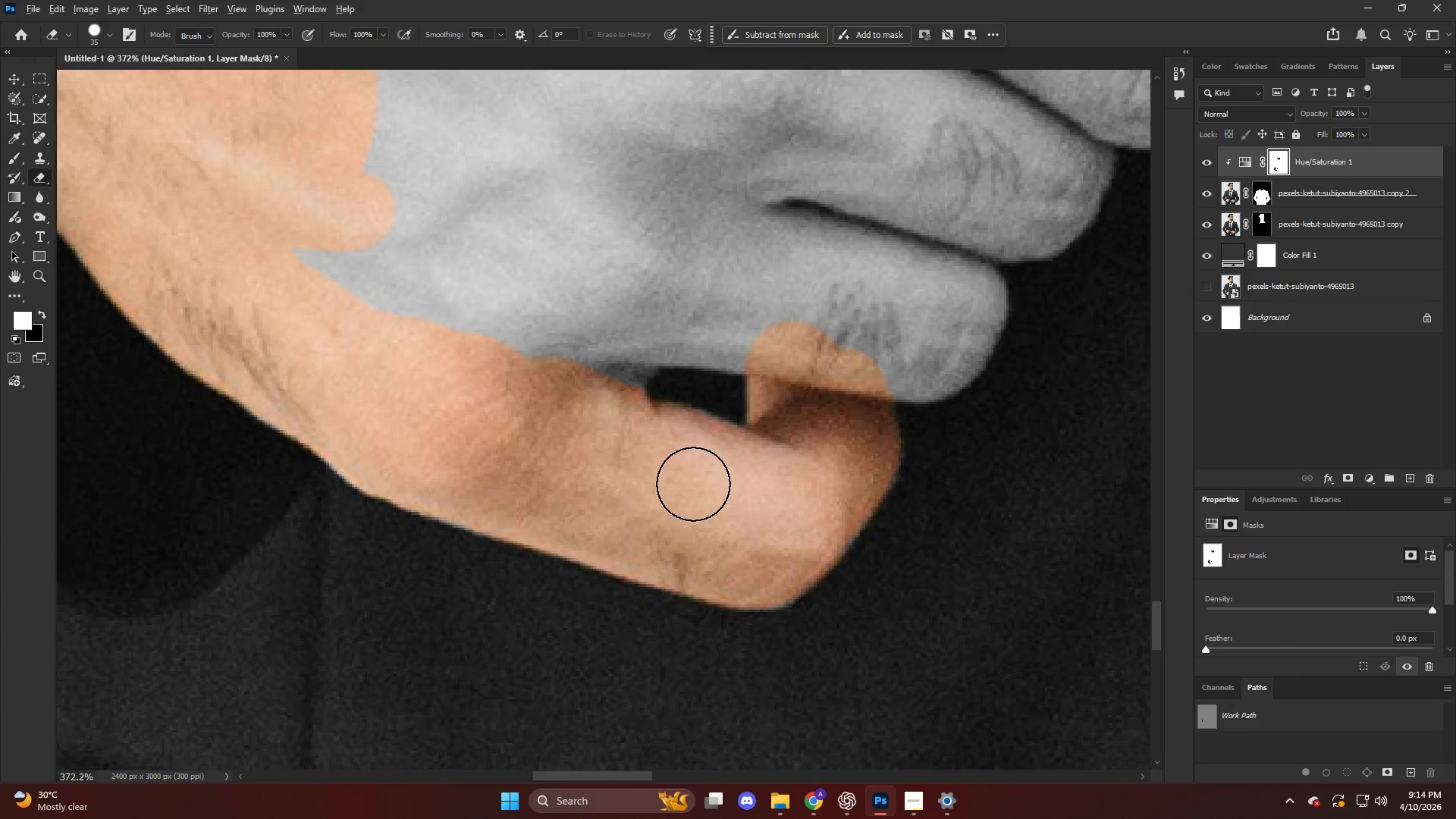 
key(Alt+AltLeft)
 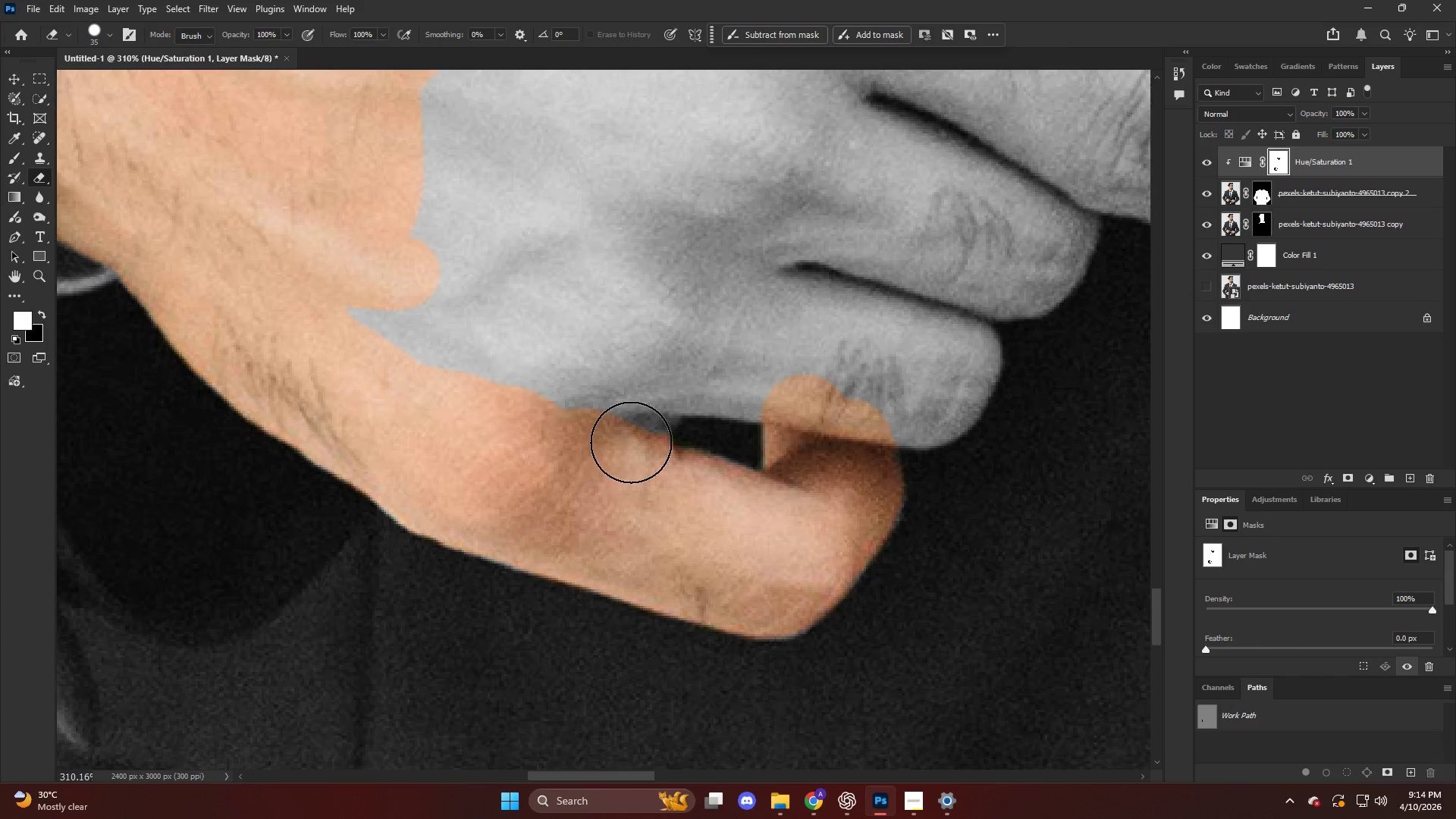 
left_click_drag(start_coordinate=[630, 439], to_coordinate=[764, 303])
 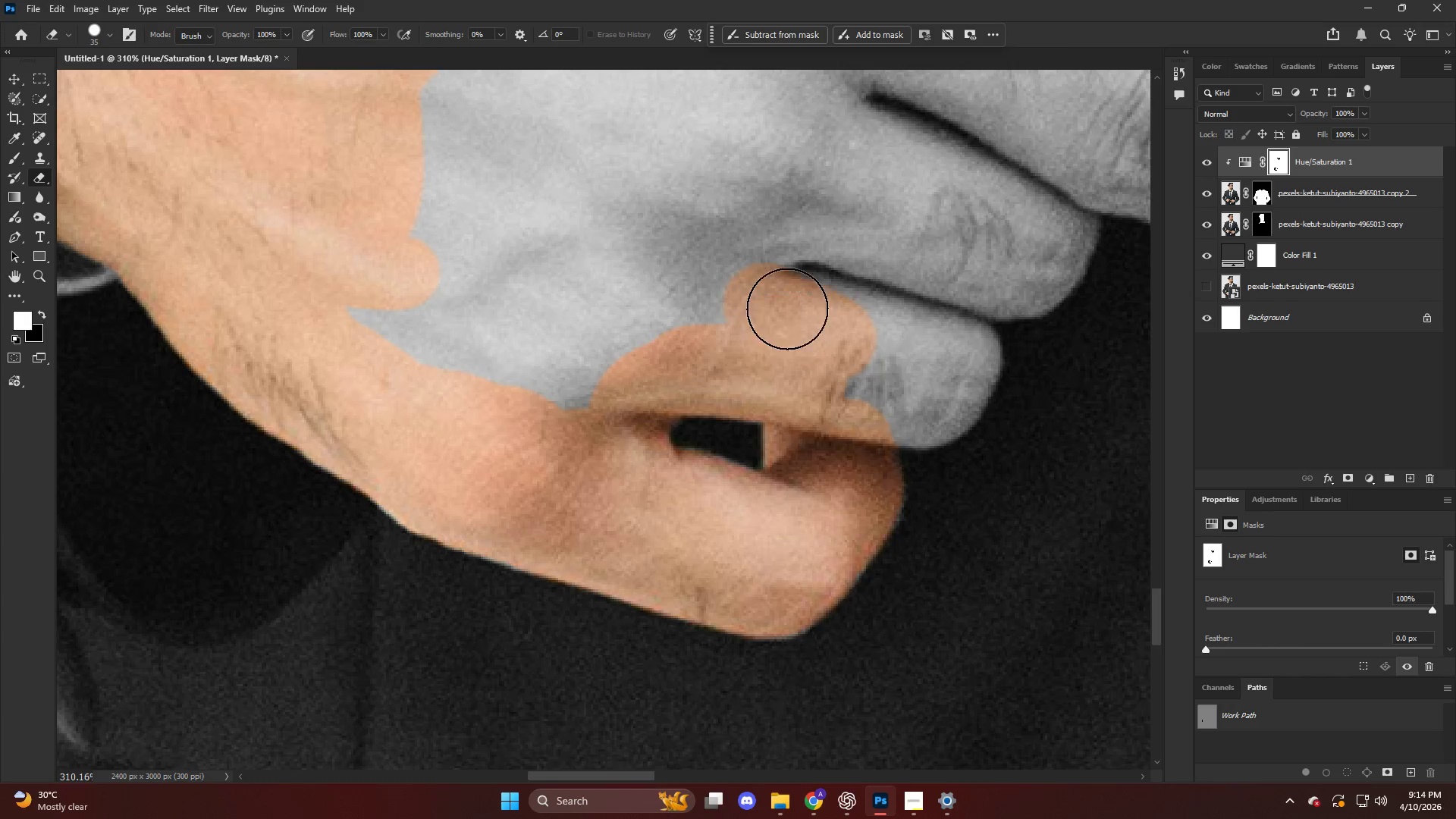 
scroll: coordinate [628, 406], scroll_direction: down, amount: 1.0
 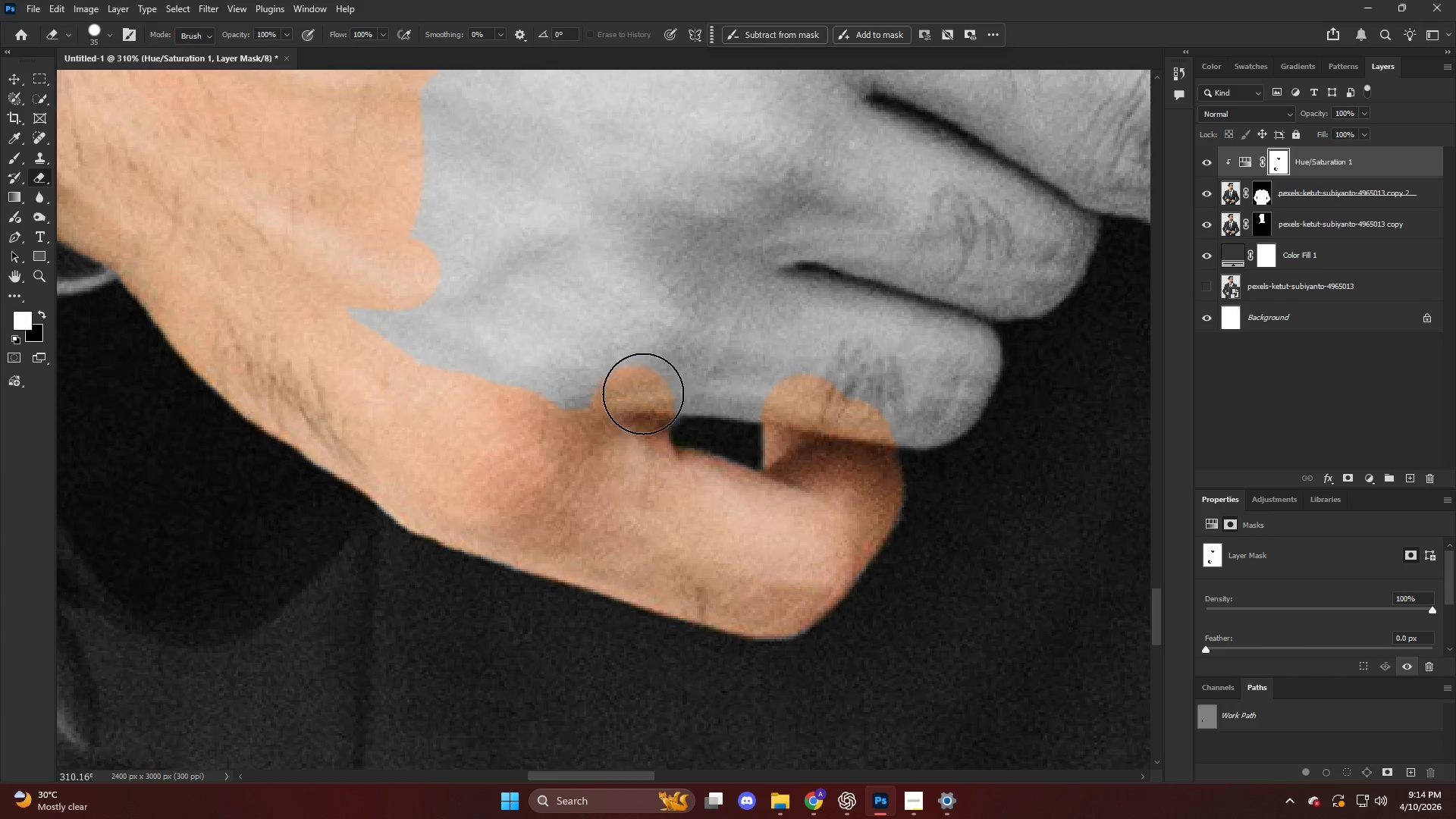 
key(Alt+AltLeft)
 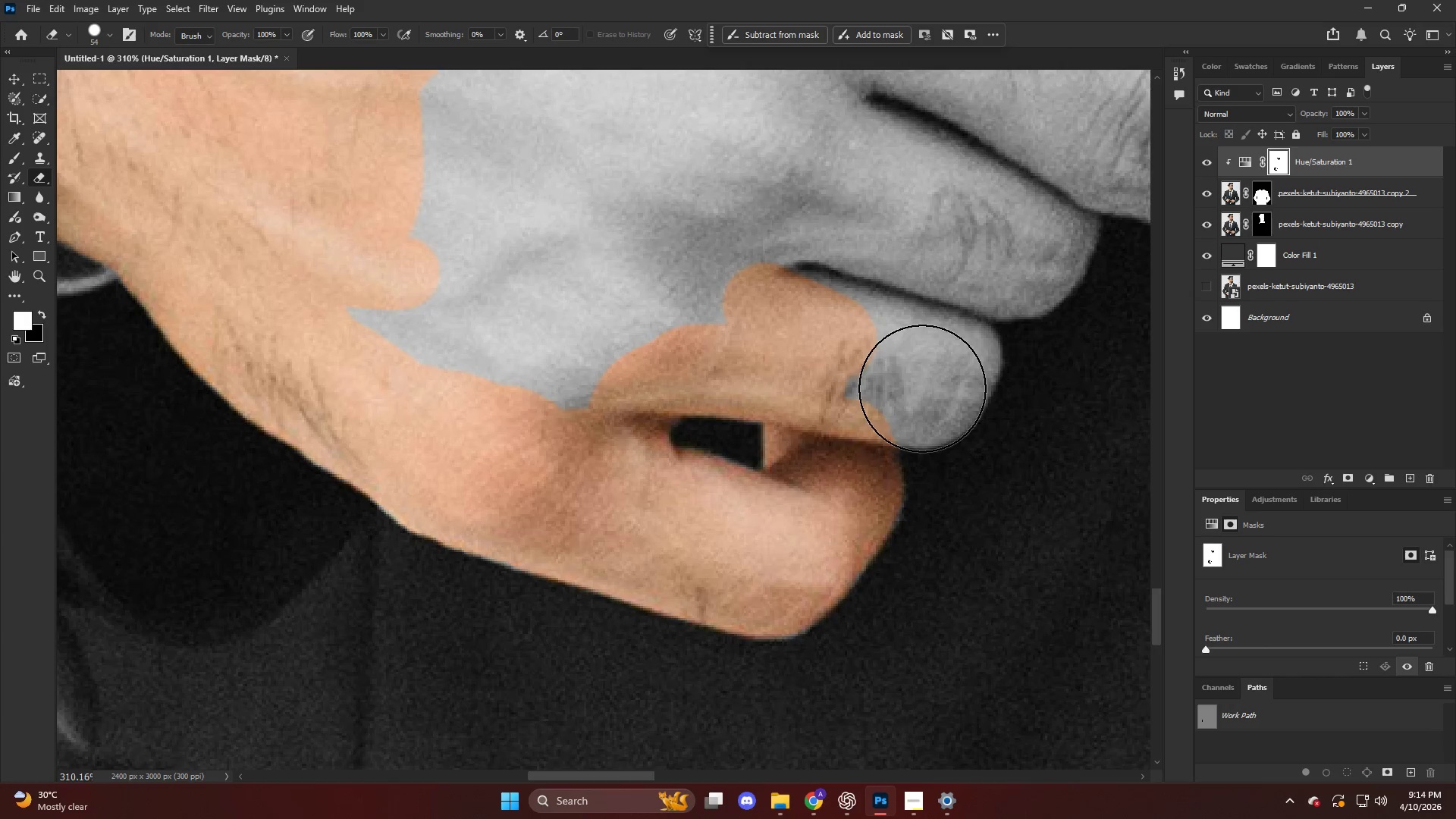 
left_click_drag(start_coordinate=[922, 385], to_coordinate=[830, 295])
 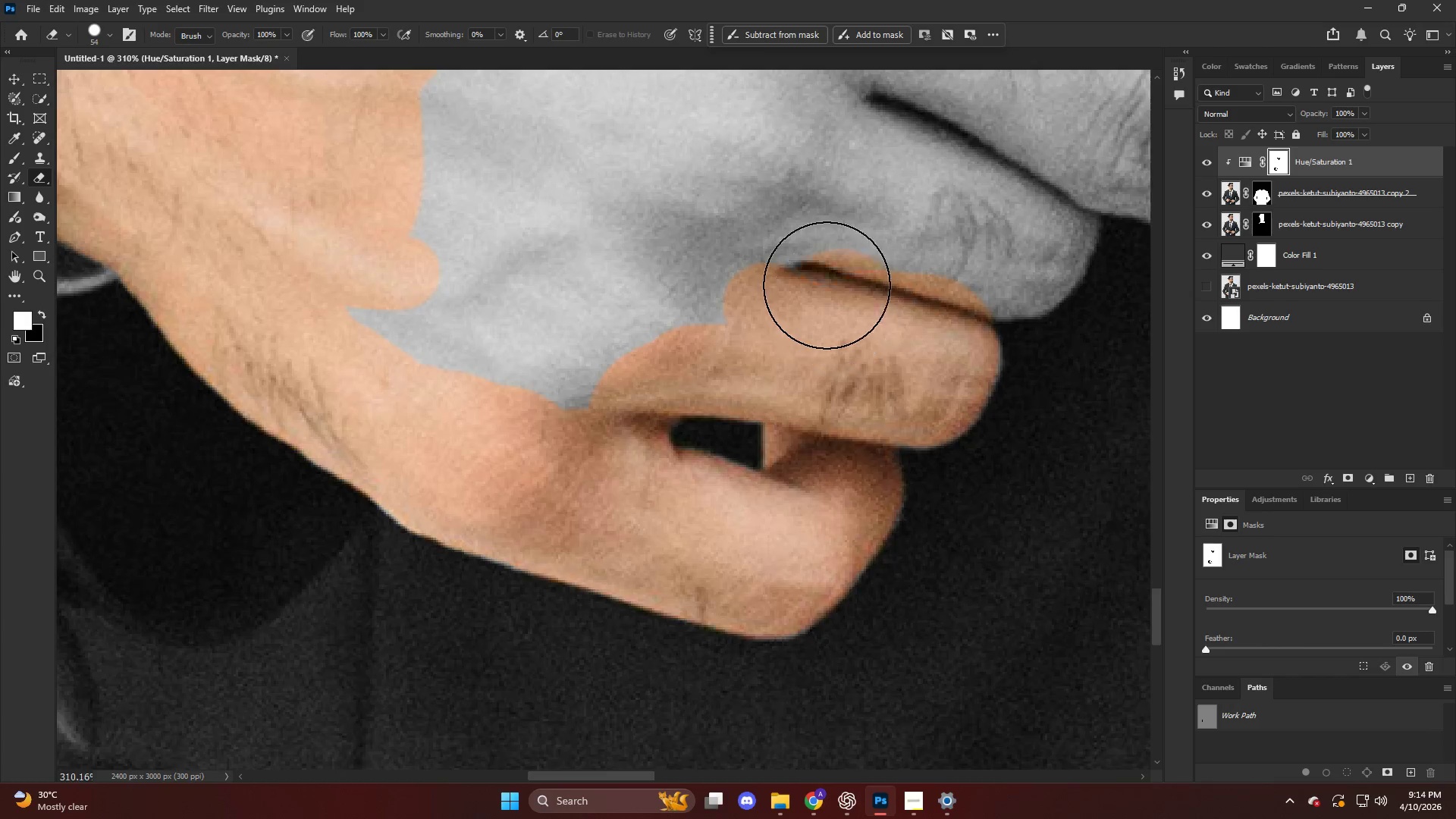 
key(Alt+AltLeft)
 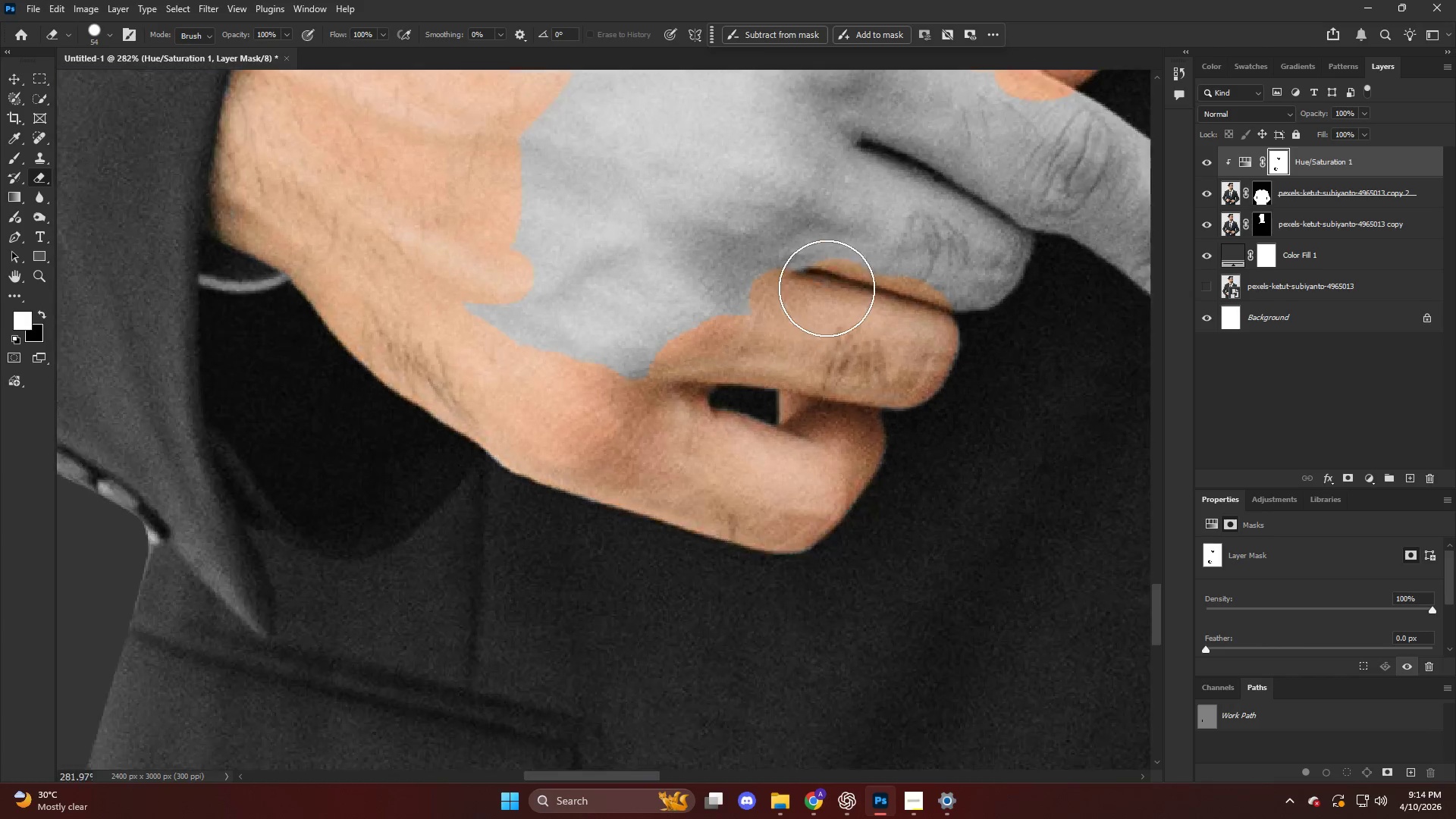 
scroll: coordinate [827, 288], scroll_direction: down, amount: 5.0
 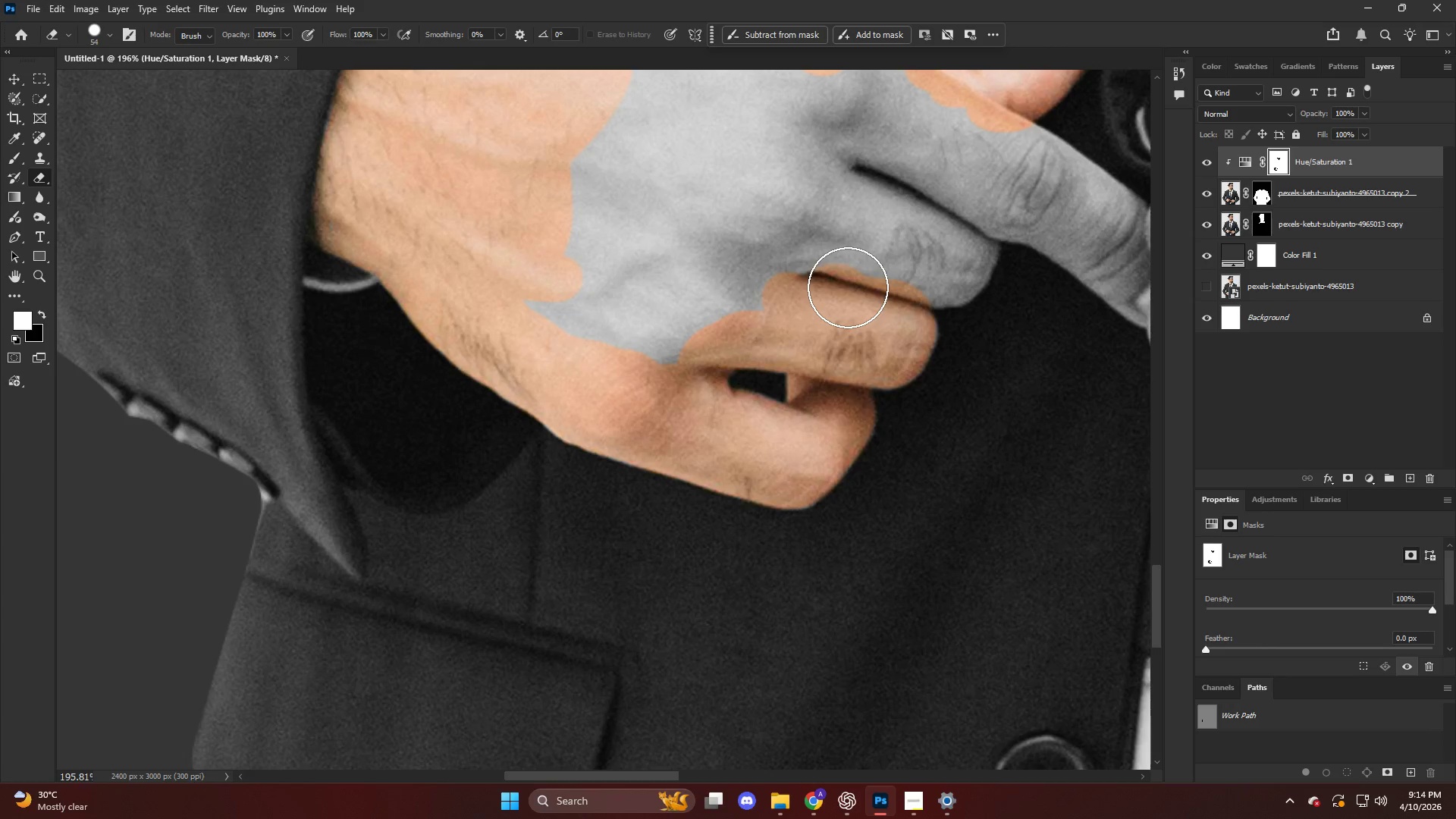 
key(Alt+AltLeft)
 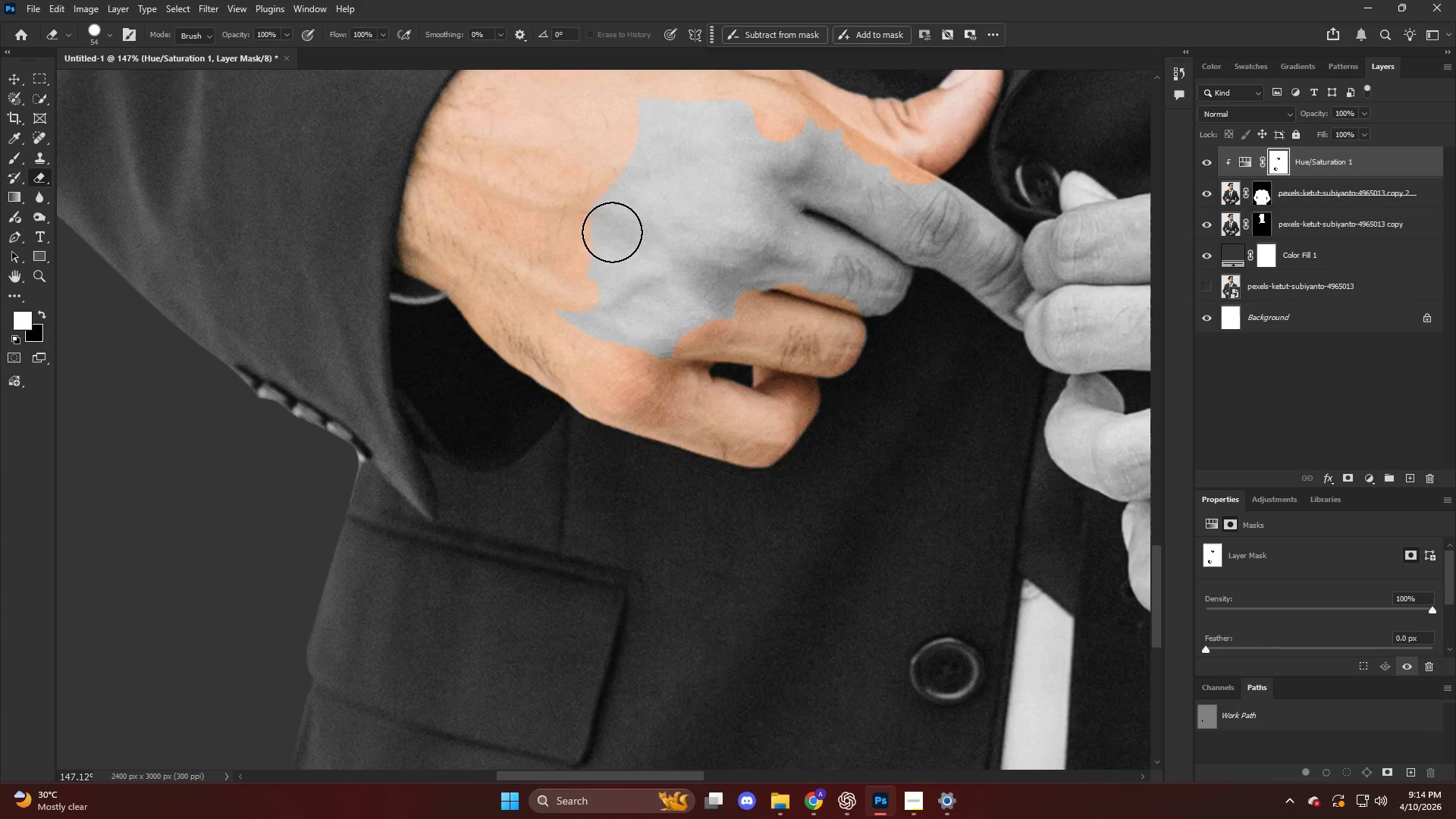 
hold_key(key=AltLeft, duration=0.36)
scroll: coordinate [594, 239], scroll_direction: up, amount: 5.0
 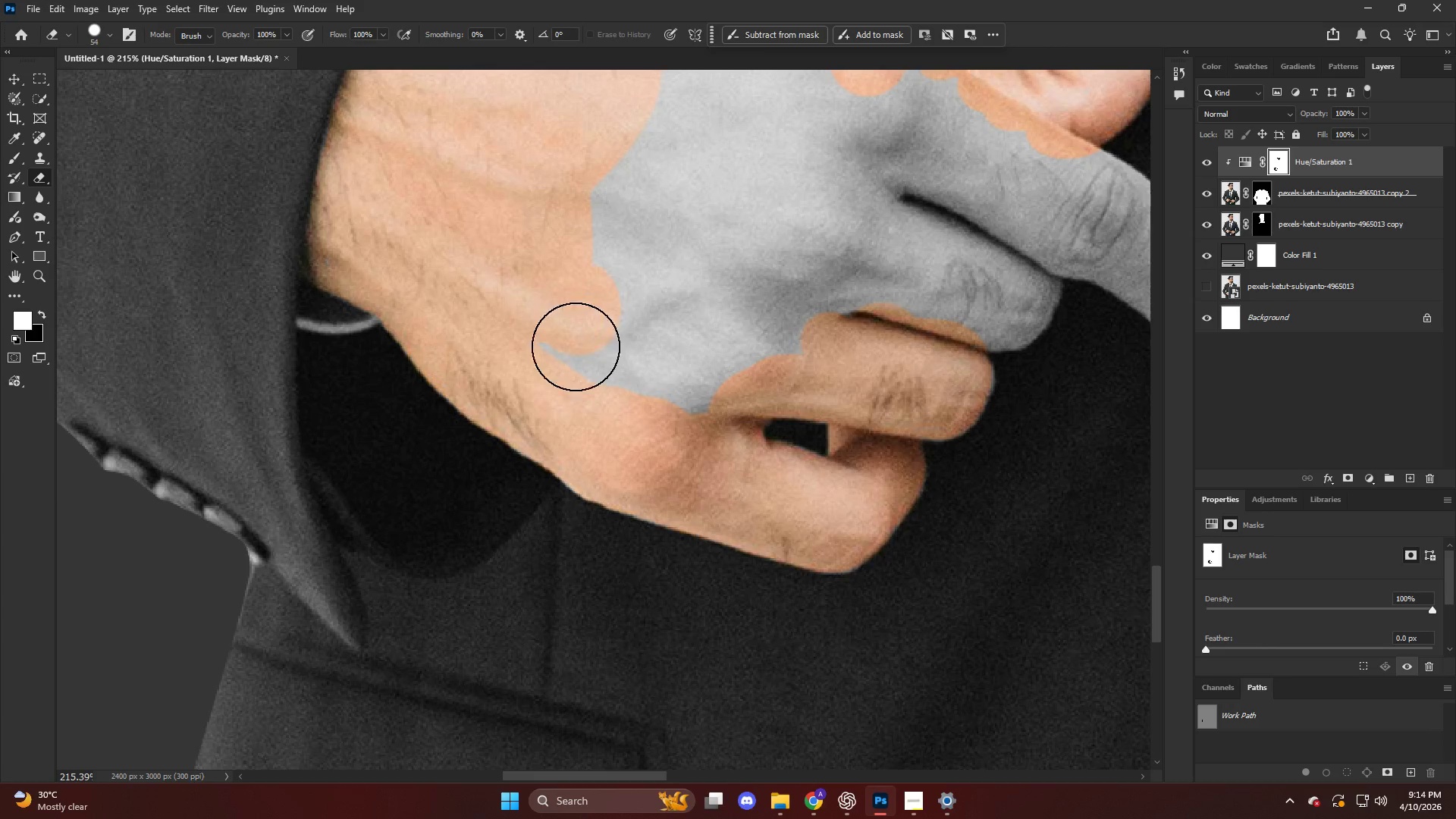 
left_click_drag(start_coordinate=[576, 303], to_coordinate=[636, 234])
 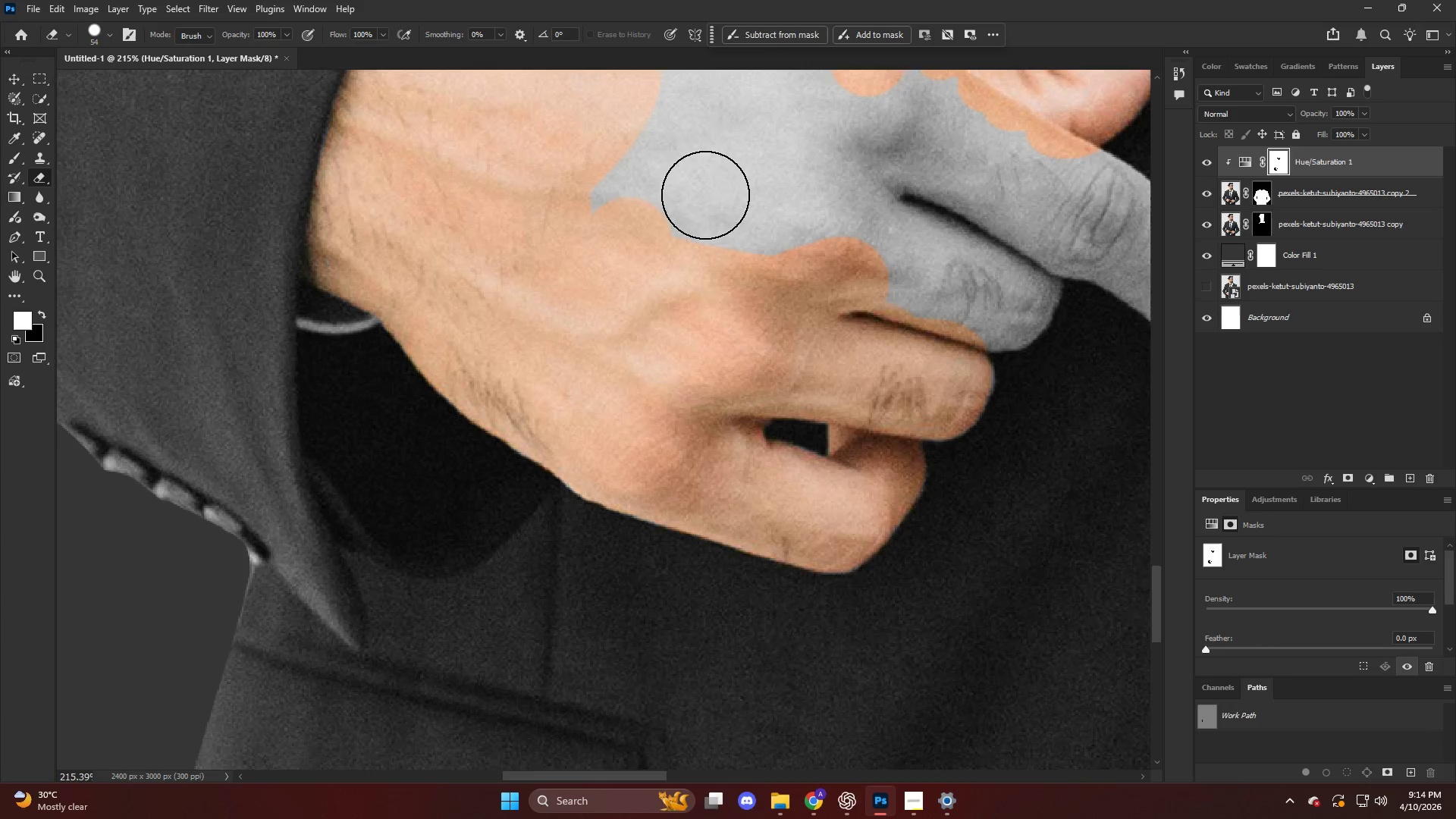 
key(Alt+AltLeft)
 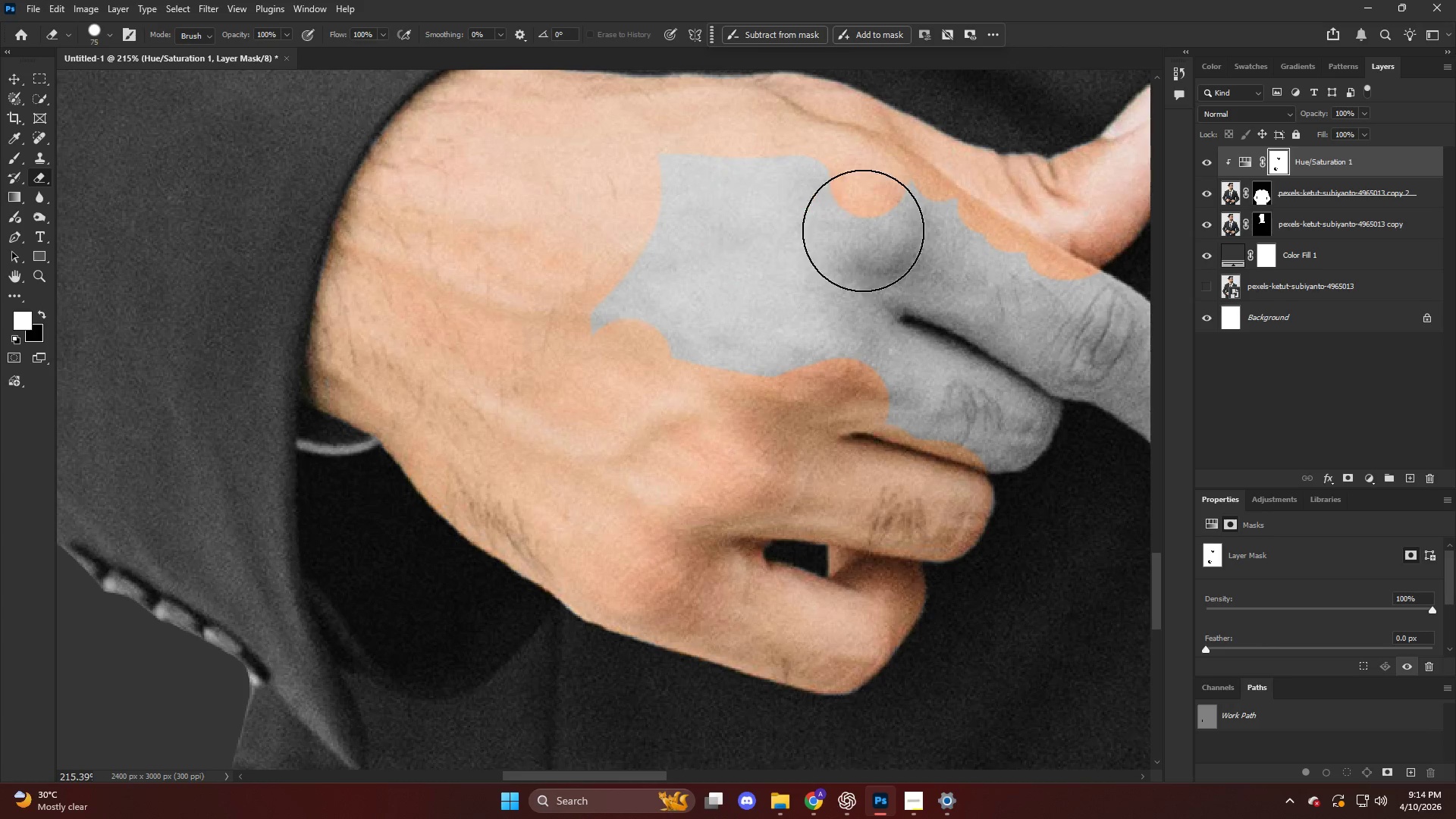 
left_click_drag(start_coordinate=[867, 231], to_coordinate=[682, 312])
 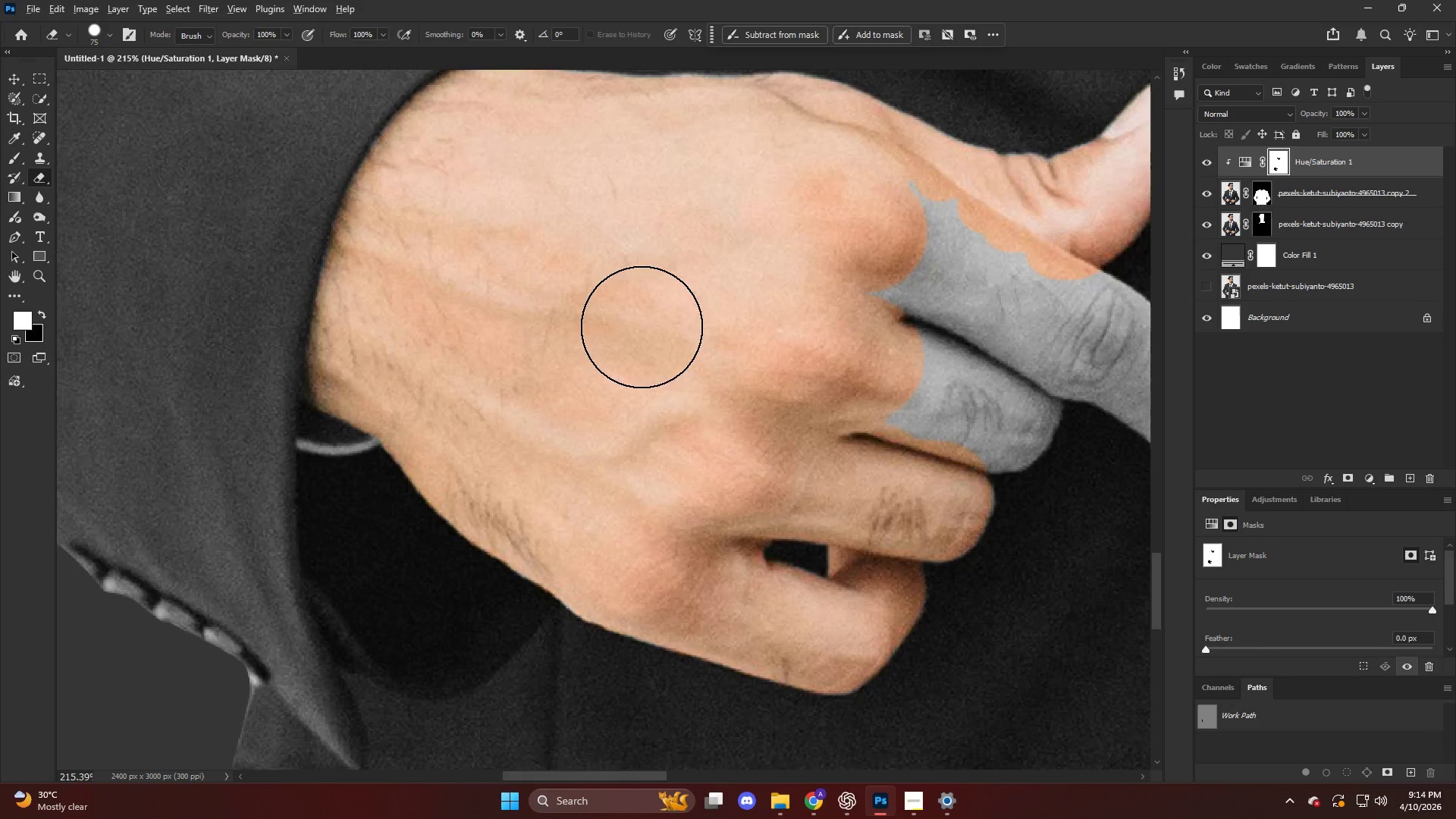 
scroll: coordinate [767, 213], scroll_direction: up, amount: 10.0
 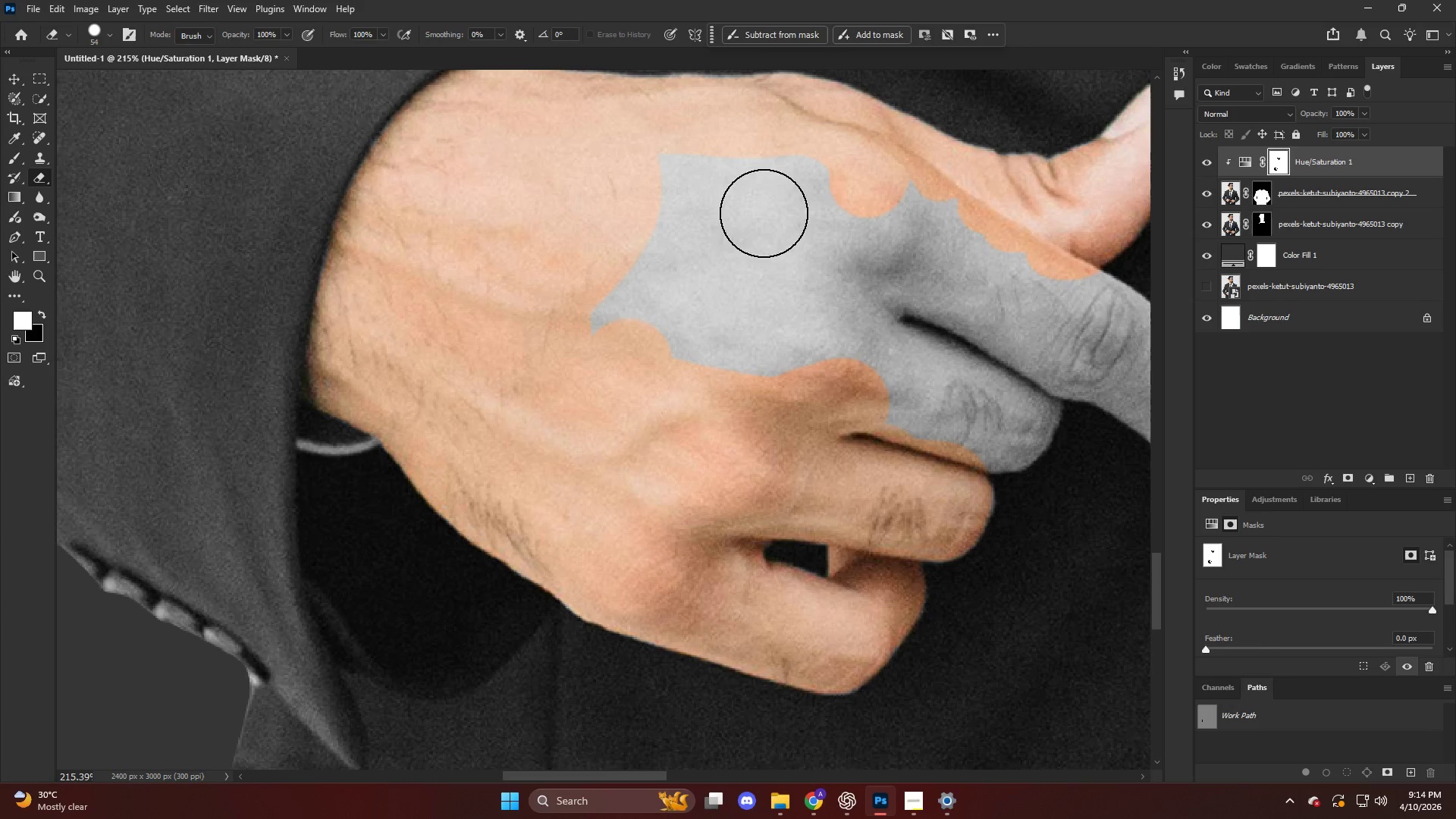 
key(Alt+AltLeft)
 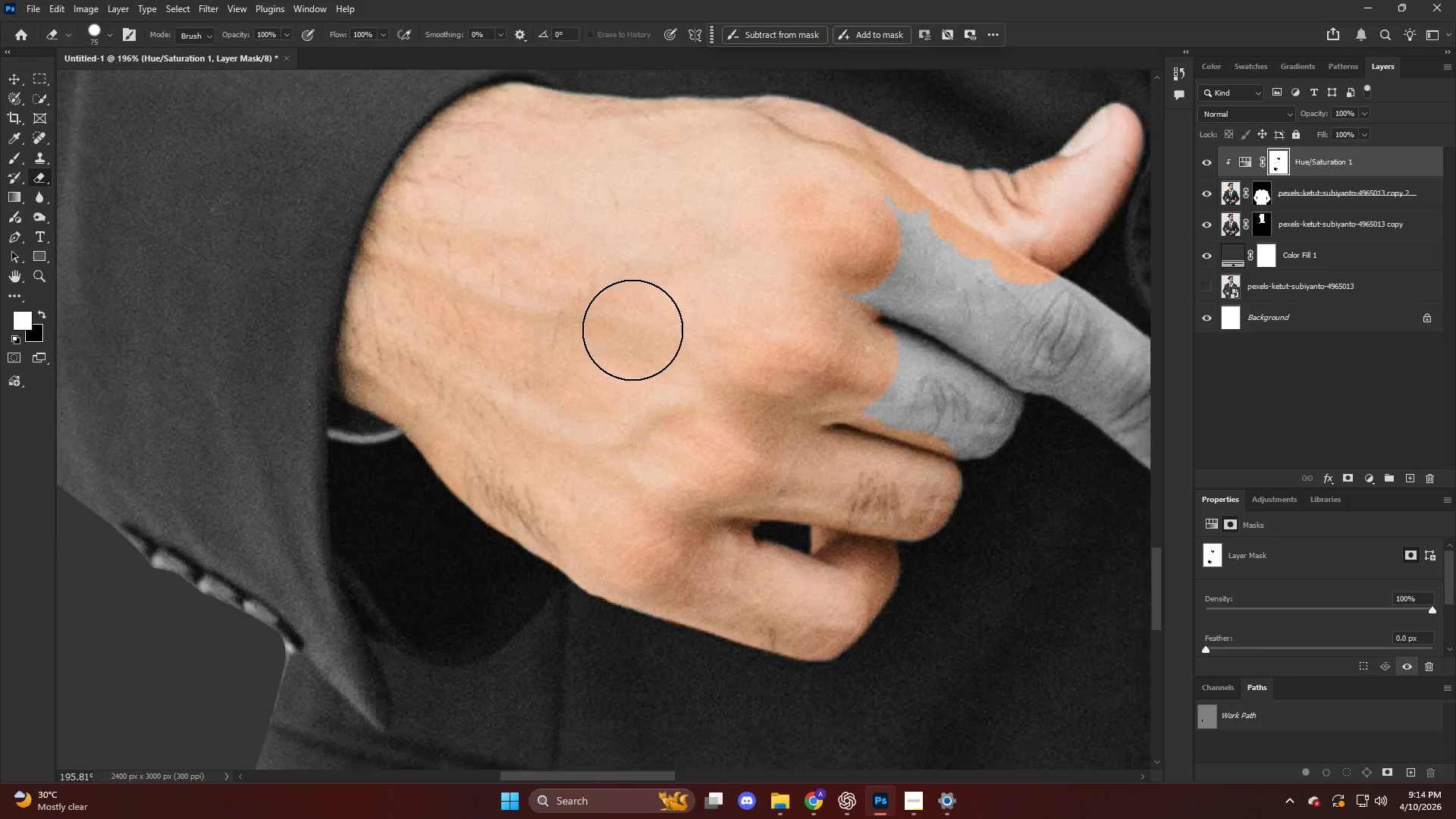 
hold_key(key=ControlLeft, duration=0.31)
hold_key(key=AltLeft, duration=1.03)
scroll: coordinate [761, 315], scroll_direction: down, amount: 8.0
 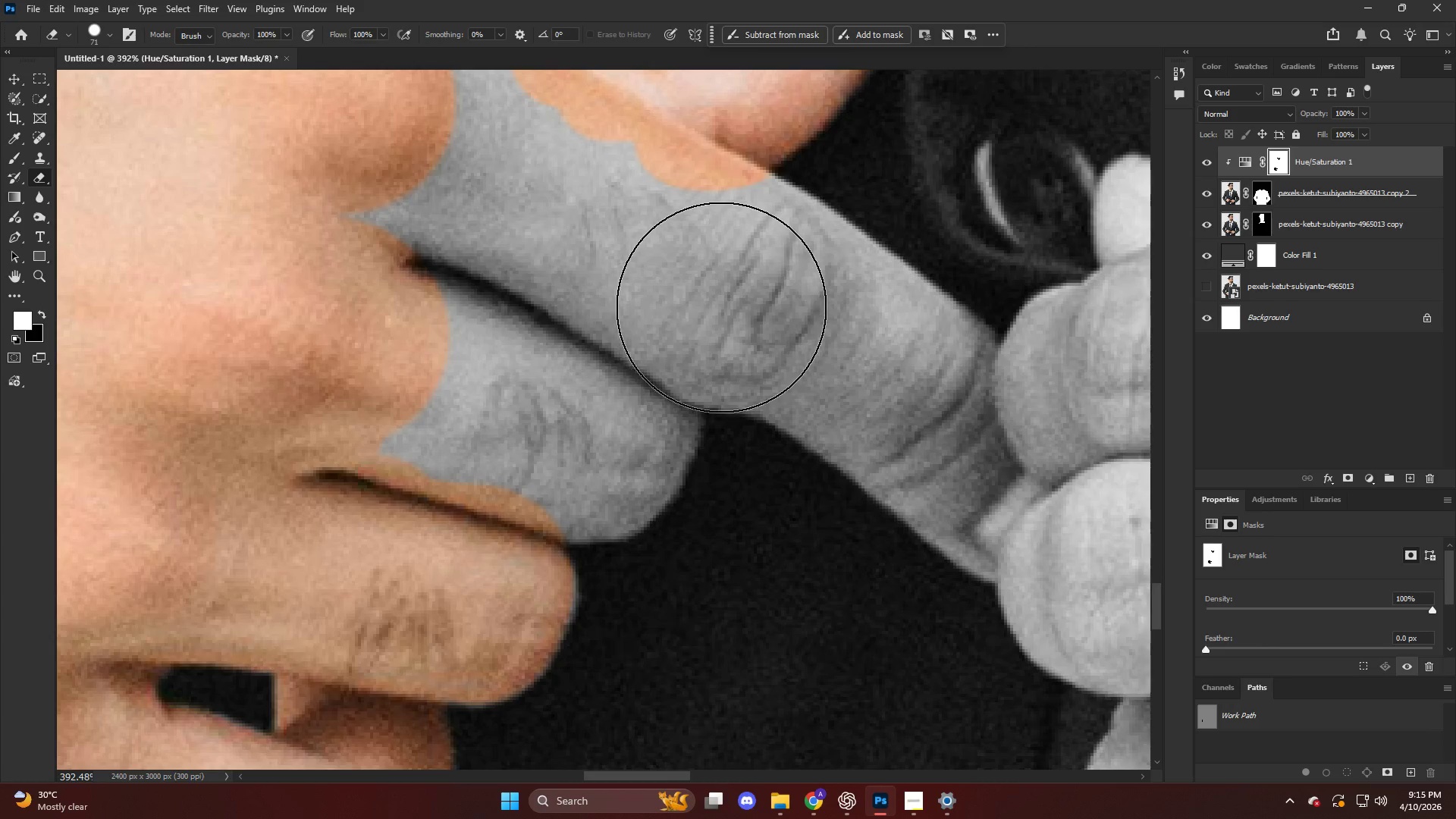 
left_click_drag(start_coordinate=[728, 298], to_coordinate=[833, 347])
 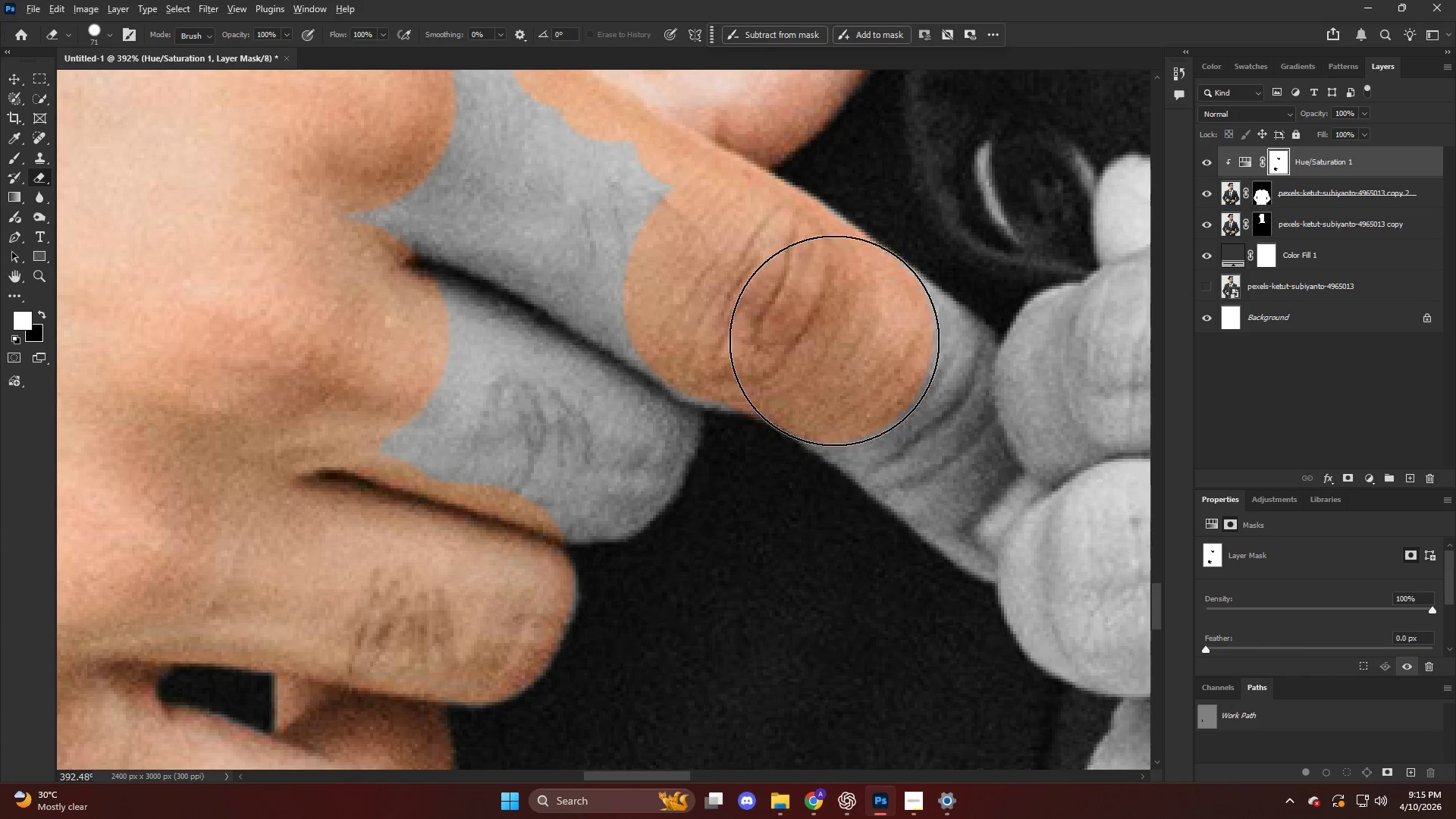 
key(Alt+AltLeft)
 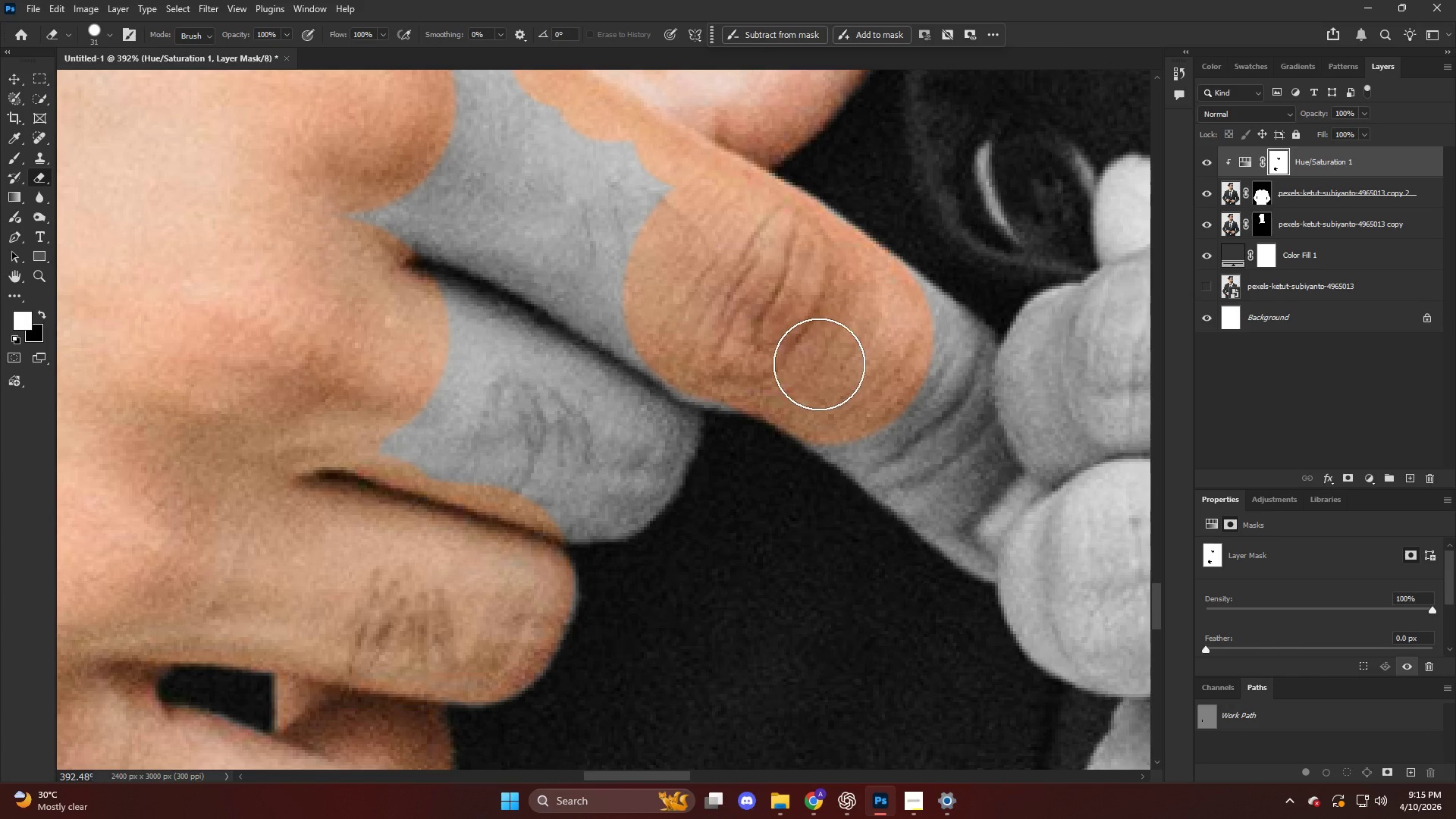 
left_click_drag(start_coordinate=[818, 366], to_coordinate=[624, 229])
 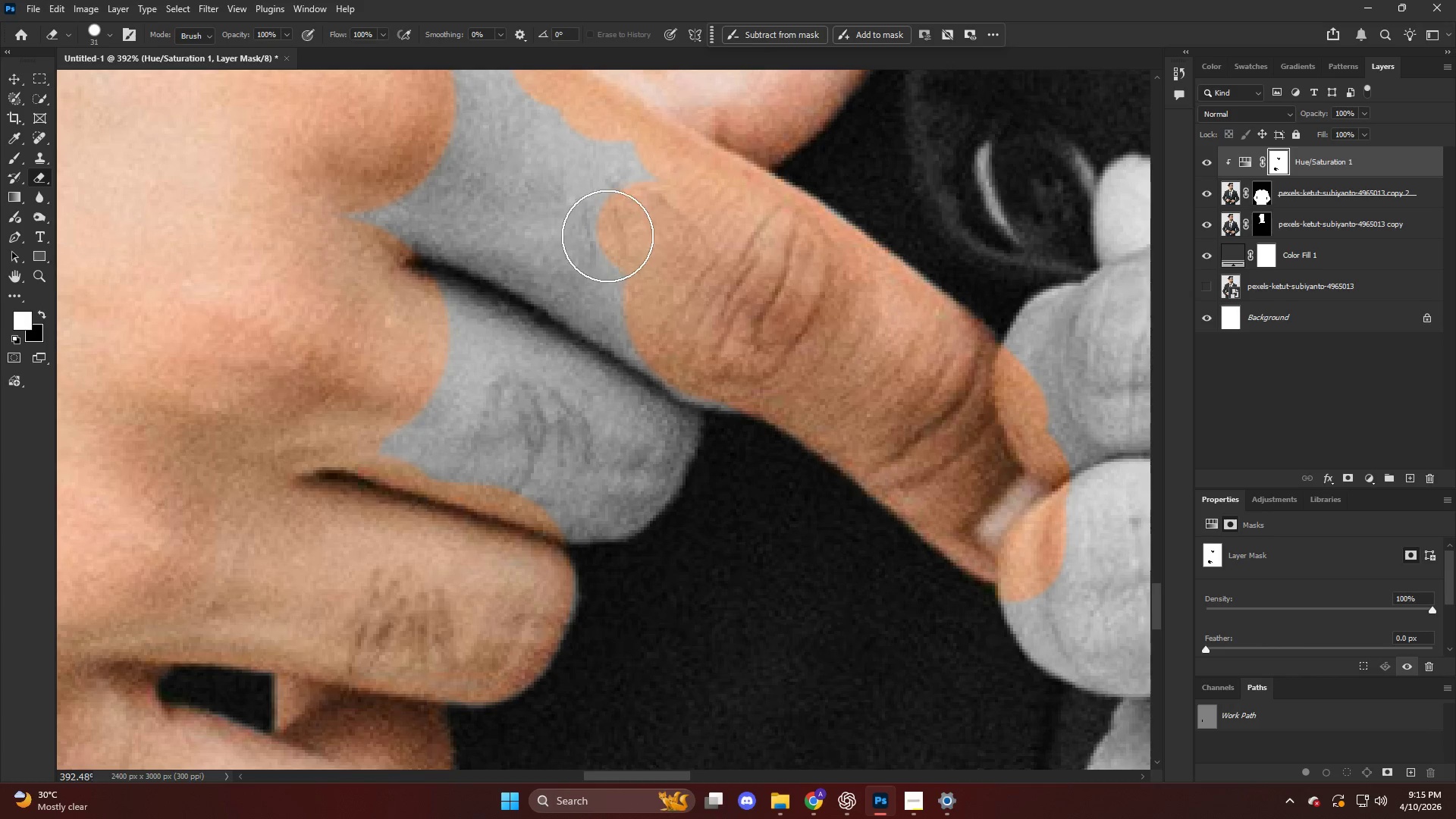 
key(Alt+AltLeft)
 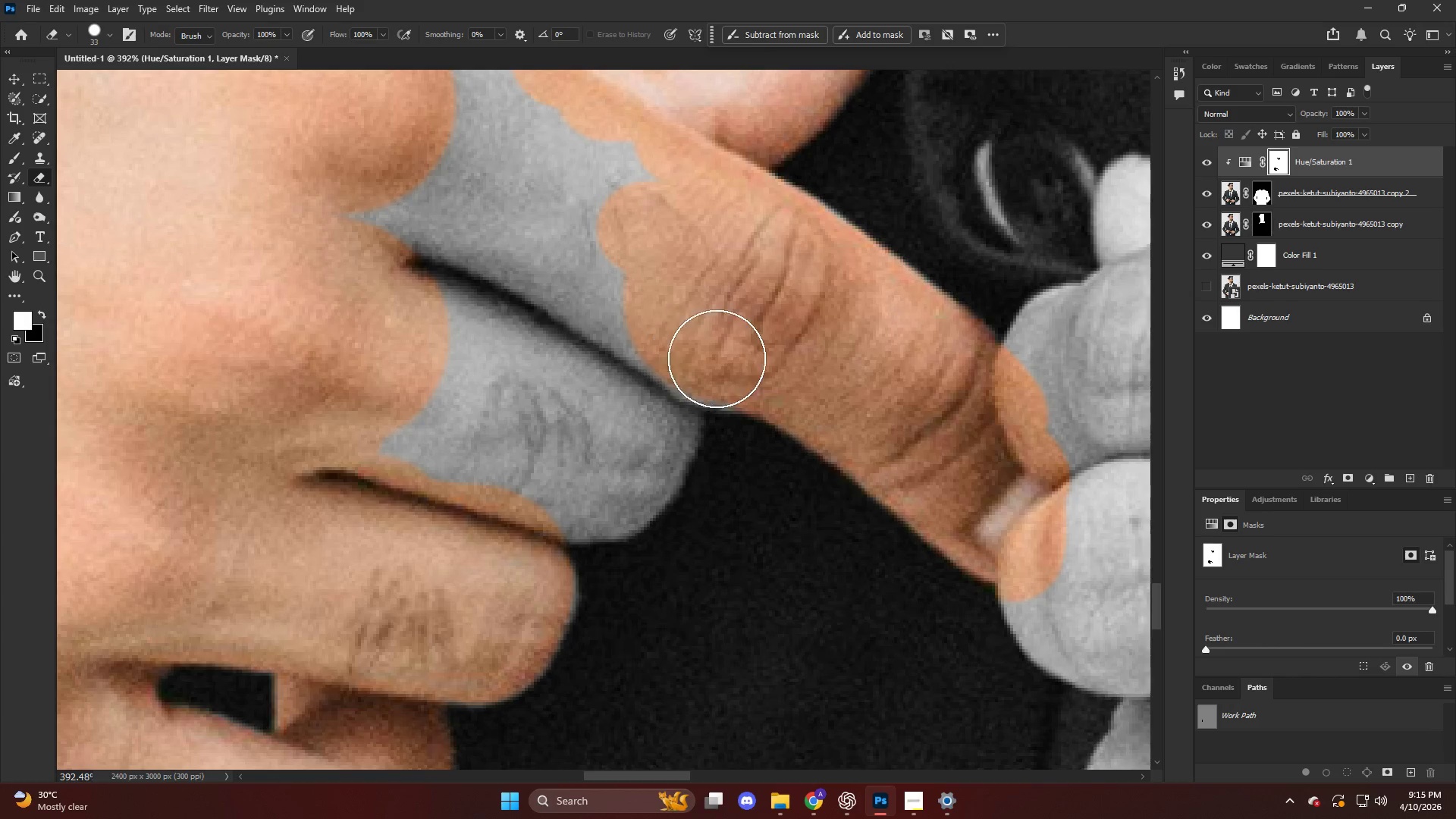 
left_click_drag(start_coordinate=[734, 362], to_coordinate=[623, 416])
 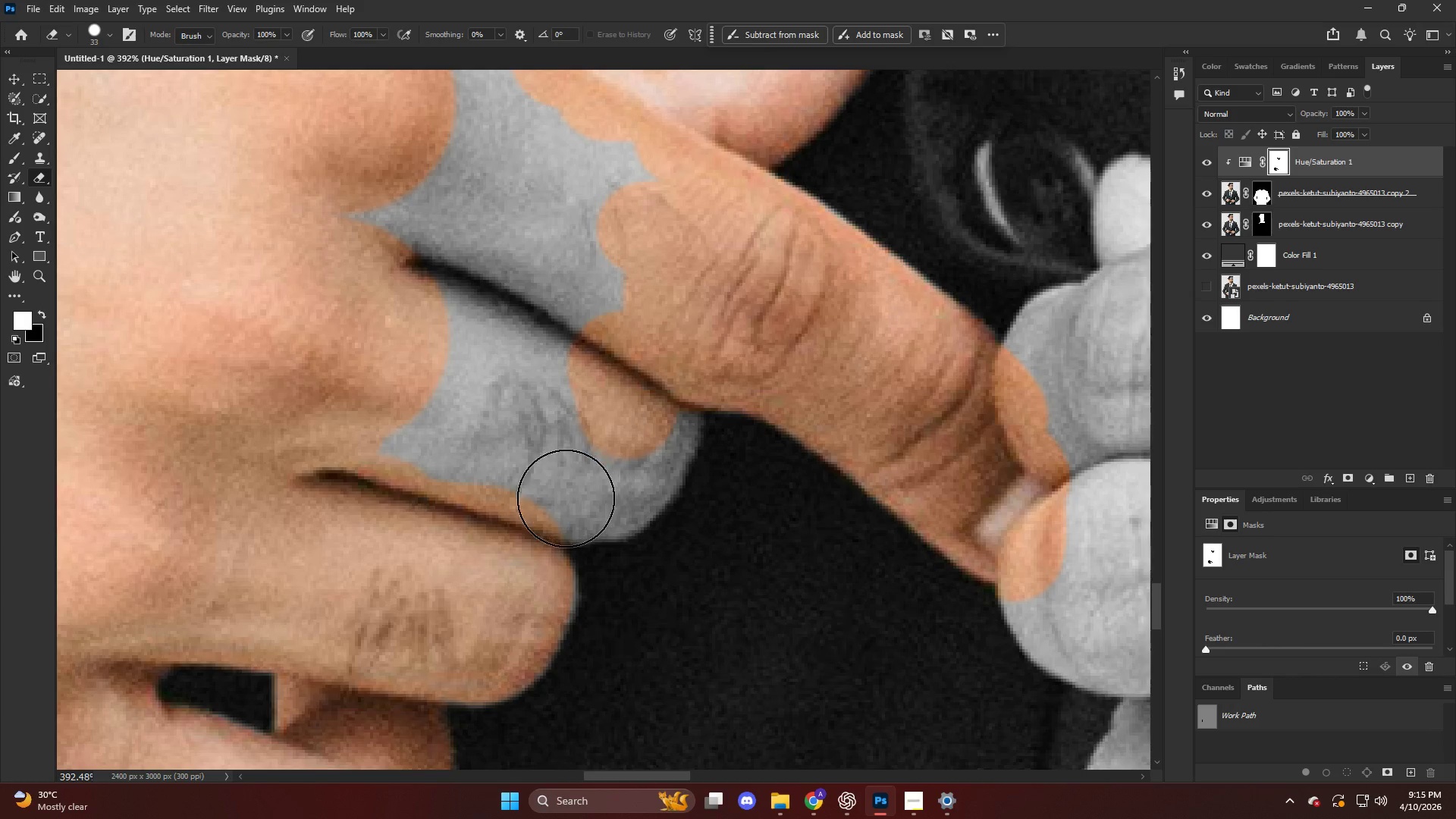 
left_click_drag(start_coordinate=[566, 497], to_coordinate=[544, 459])
 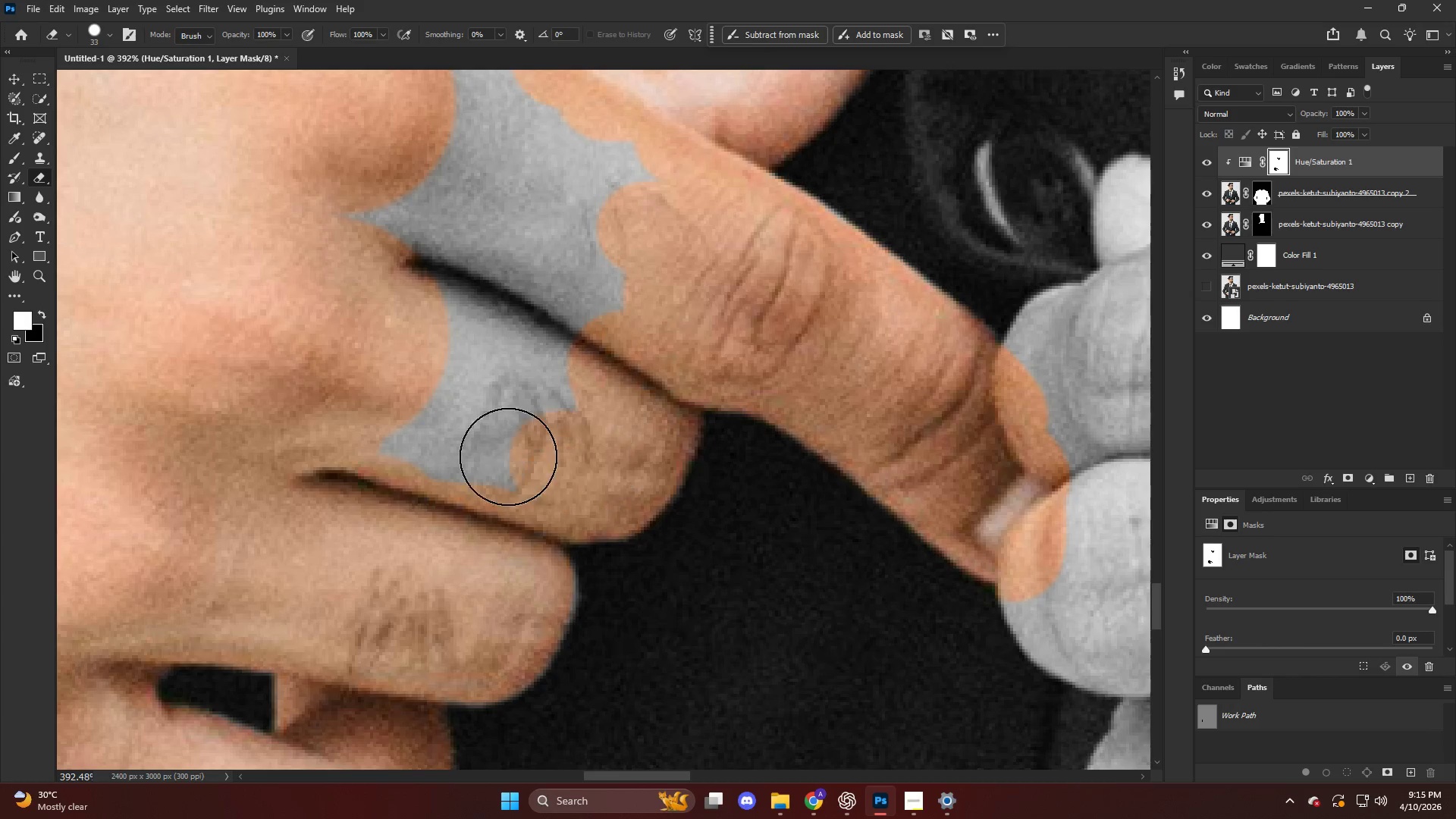 
key(Alt+AltLeft)
 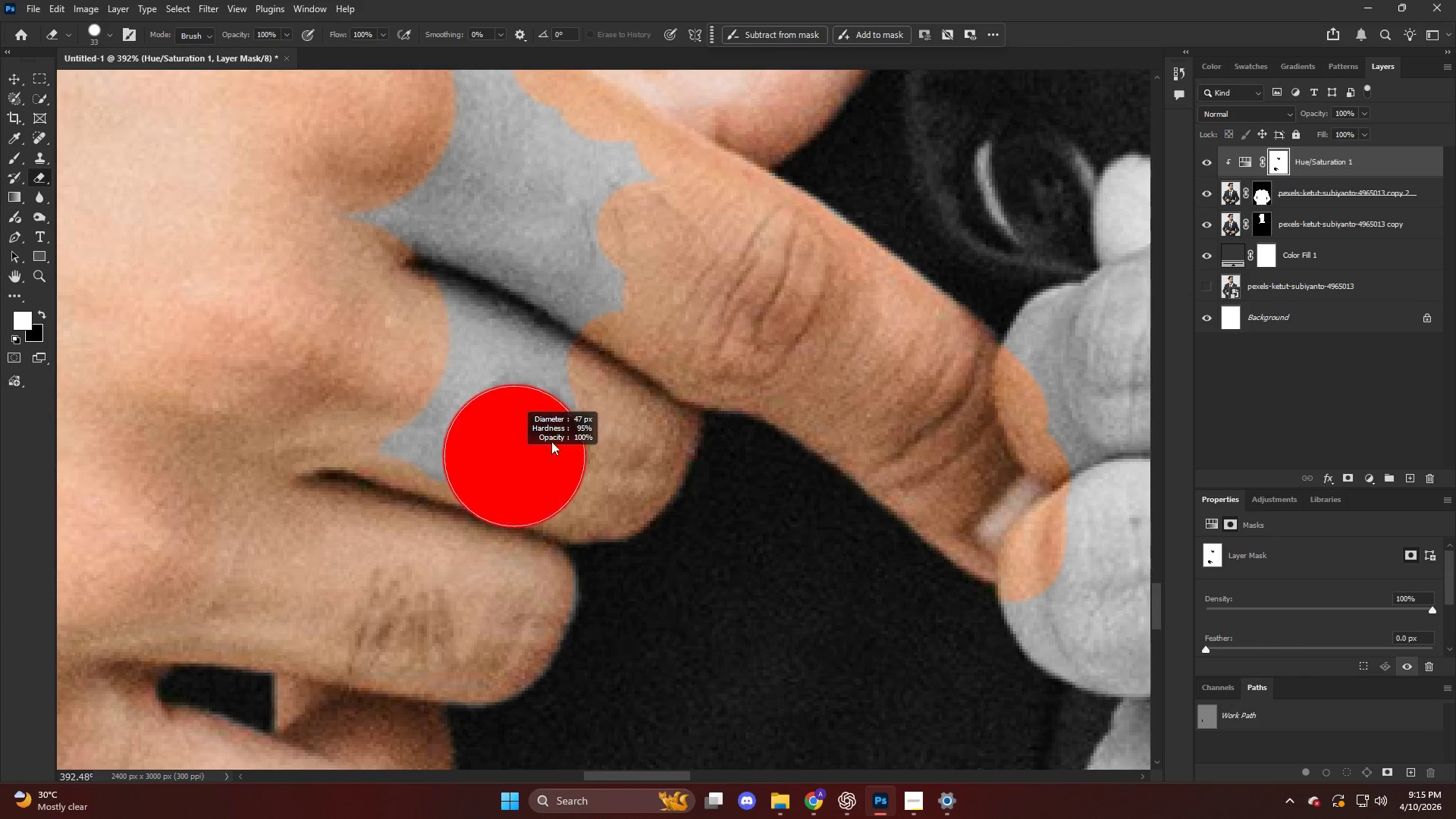 
left_click_drag(start_coordinate=[535, 438], to_coordinate=[281, 264])
 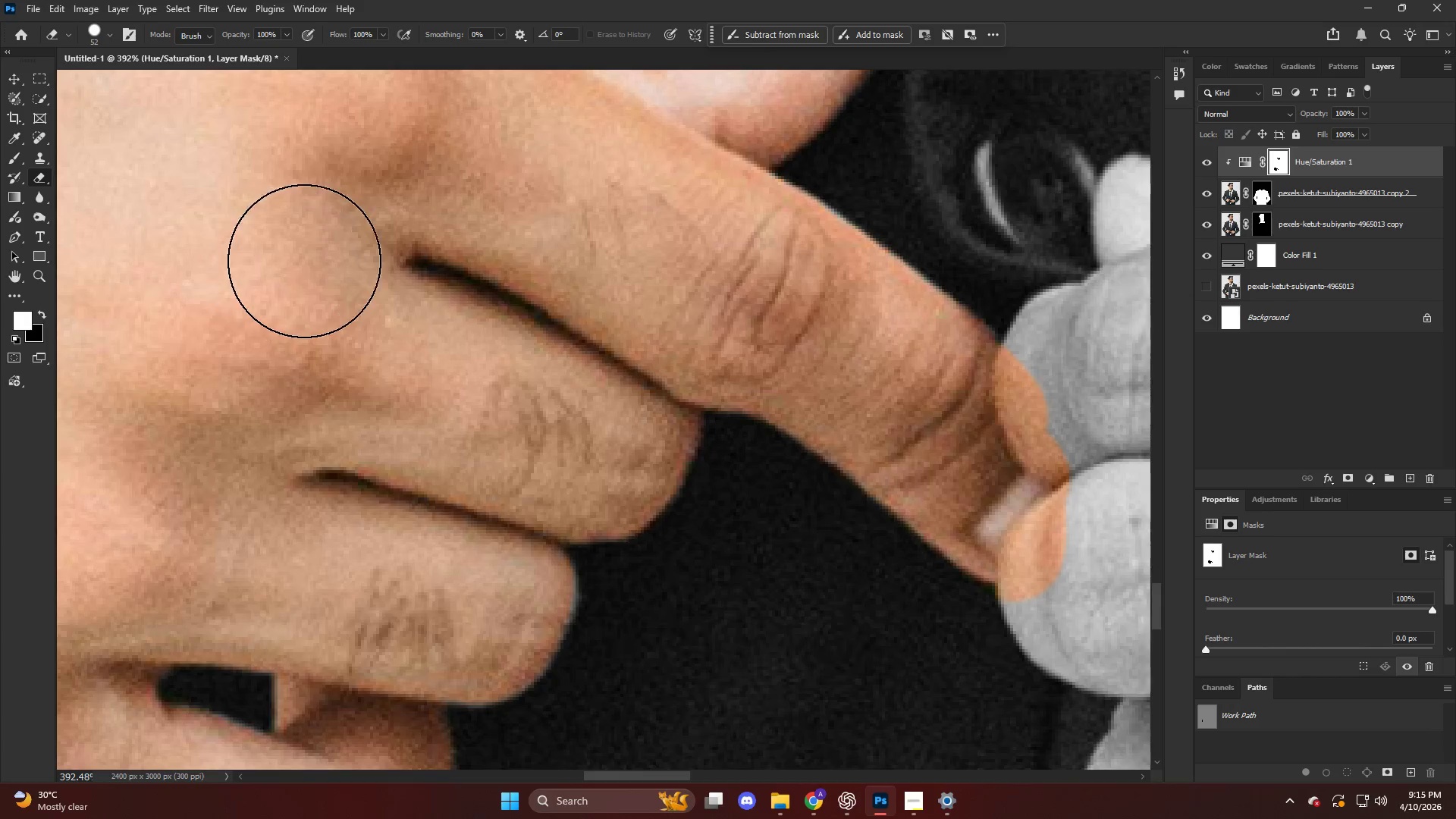 
hold_key(key=AltLeft, duration=0.56)
 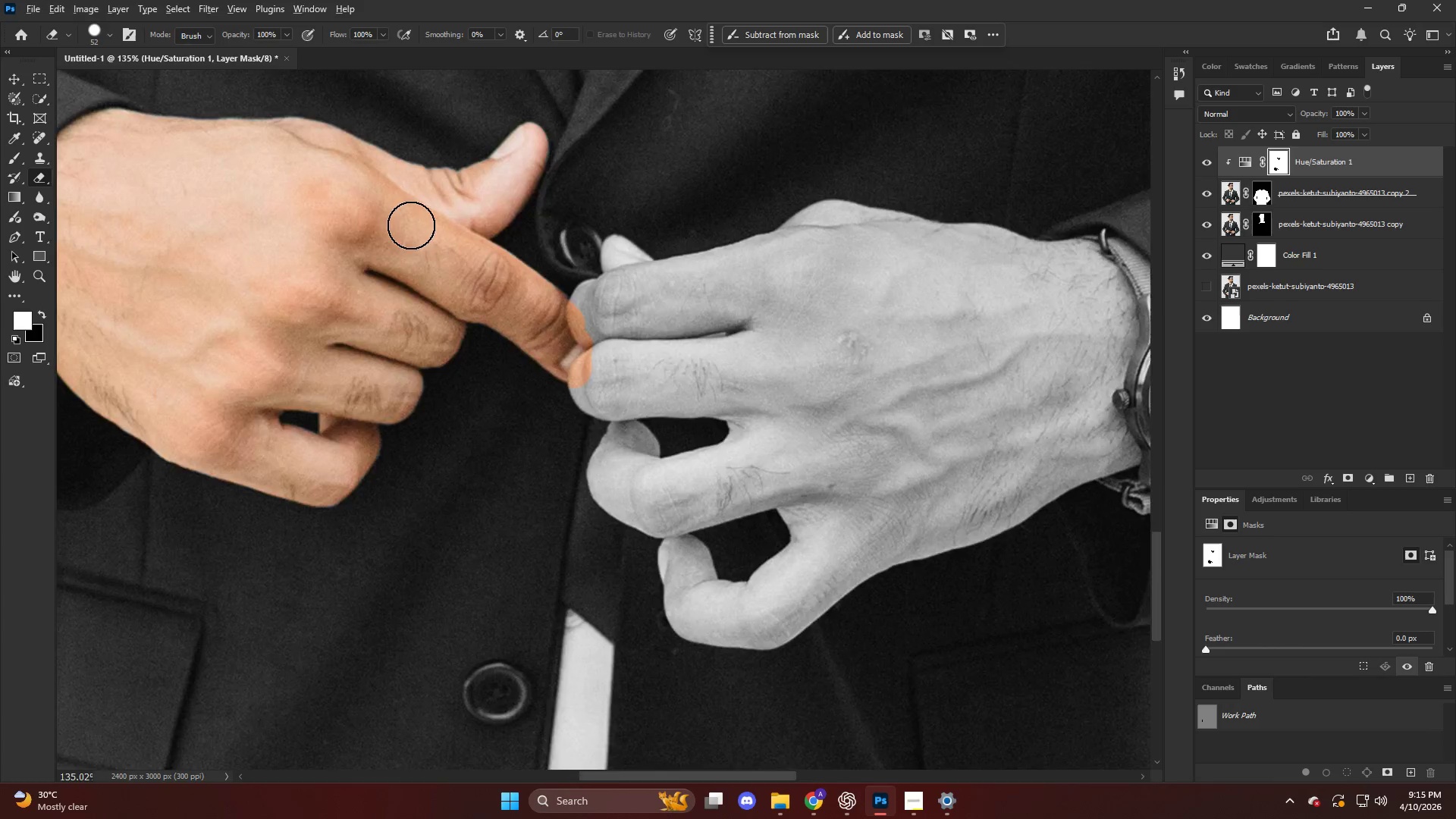 
left_click_drag(start_coordinate=[366, 183], to_coordinate=[376, 207])
 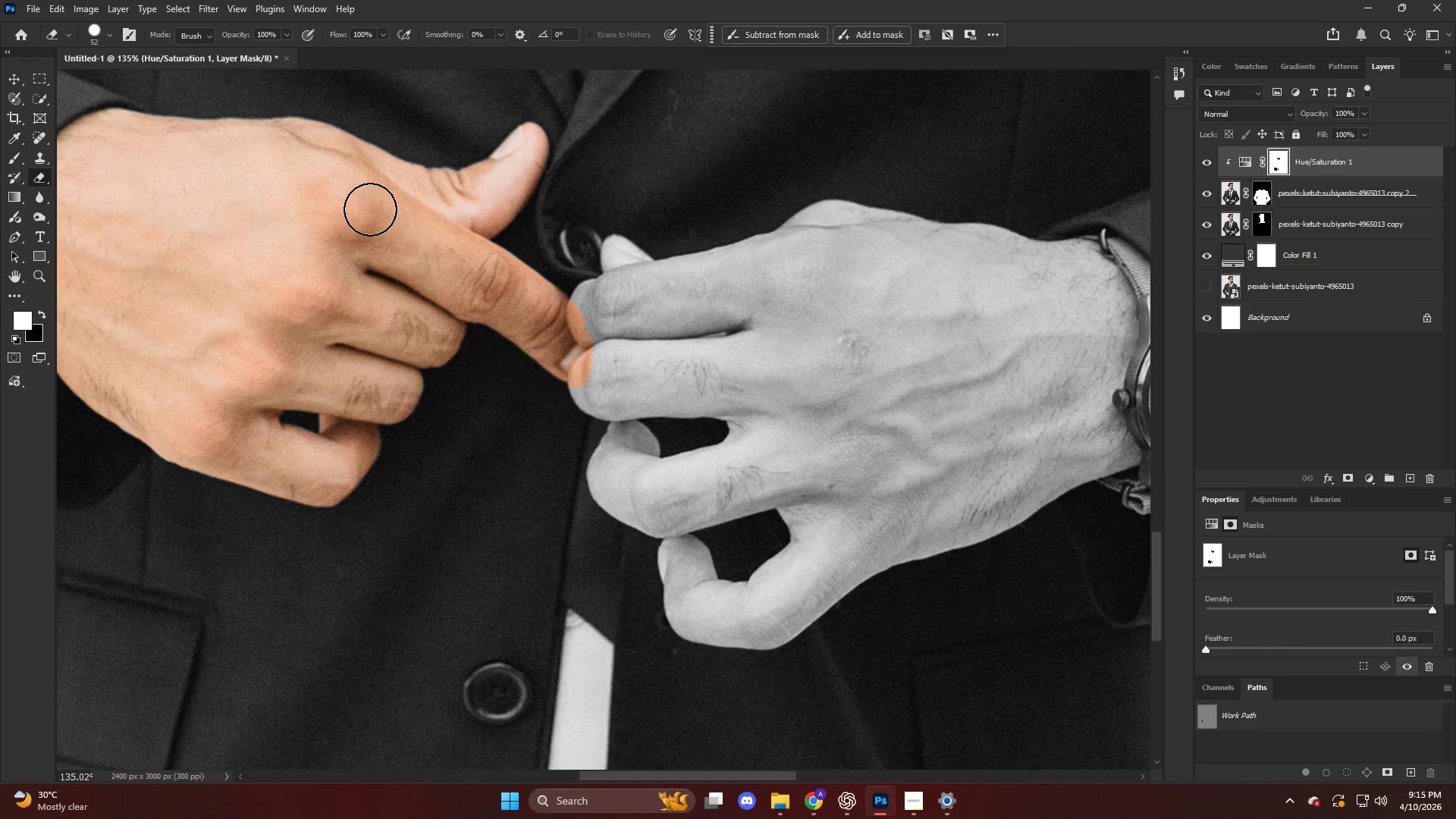 
scroll: coordinate [364, 285], scroll_direction: down, amount: 12.0
 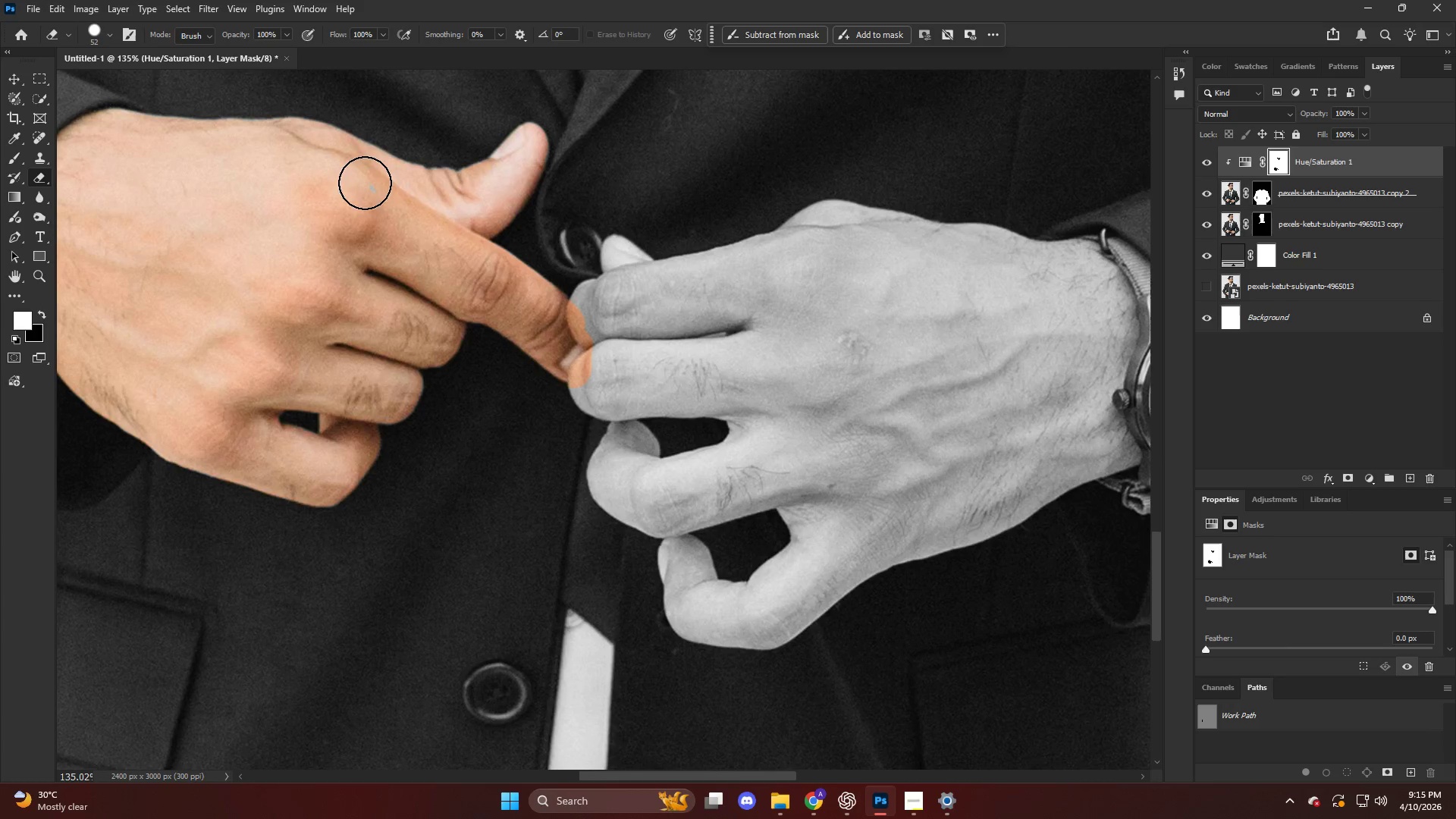 
key(Alt+AltLeft)
 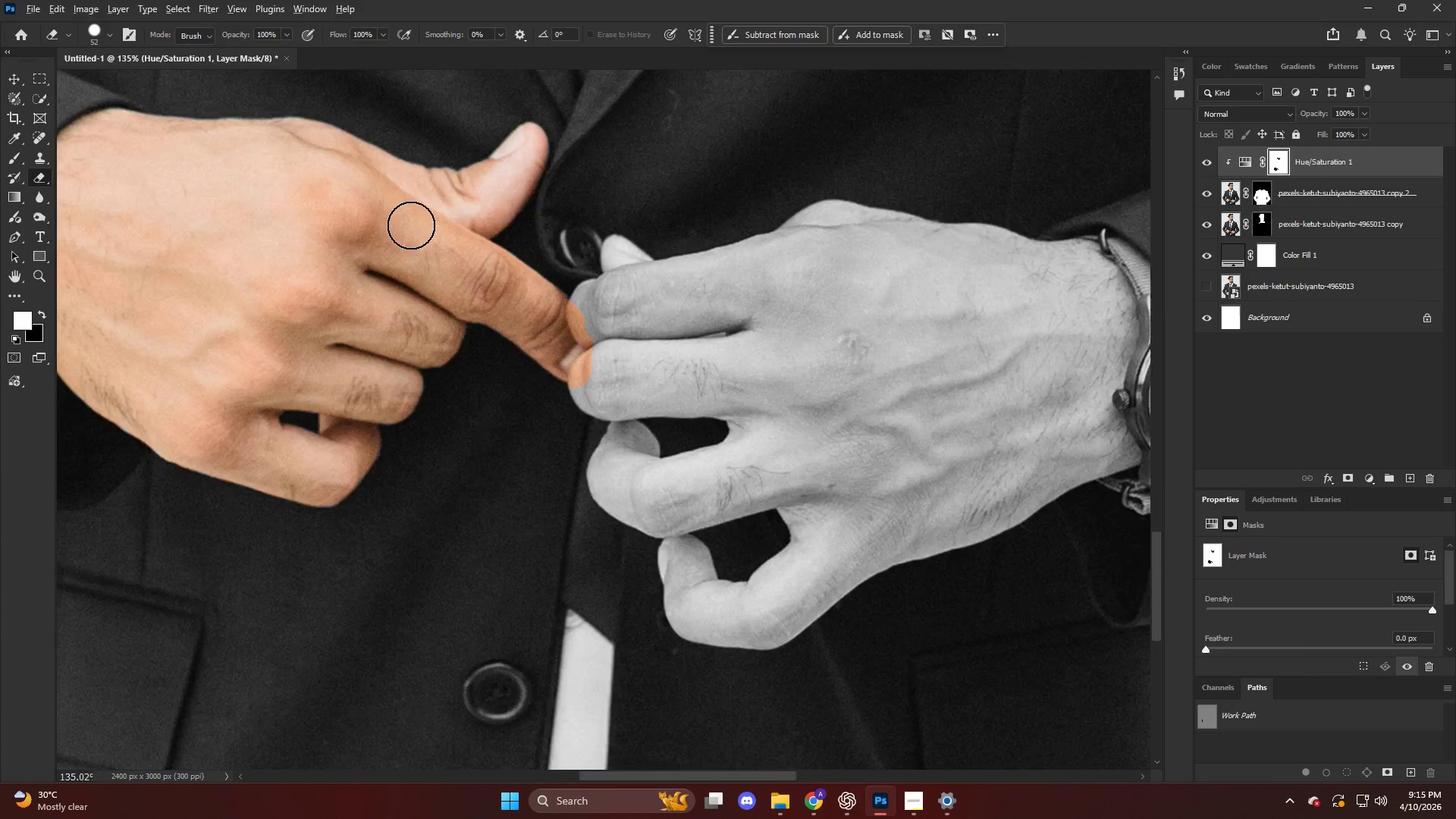 
hold_key(key=AltLeft, duration=0.48)
 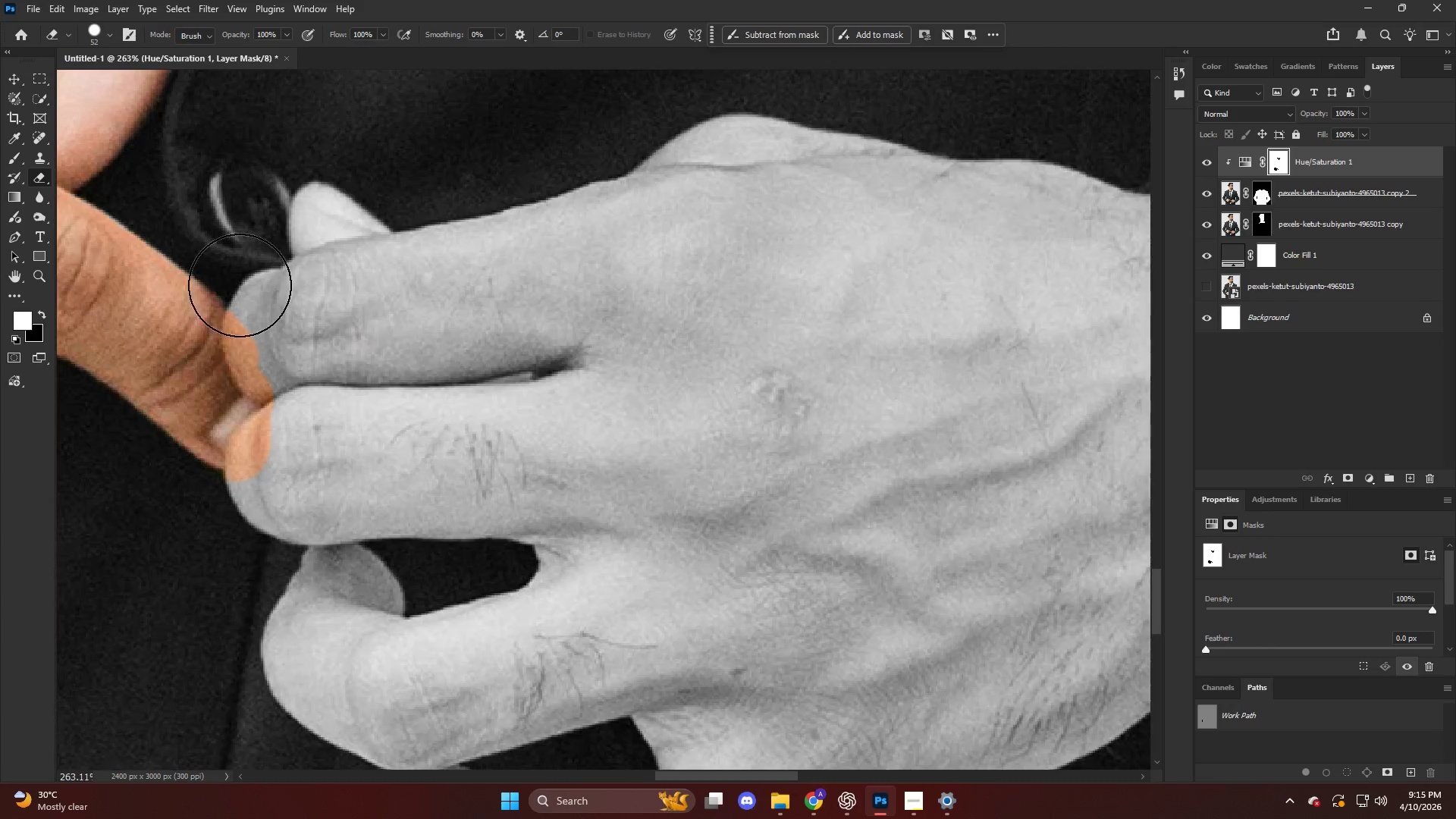 
hold_key(key=AltLeft, duration=0.72)
 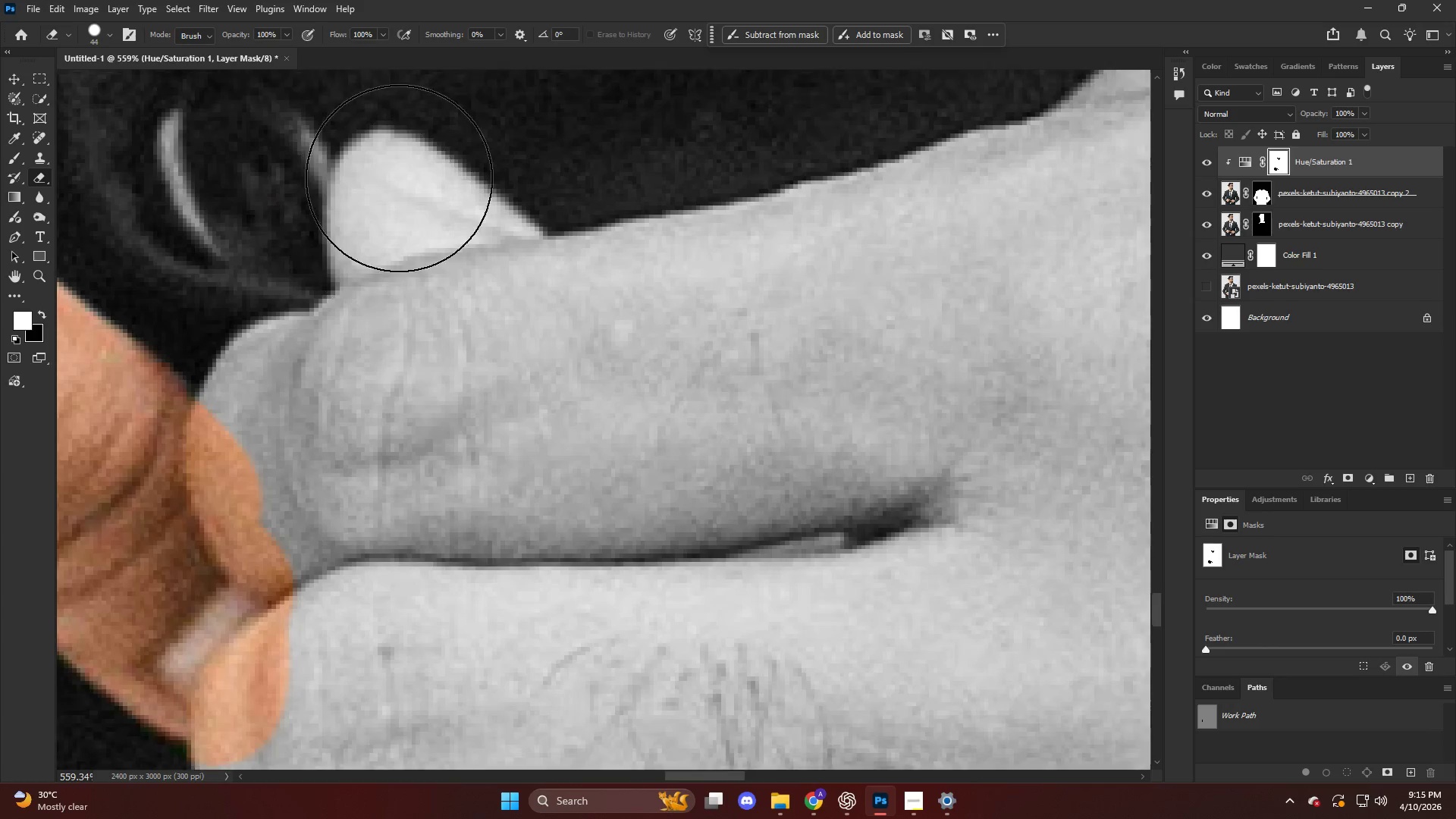 
hold_key(key=AltLeft, duration=0.44)
 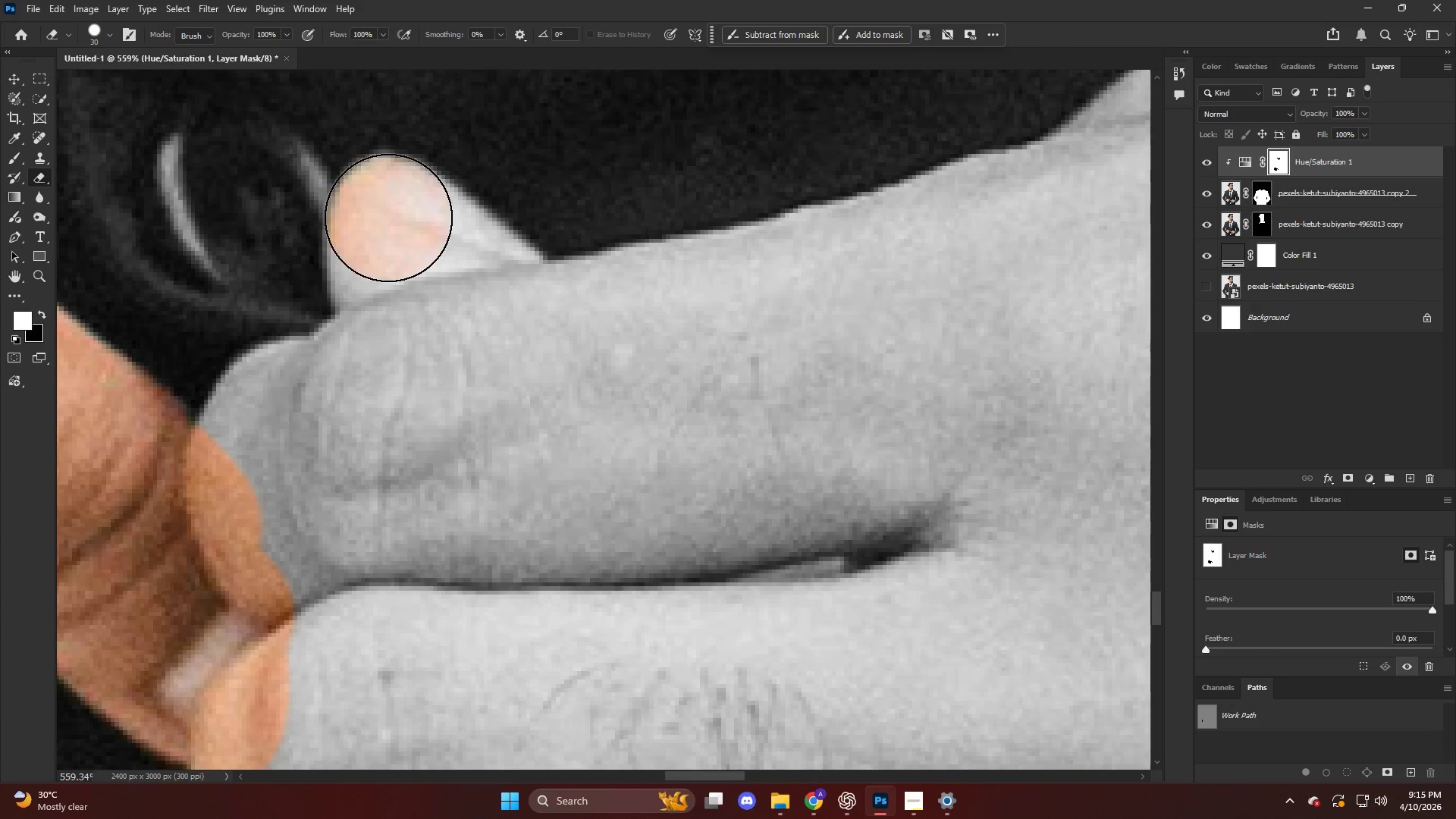 
scroll: coordinate [400, 178], scroll_direction: up, amount: 19.0
 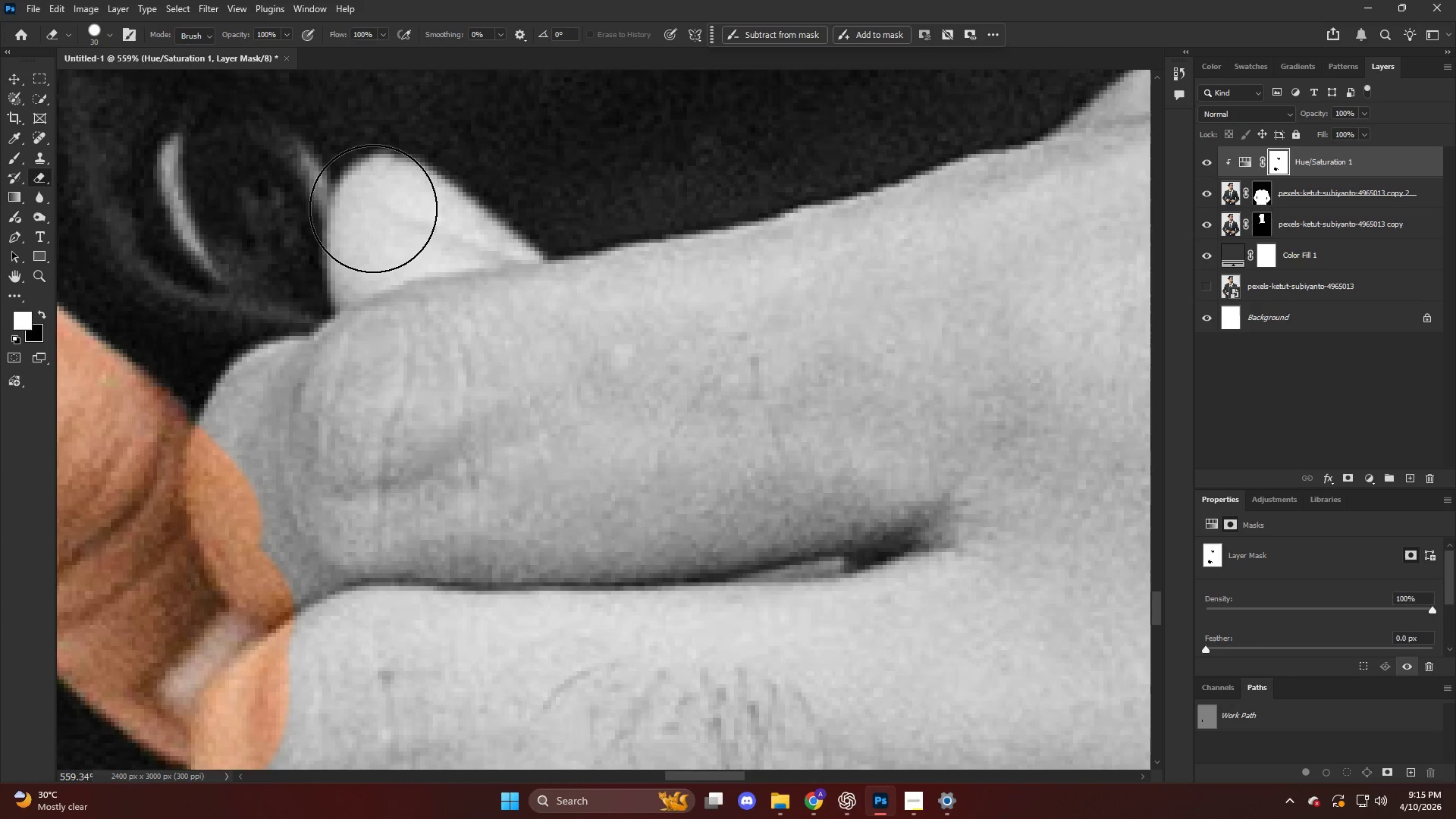 
left_click_drag(start_coordinate=[388, 218], to_coordinate=[370, 437])
 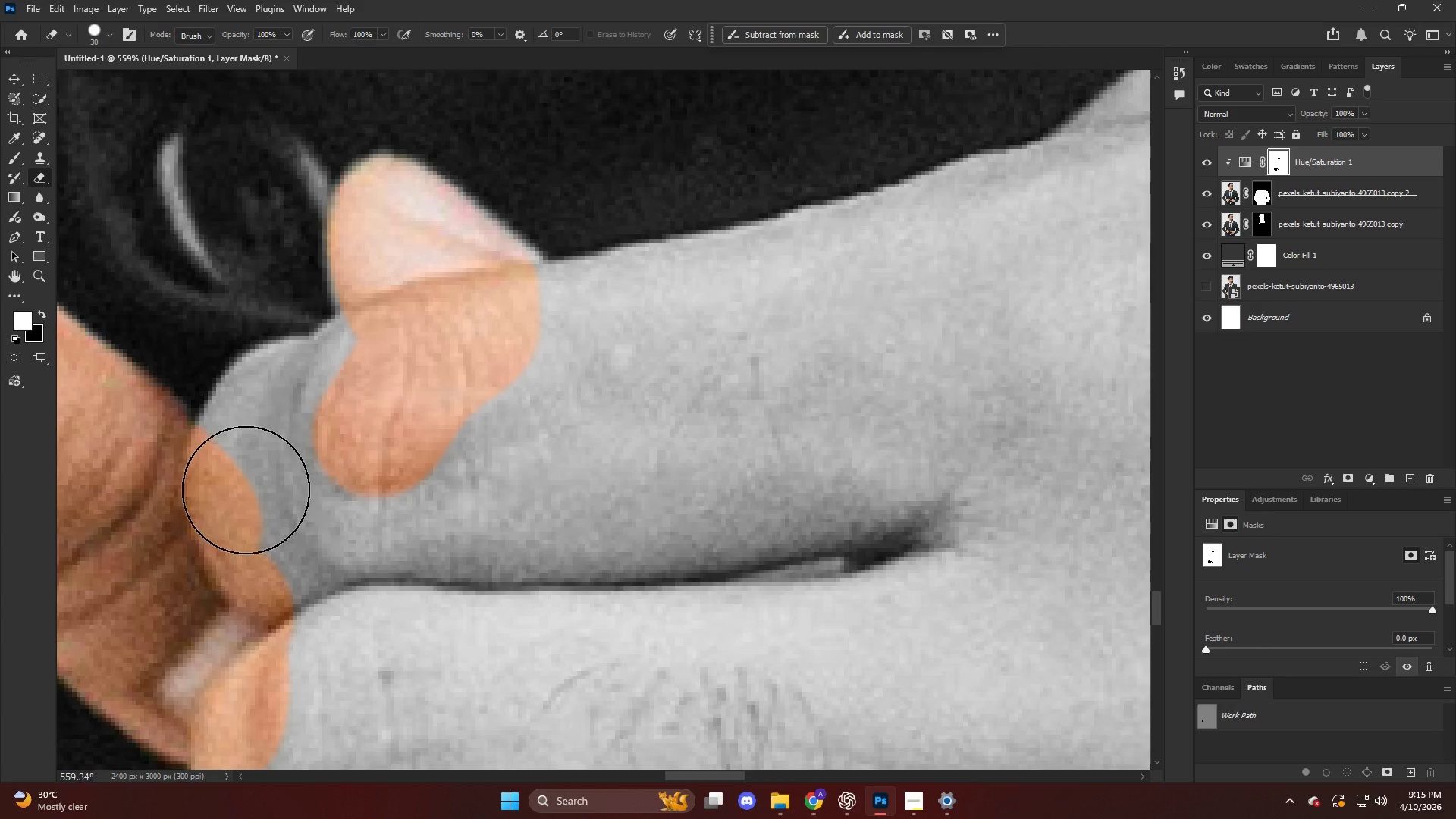 
left_click_drag(start_coordinate=[246, 490], to_coordinate=[397, 306])
 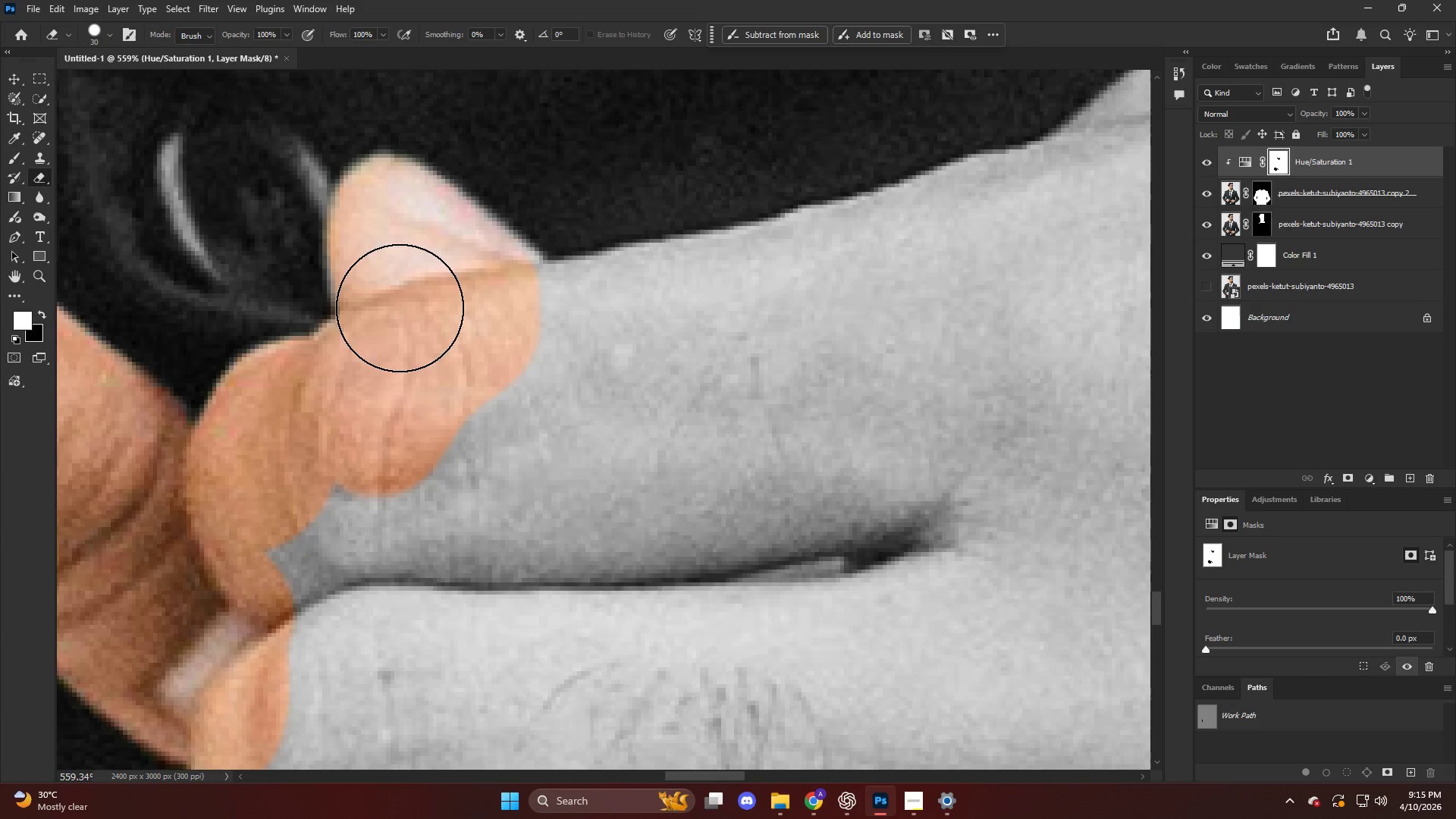 
key(Alt+AltLeft)
 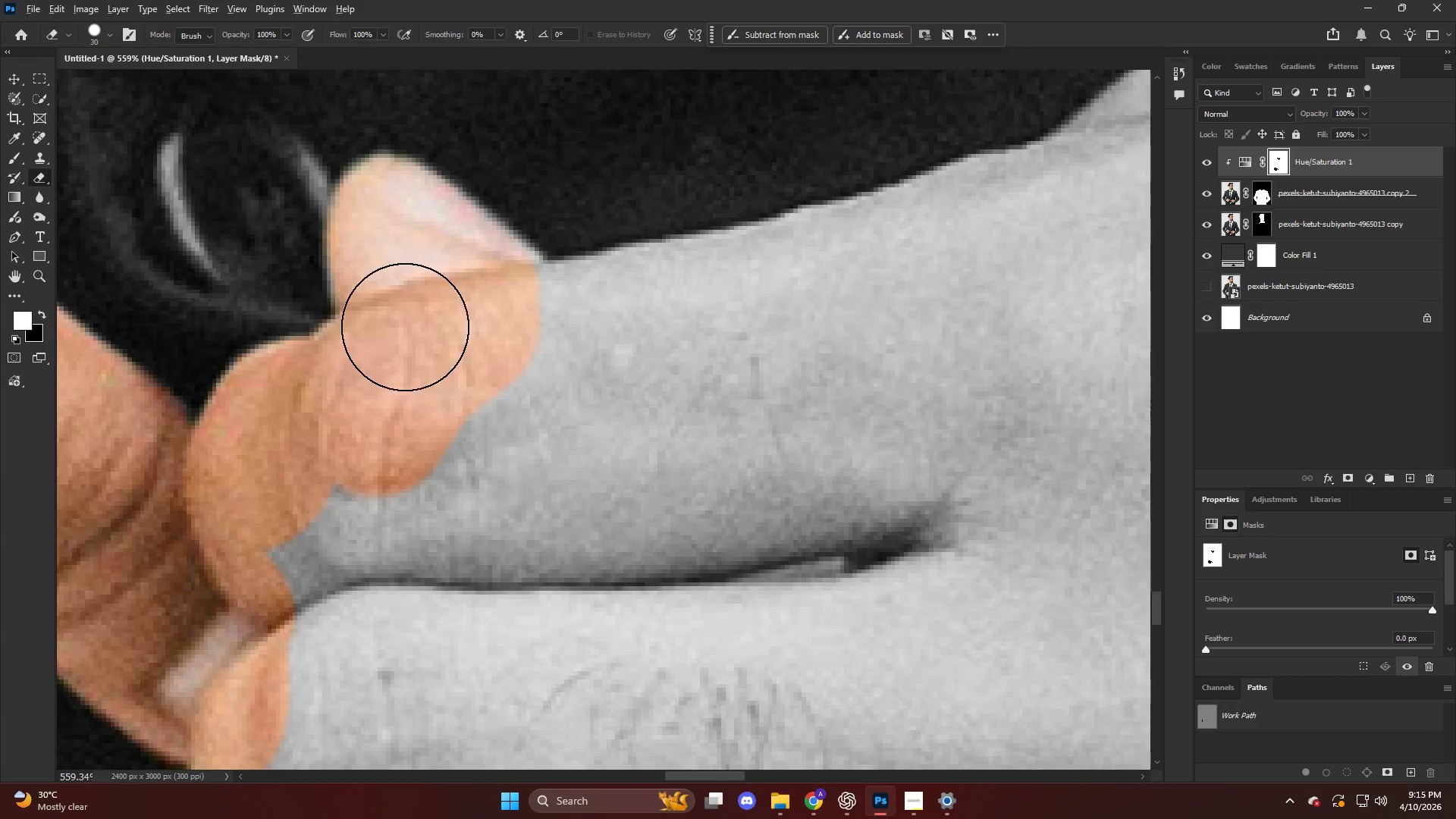 
key(Alt+AltLeft)
 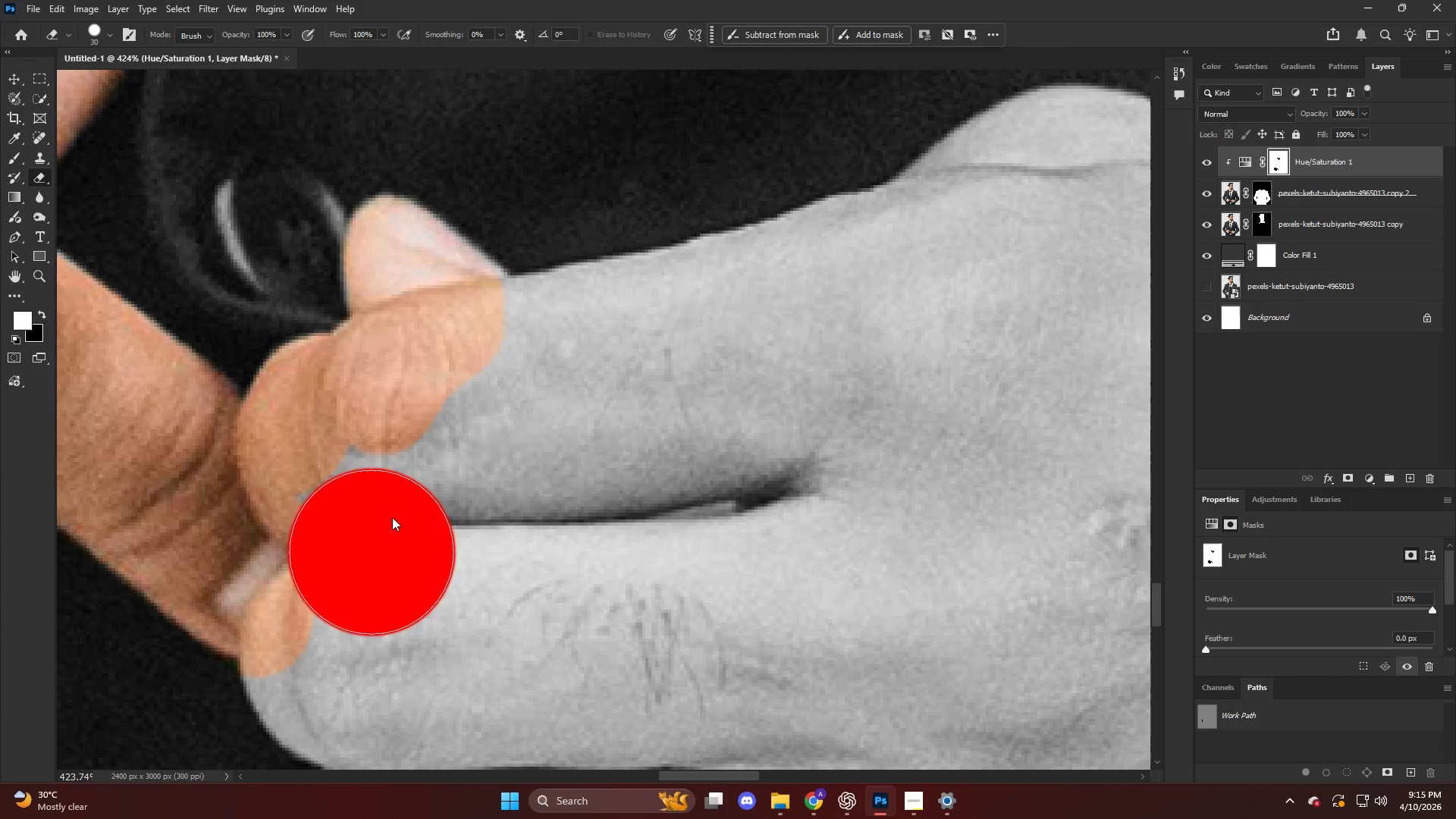 
scroll: coordinate [384, 392], scroll_direction: down, amount: 4.0
 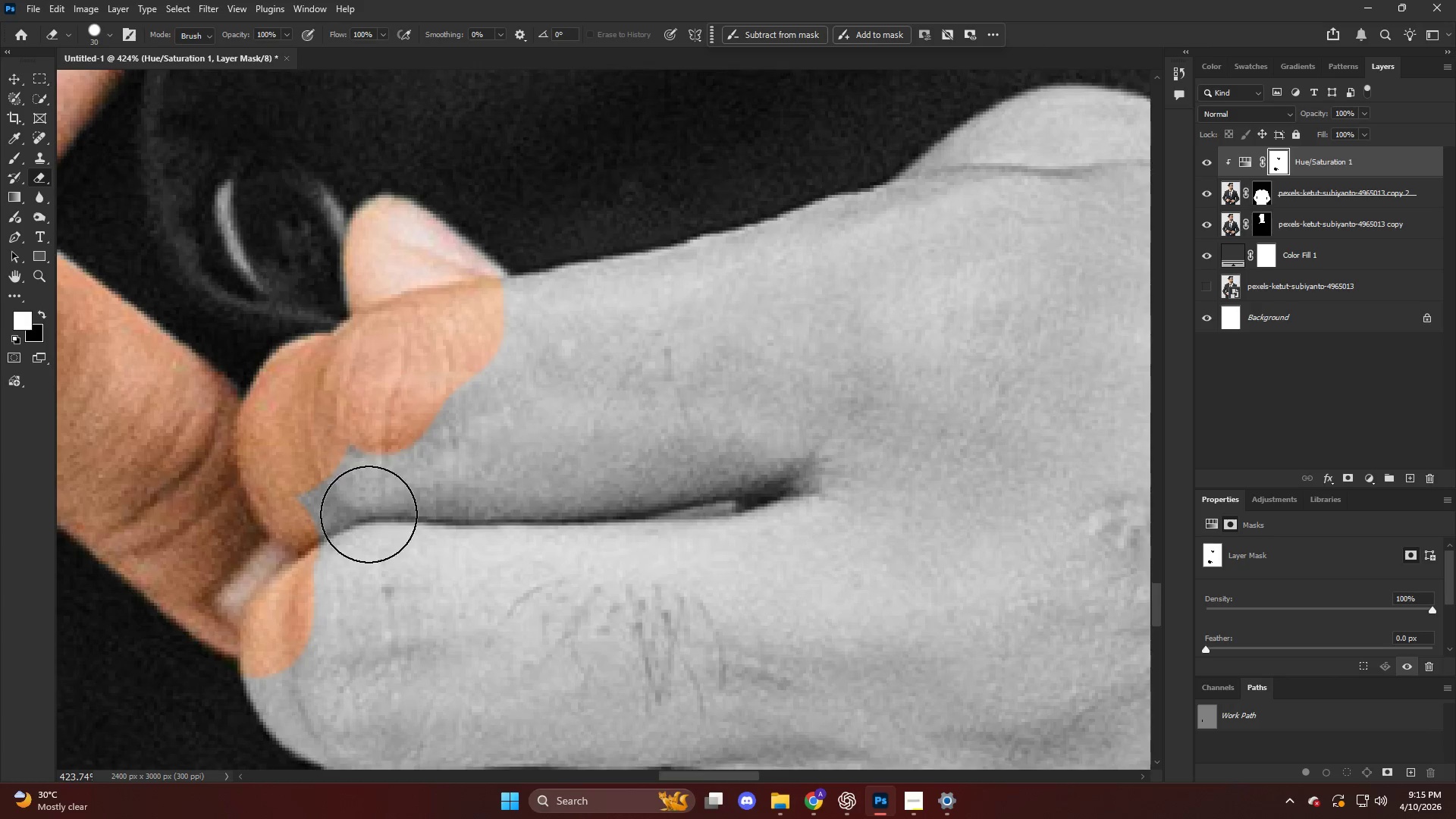 
left_click_drag(start_coordinate=[356, 441], to_coordinate=[395, 566])
 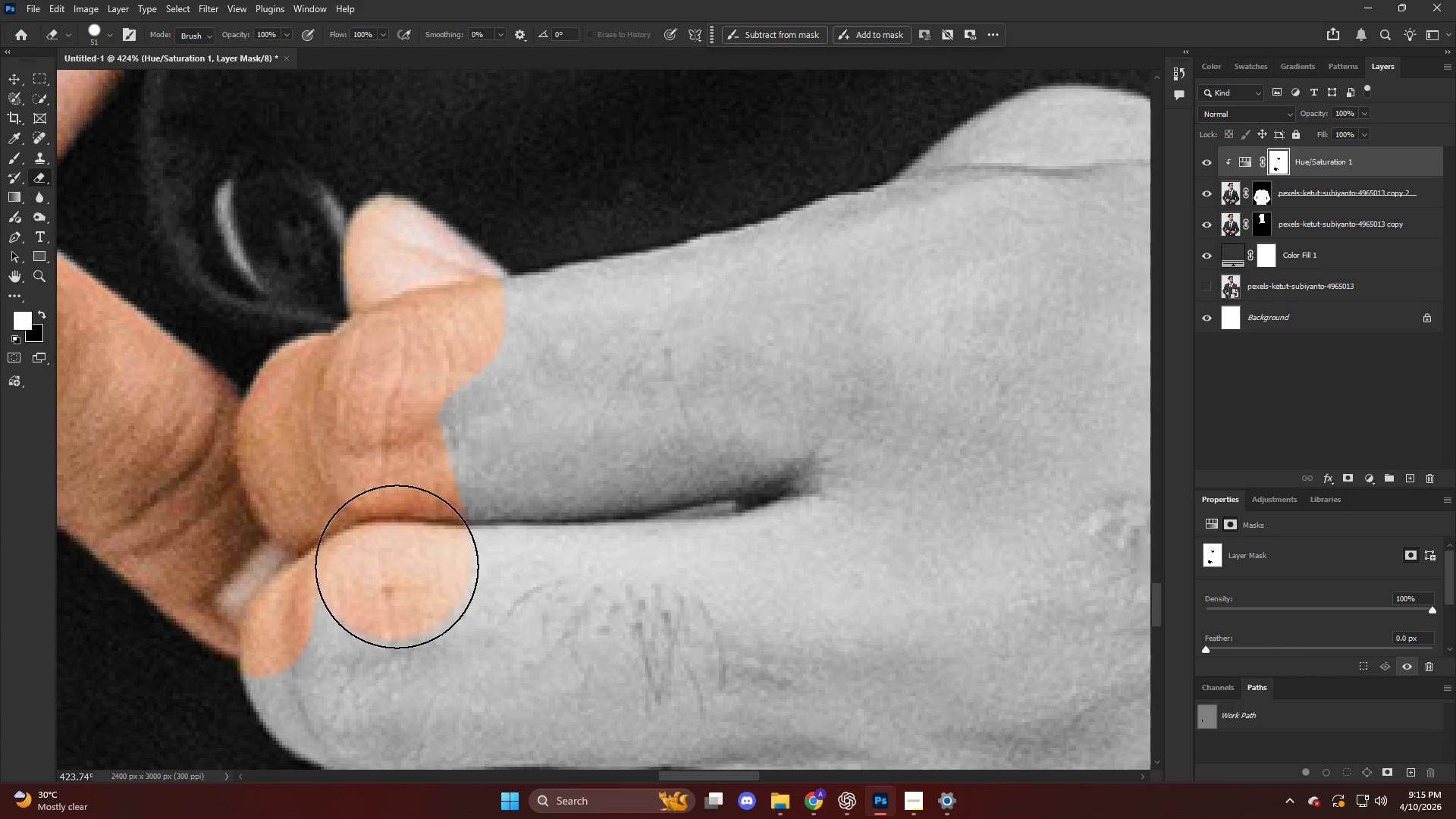 
key(Alt+AltLeft)
 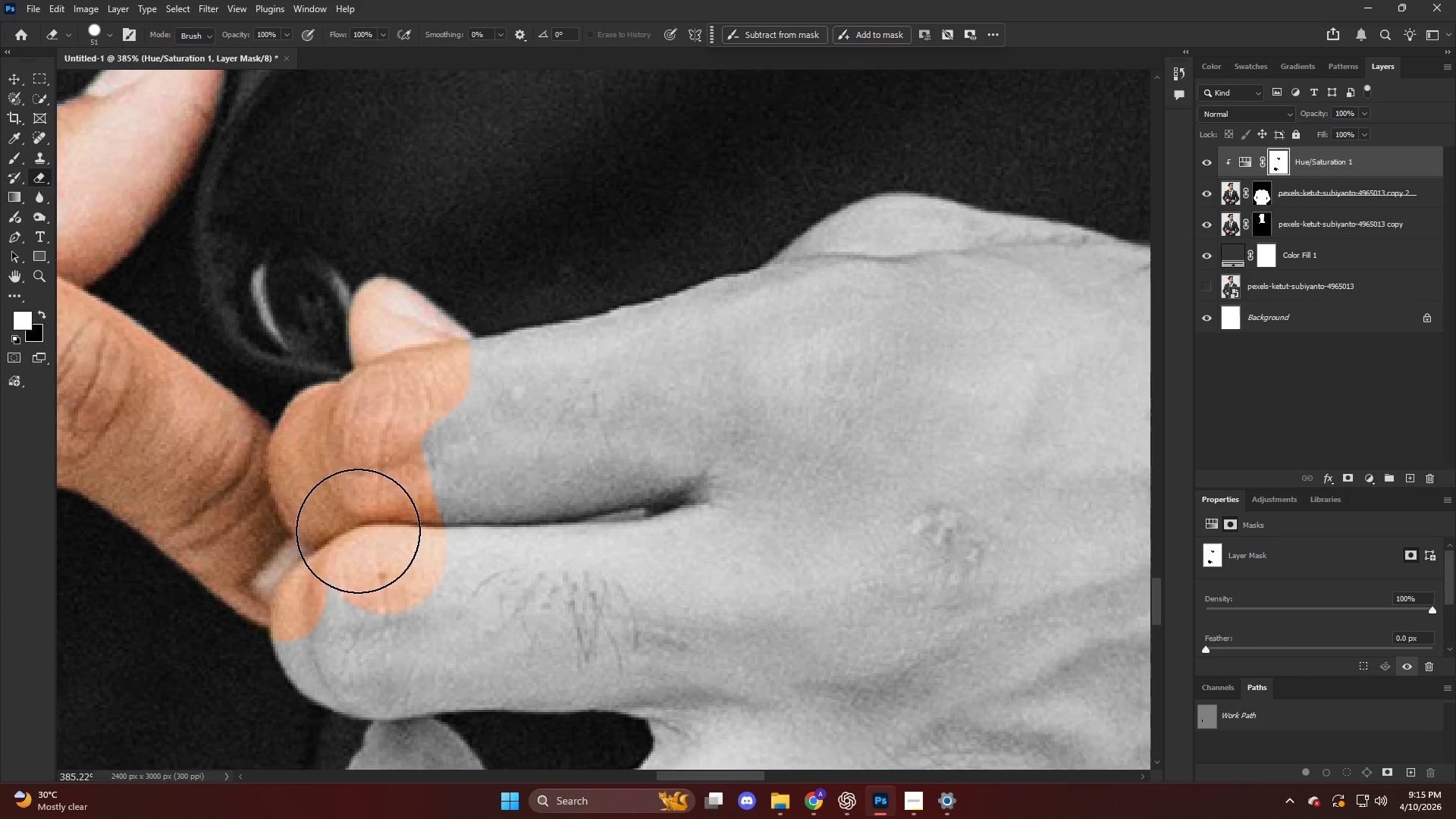 
key(Alt+AltLeft)
 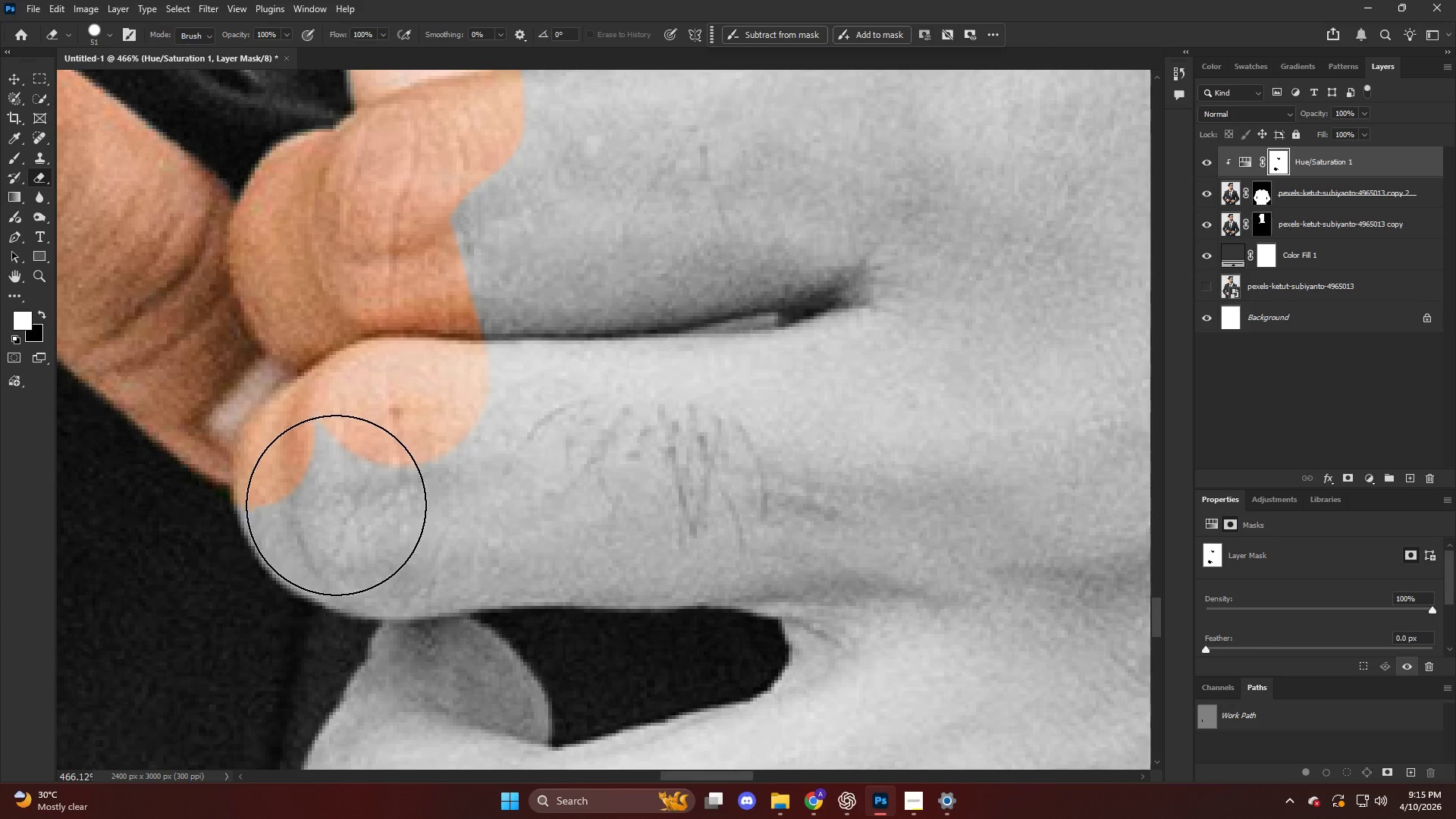 
scroll: coordinate [352, 510], scroll_direction: down, amount: 10.0
 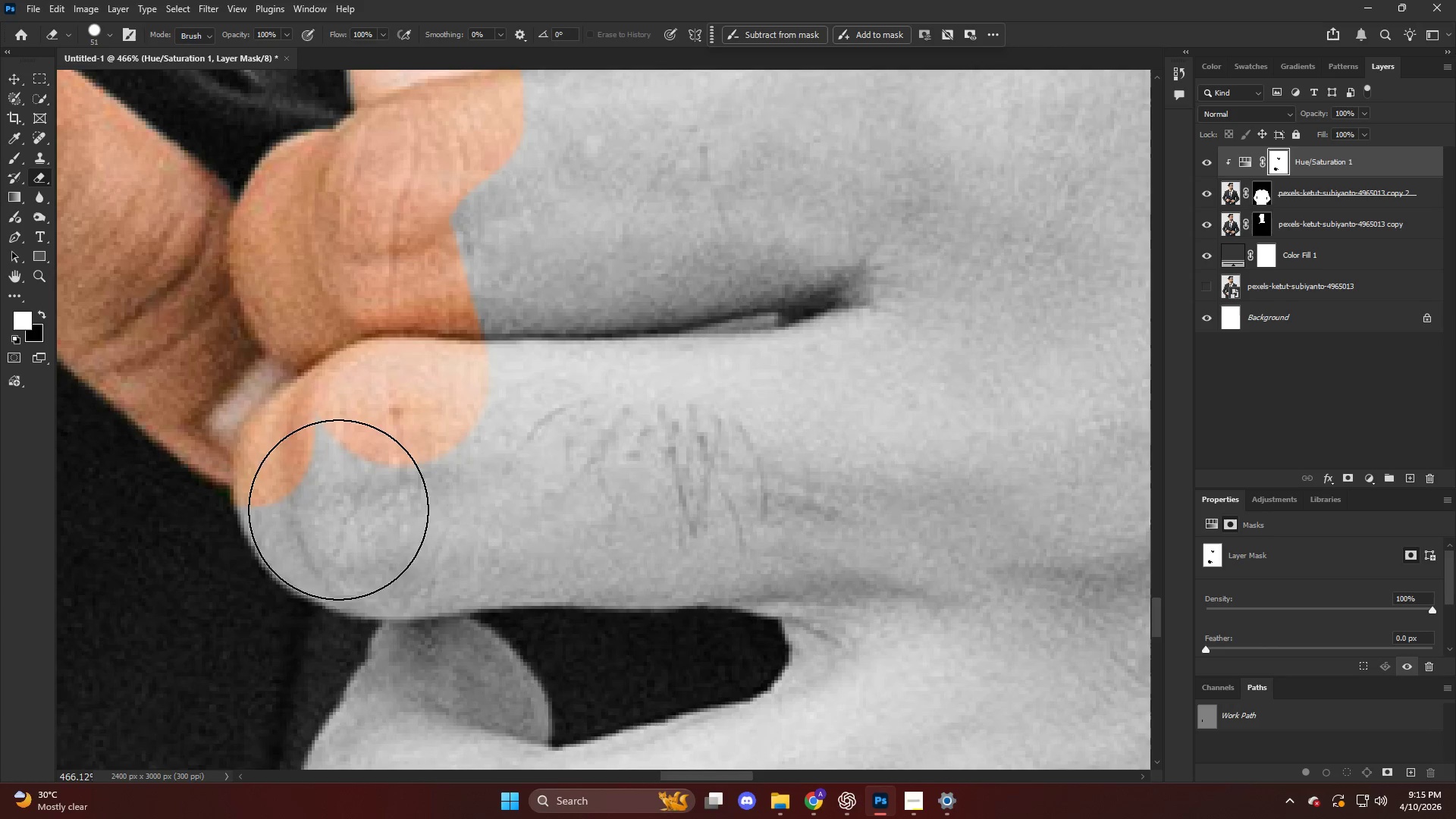 
left_click_drag(start_coordinate=[340, 519], to_coordinate=[434, 535])
 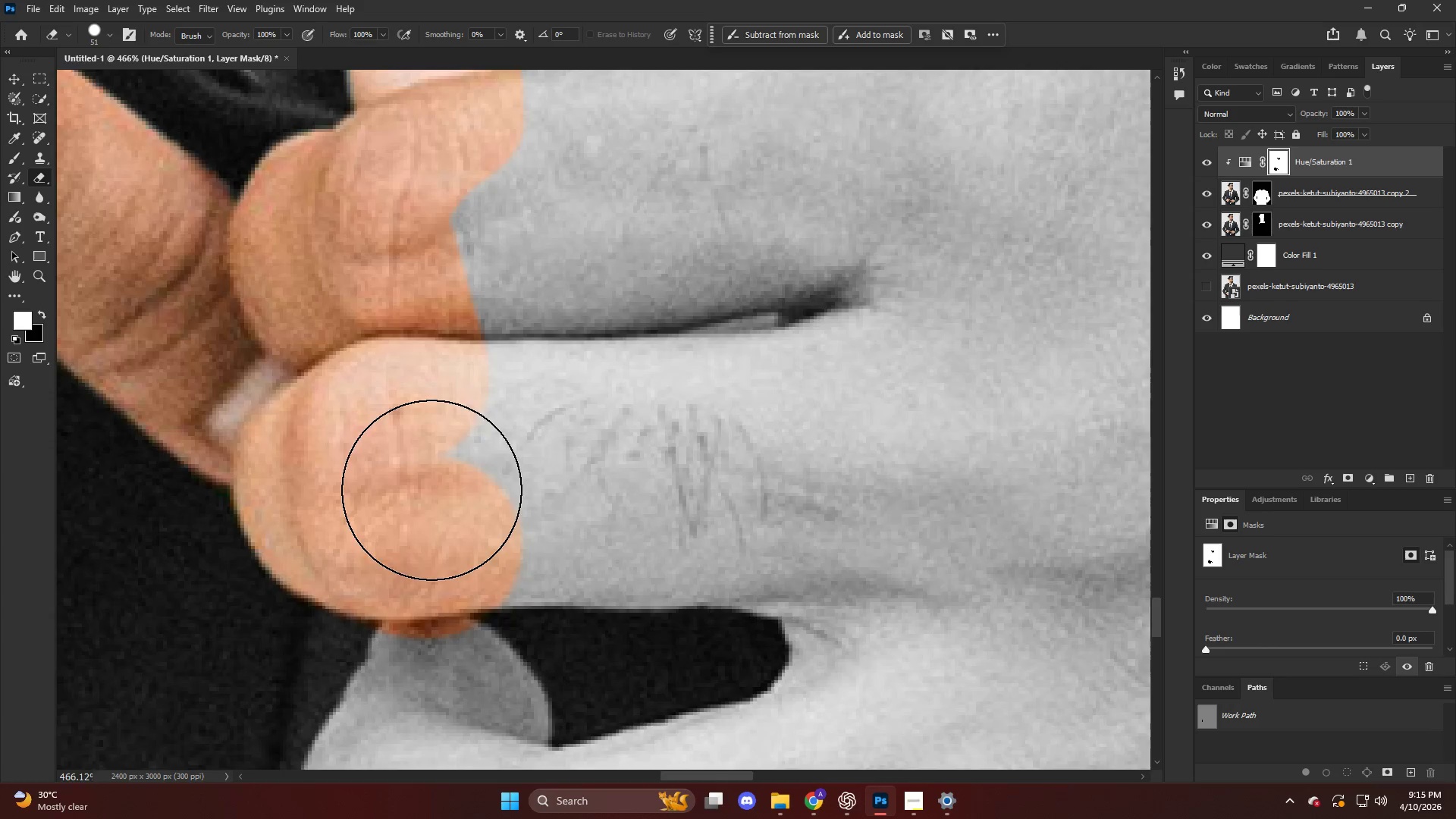 
key(Alt+AltLeft)
 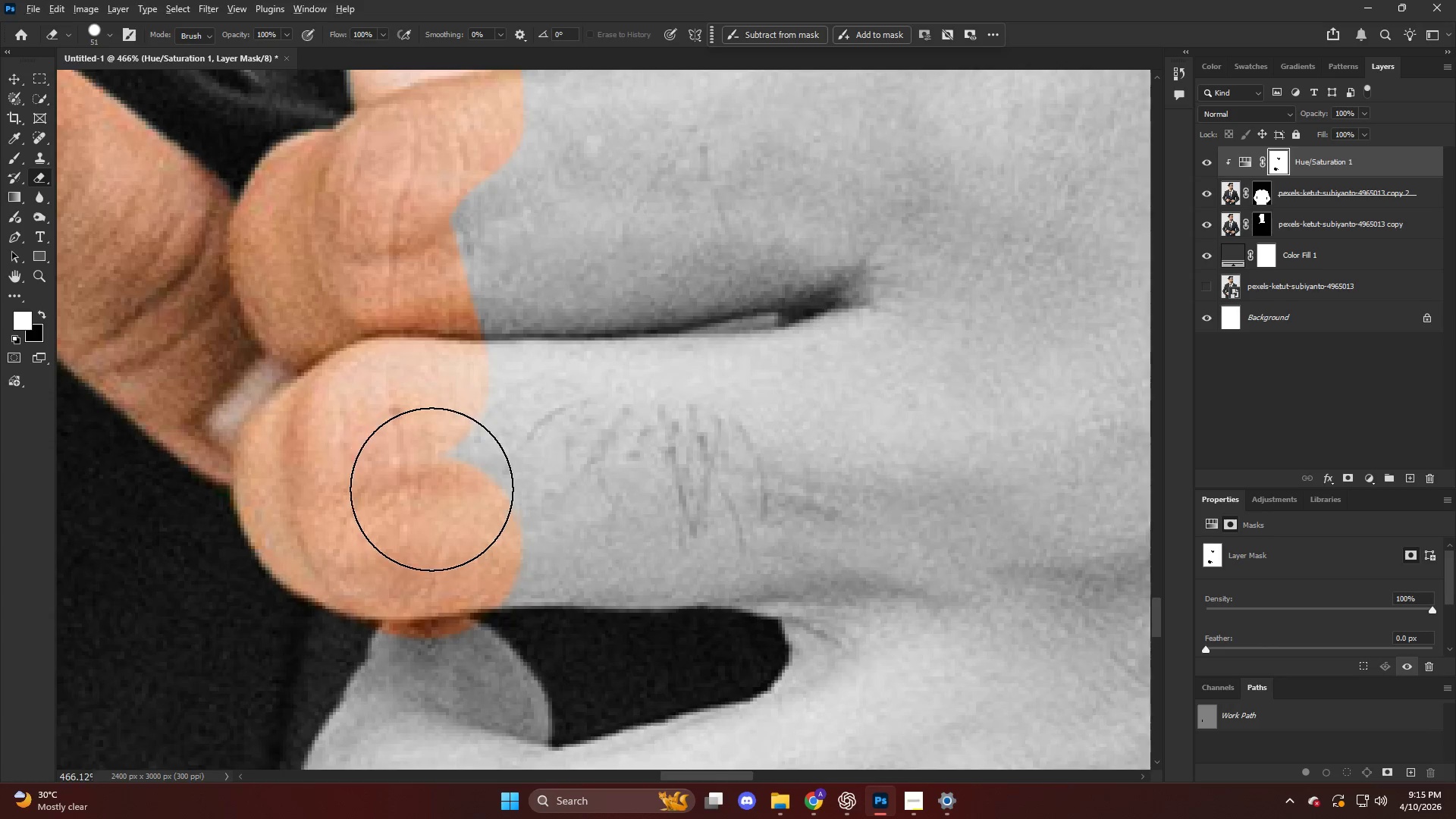 
key(Alt+AltLeft)
 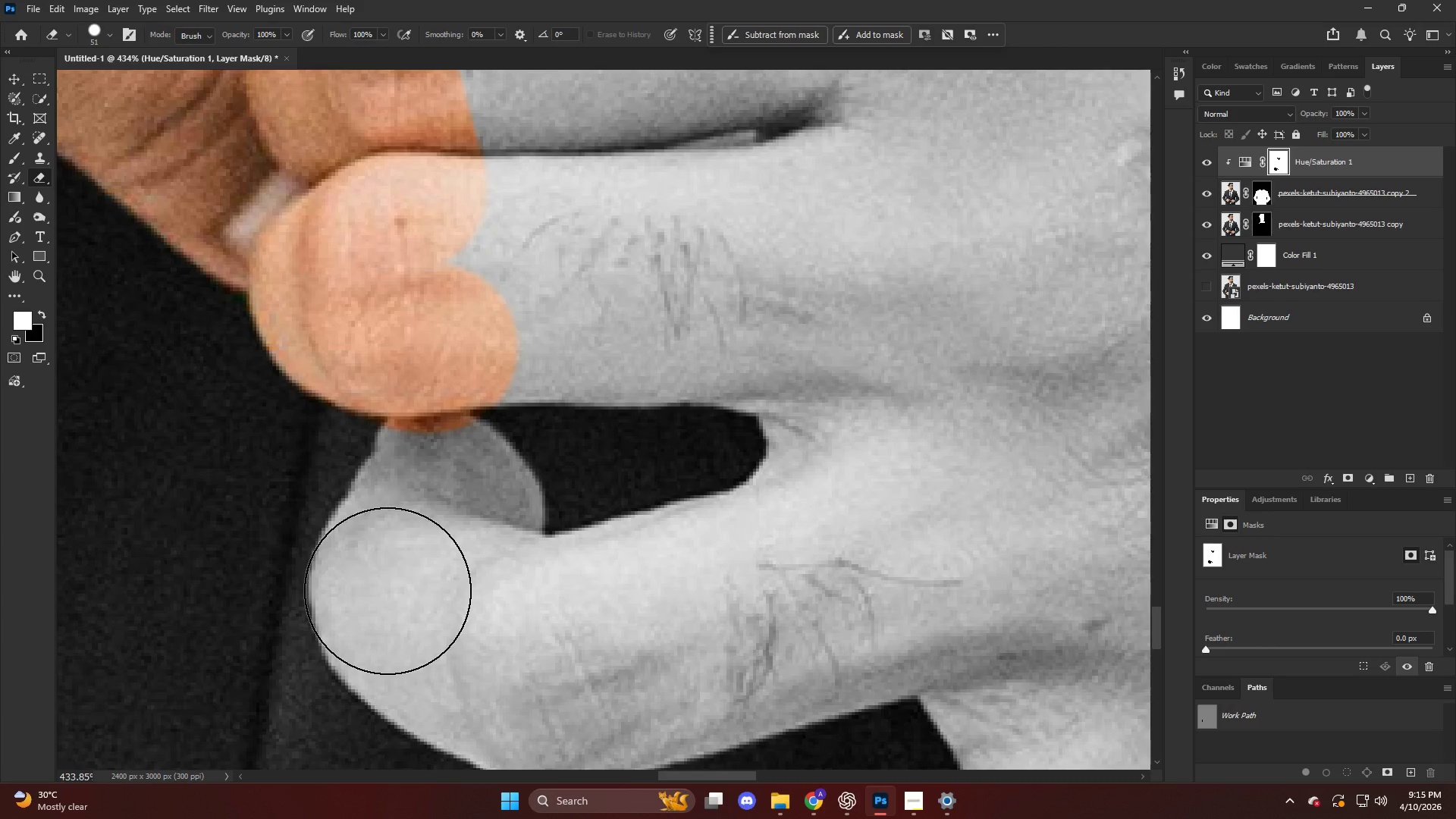 
scroll: coordinate [428, 589], scroll_direction: down, amount: 8.0
 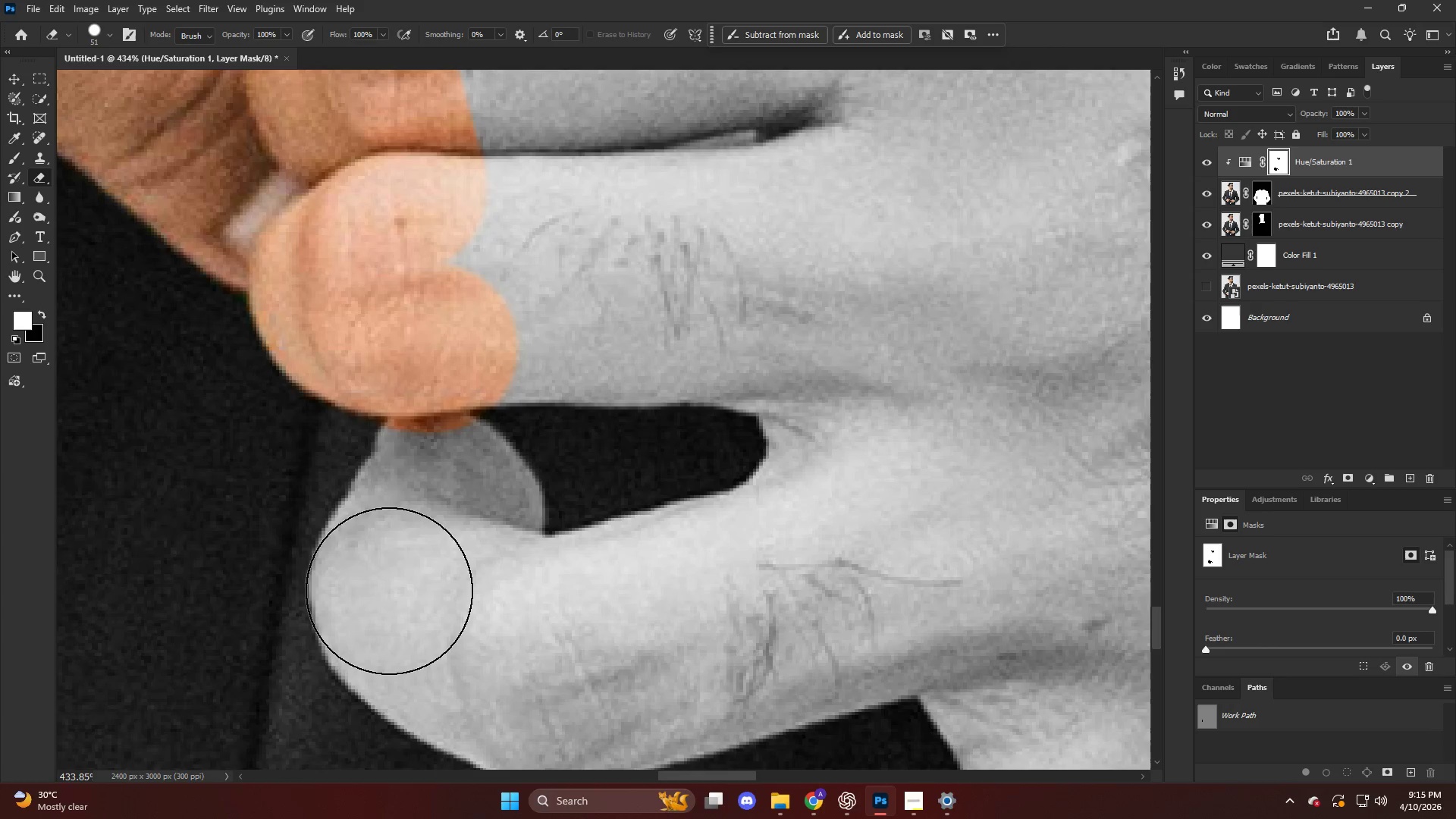 
left_click_drag(start_coordinate=[391, 591], to_coordinate=[431, 535])
 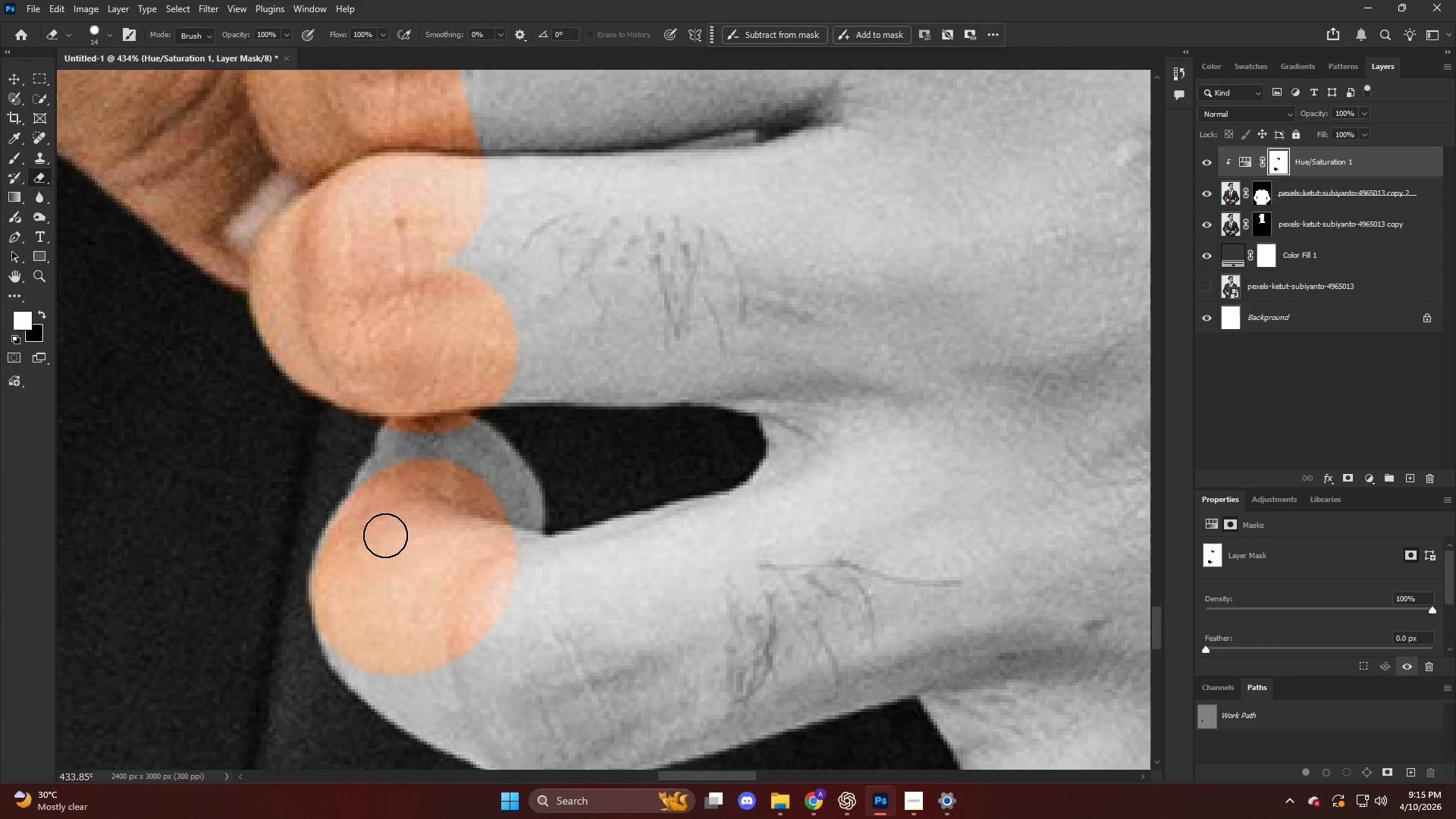 
key(Alt+AltLeft)
 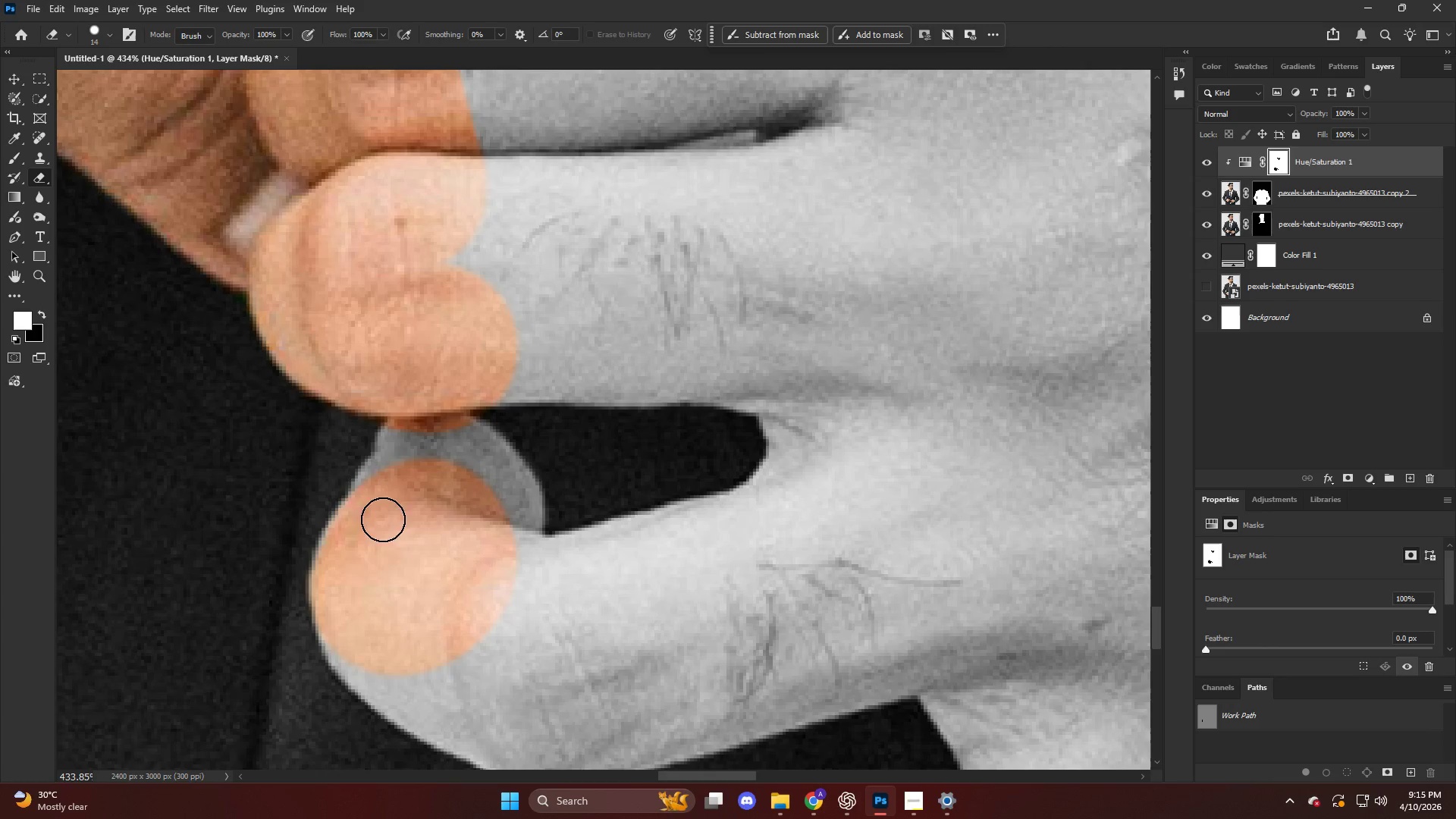 
left_click_drag(start_coordinate=[372, 502], to_coordinate=[506, 566])
 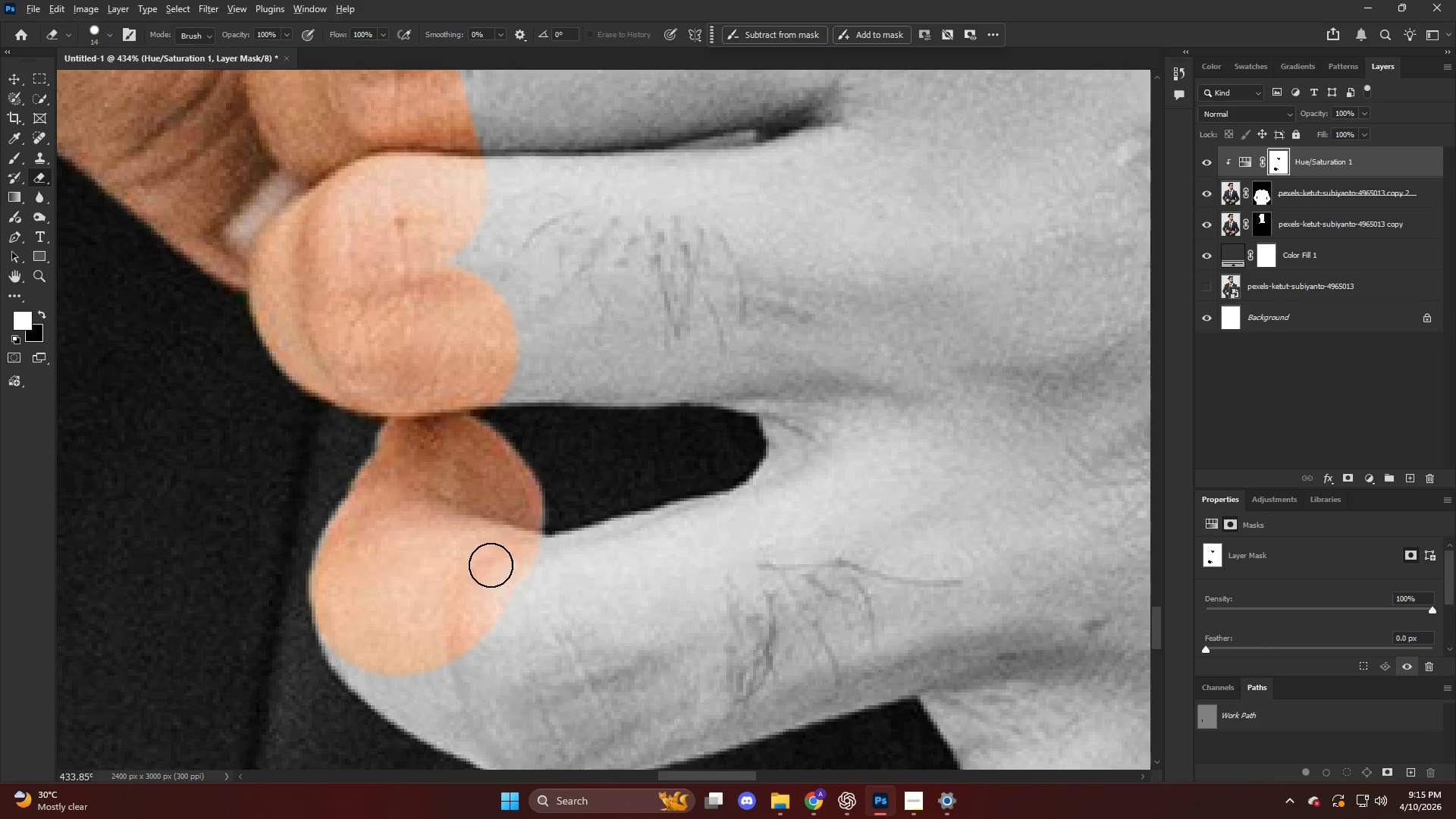 
hold_key(key=AltLeft, duration=0.48)
hold_key(key=AltLeft, duration=1.33)
scroll: coordinate [486, 592], scroll_direction: down, amount: 3.0
 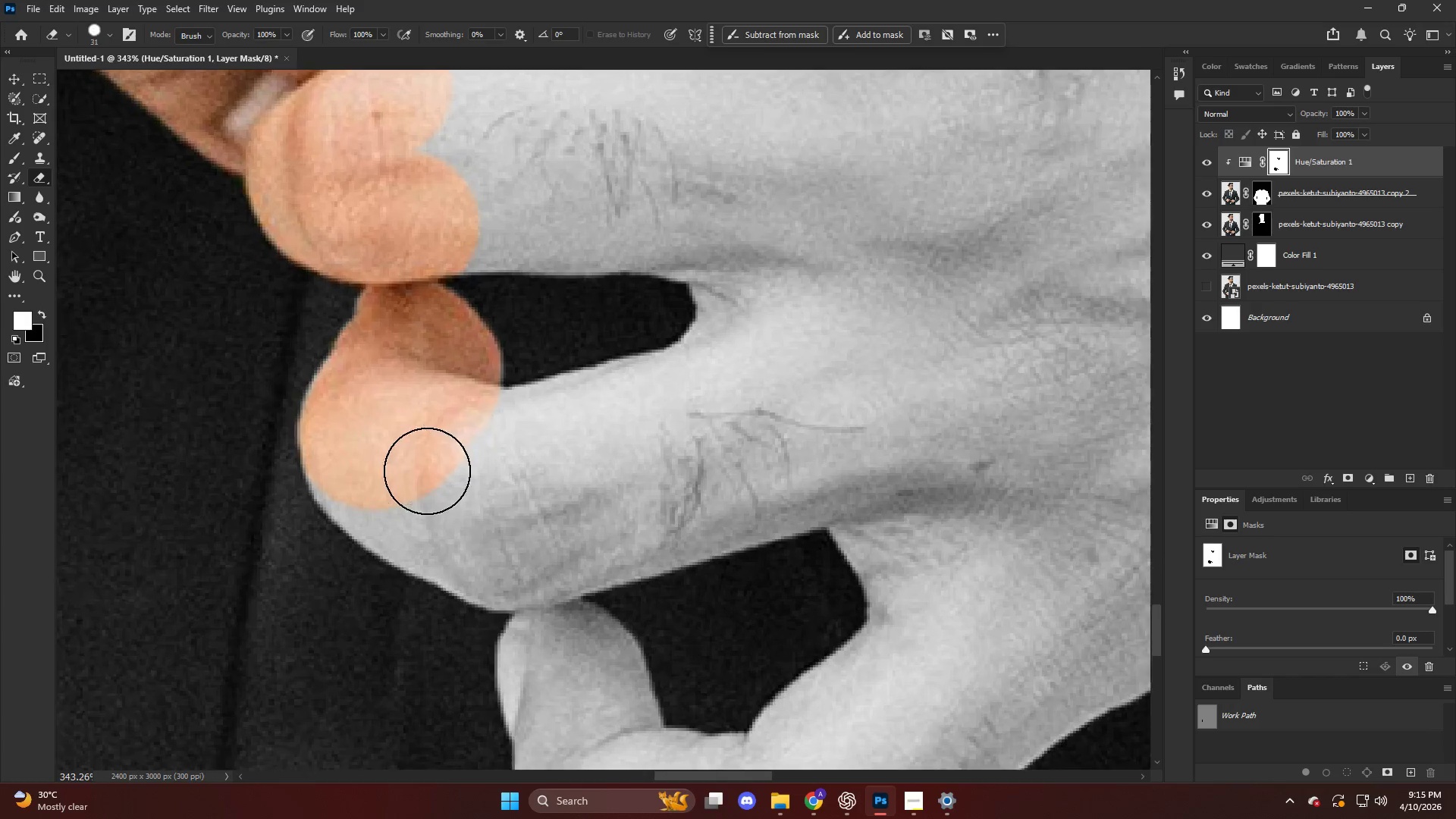 
scroll: coordinate [427, 471], scroll_direction: up, amount: 4.0
 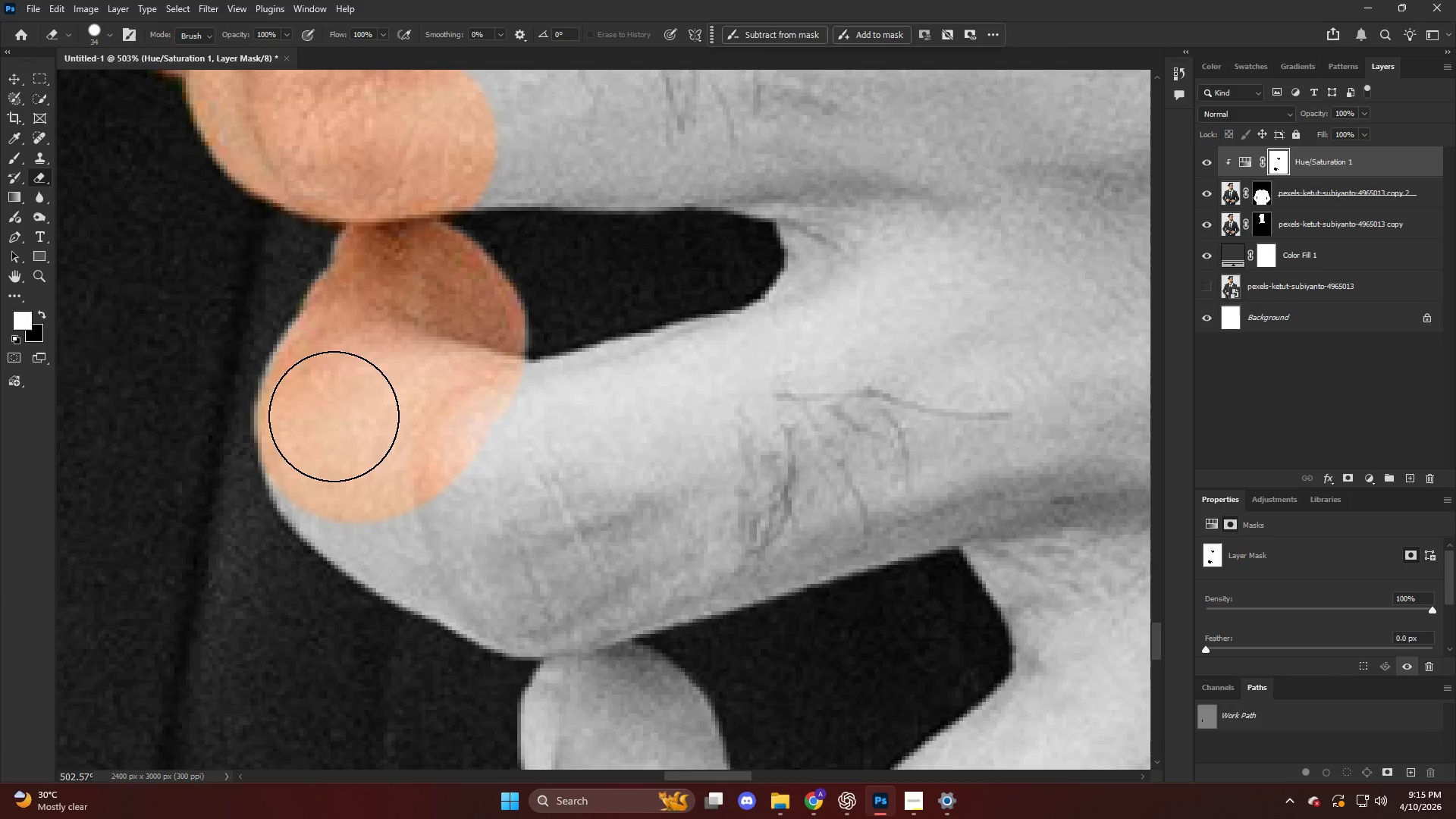 
left_click_drag(start_coordinate=[327, 400], to_coordinate=[597, 452])
 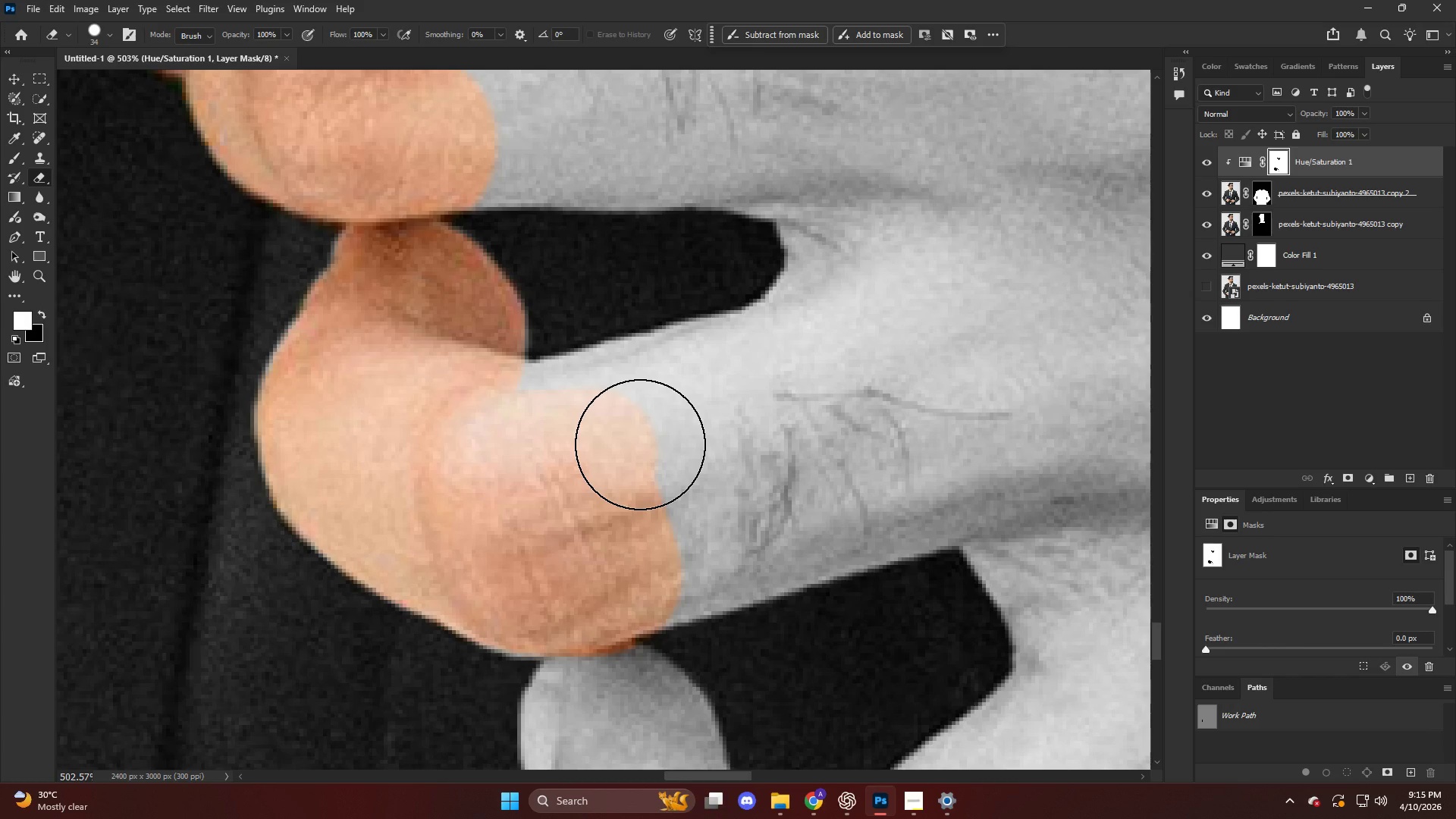 
wait(6.27)
 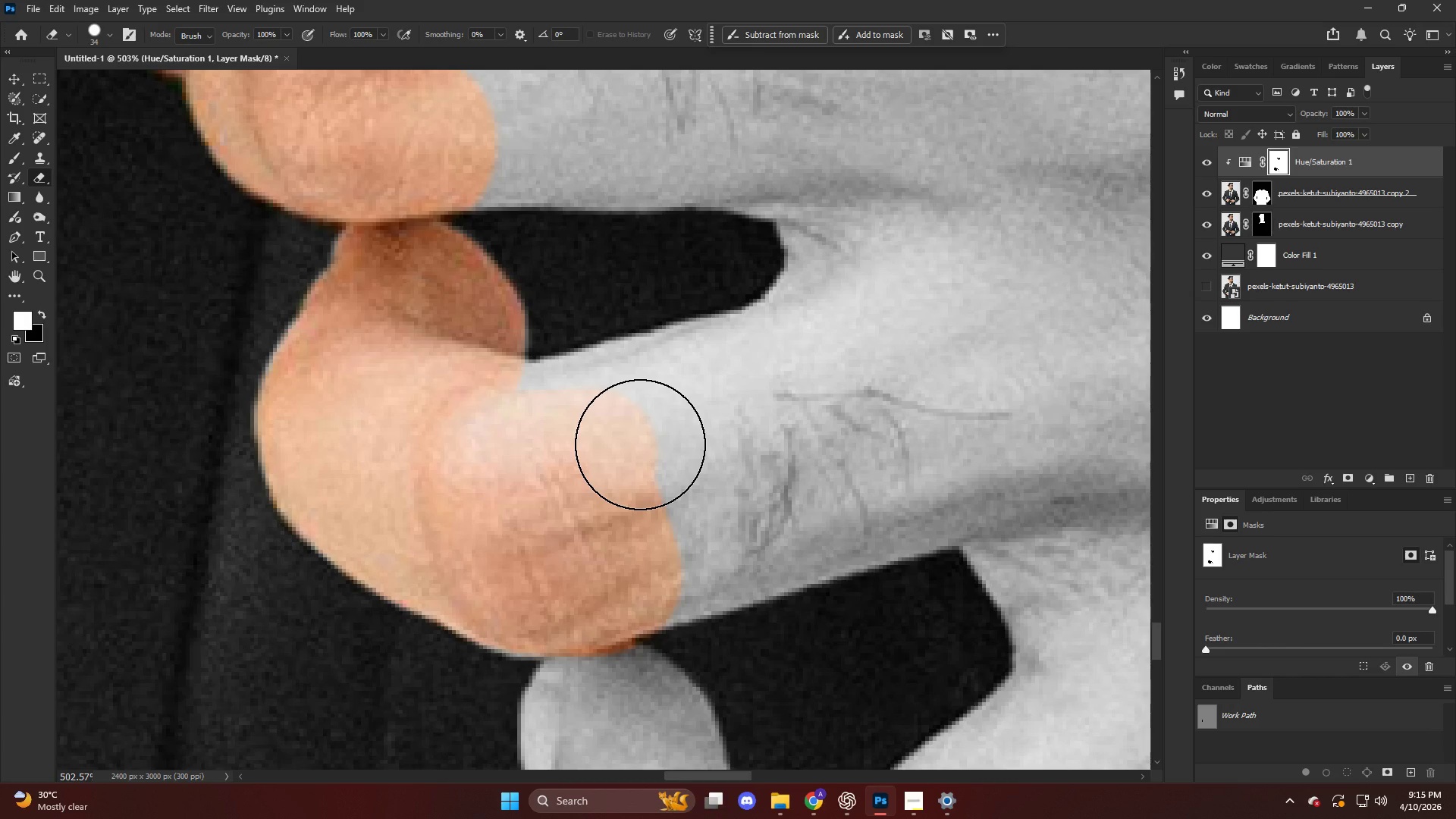 
left_click_drag(start_coordinate=[639, 444], to_coordinate=[530, 448])
 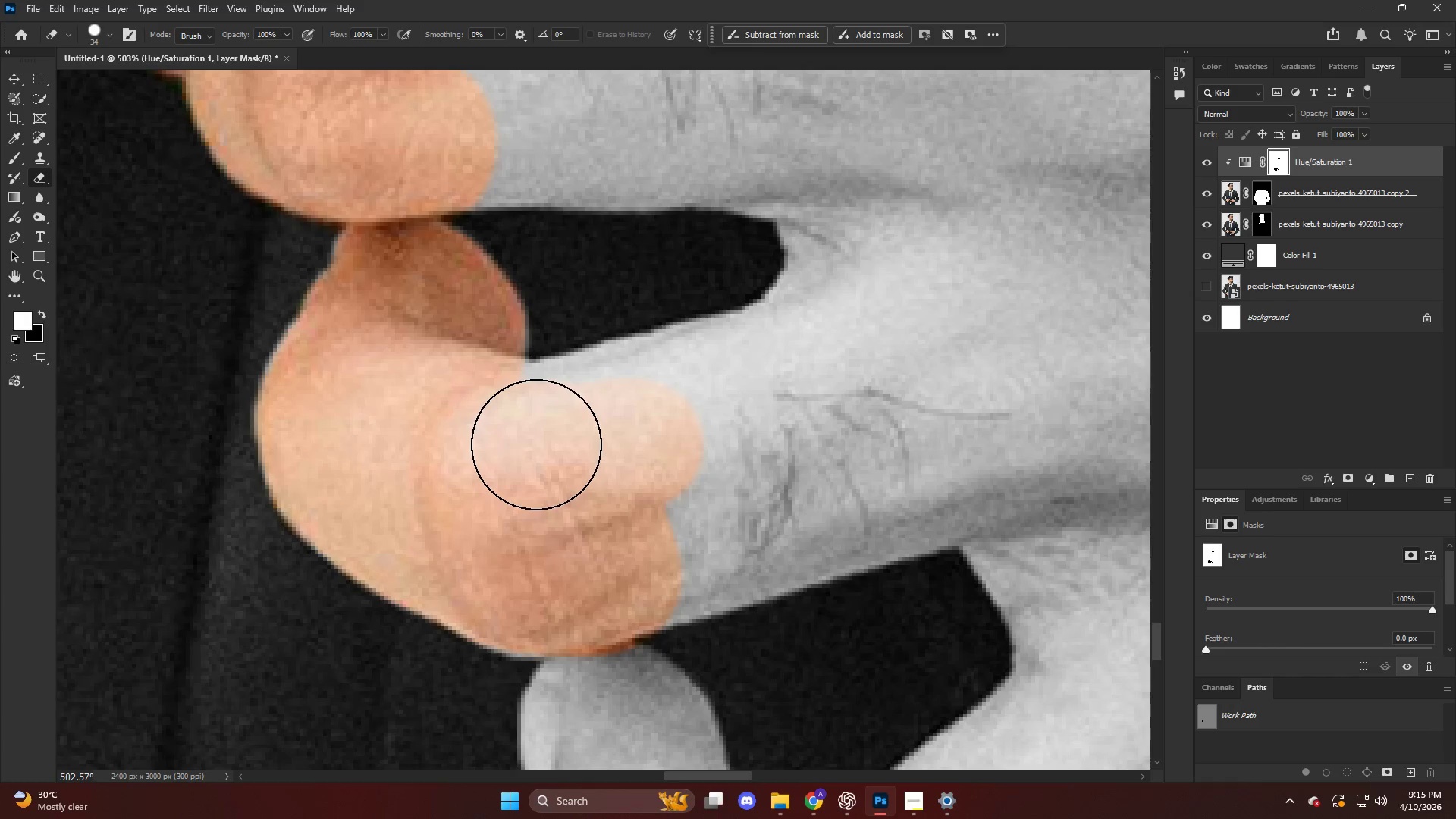 
left_click_drag(start_coordinate=[536, 445], to_coordinate=[1072, 360])
 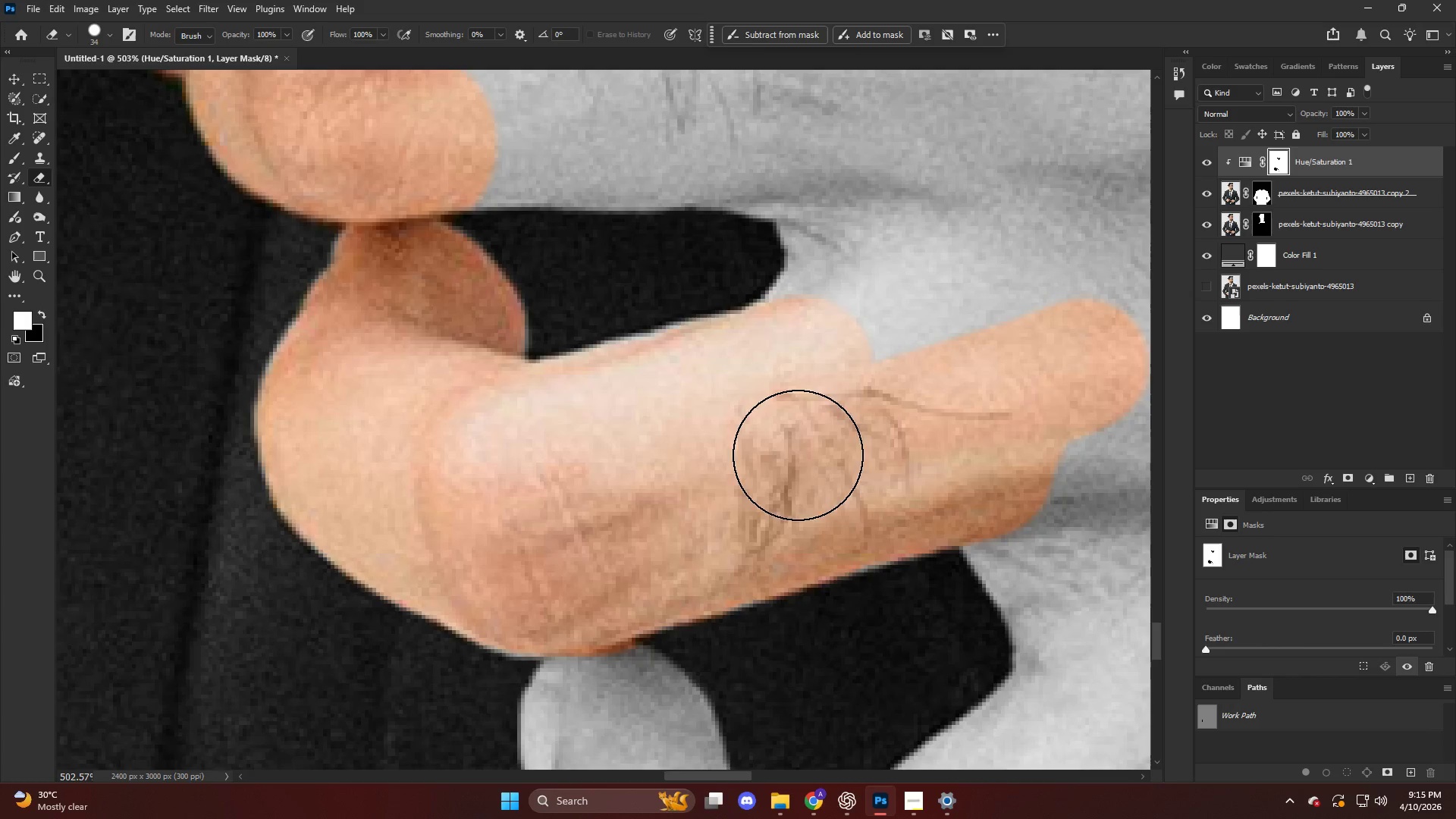 
hold_key(key=AltLeft, duration=0.39)
hold_key(key=AltLeft, duration=0.48)
scroll: coordinate [848, 384], scroll_direction: up, amount: 5.0
 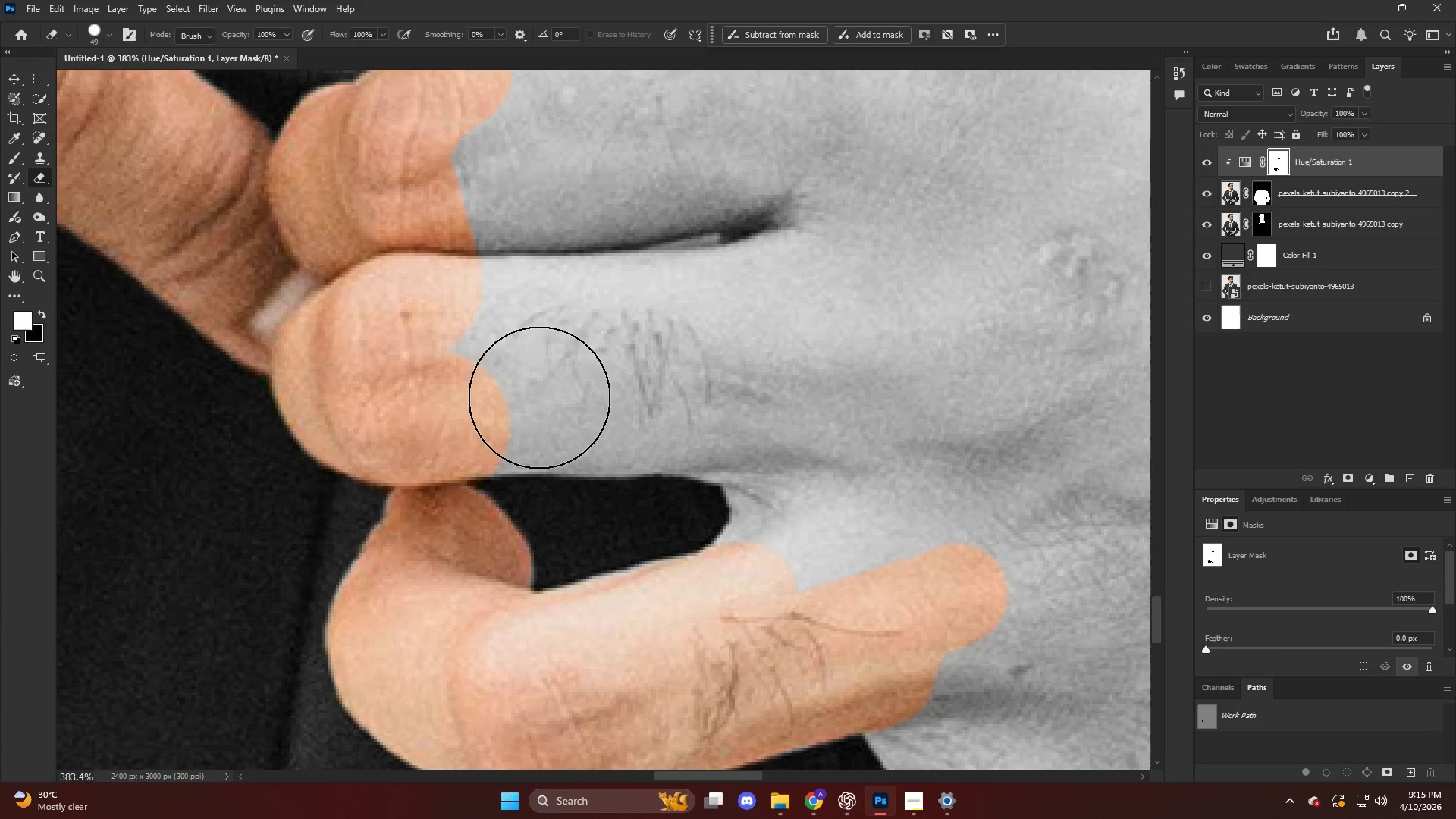 
left_click_drag(start_coordinate=[576, 400], to_coordinate=[730, 260])
 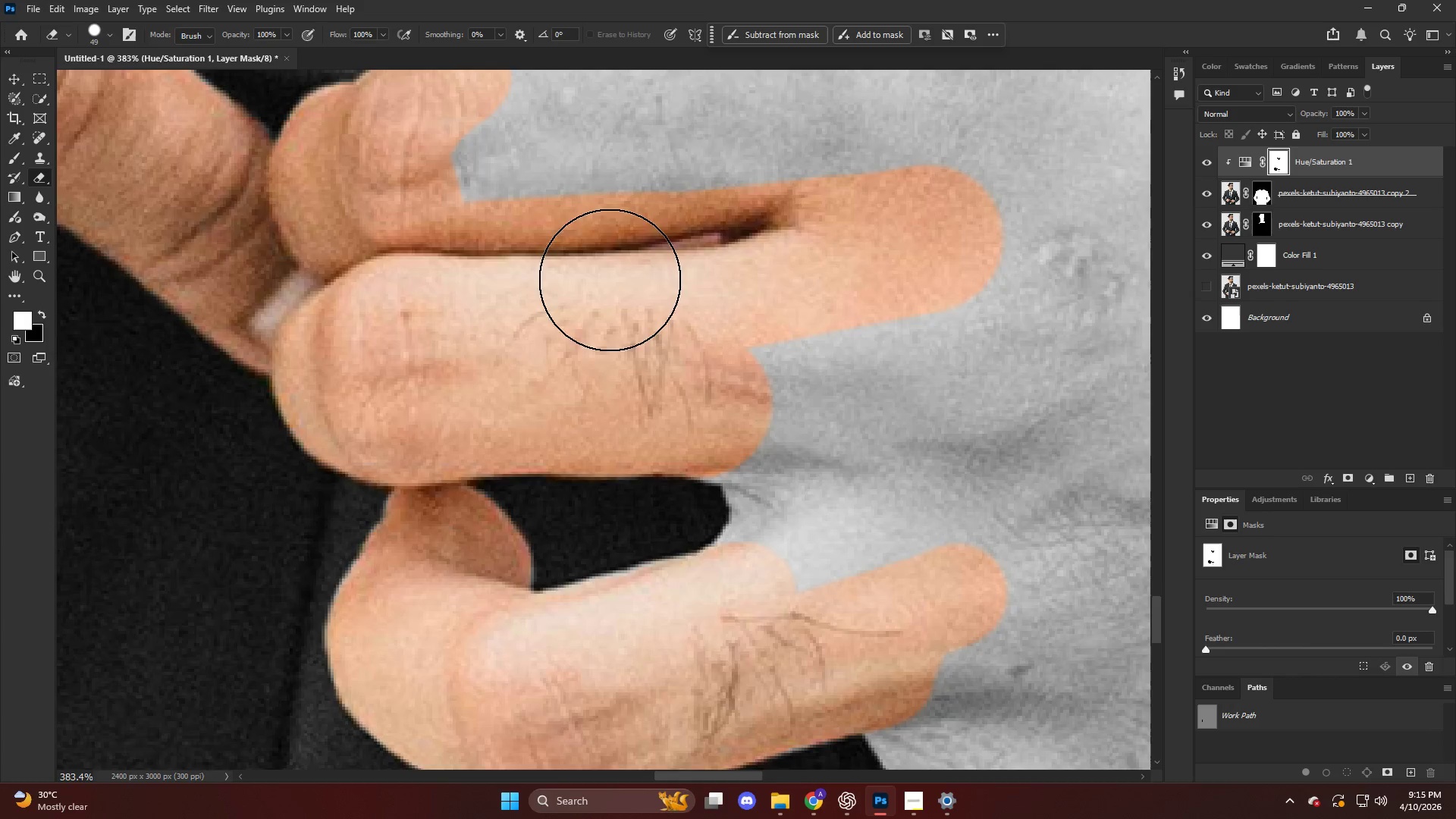 
key(Alt+AltLeft)
 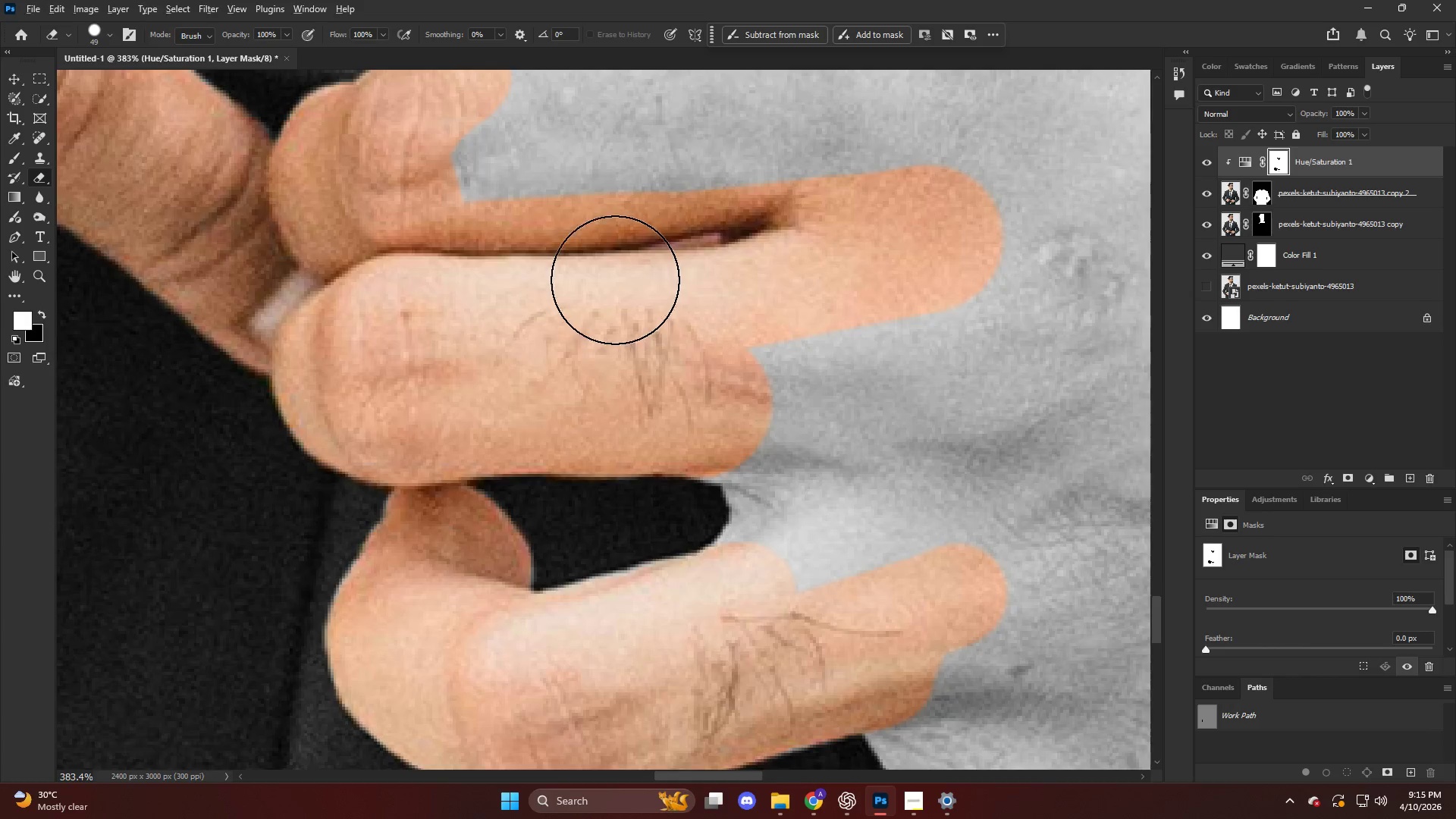 
key(Alt+AltLeft)
 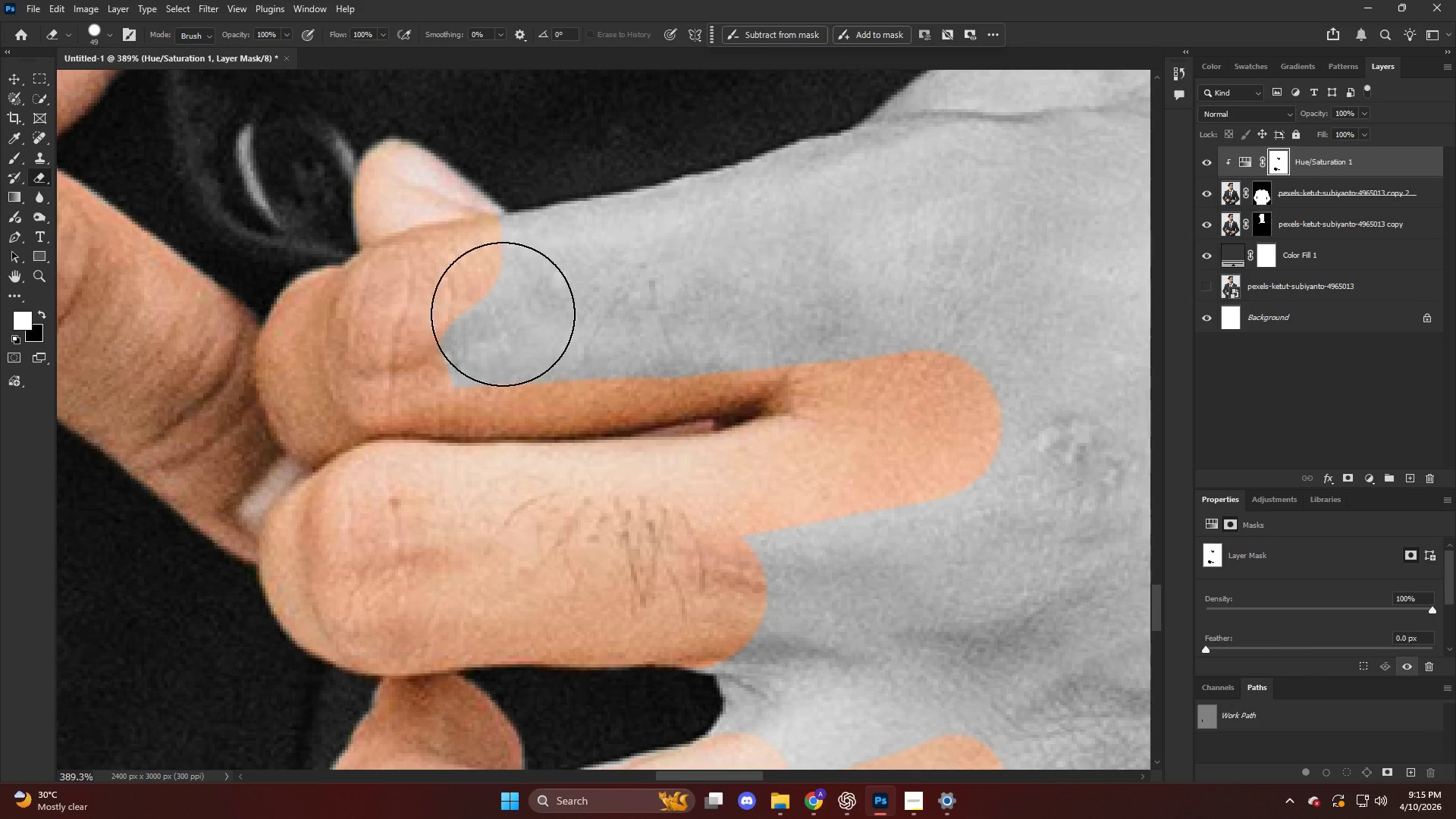 
left_click_drag(start_coordinate=[485, 316], to_coordinate=[499, 401])
 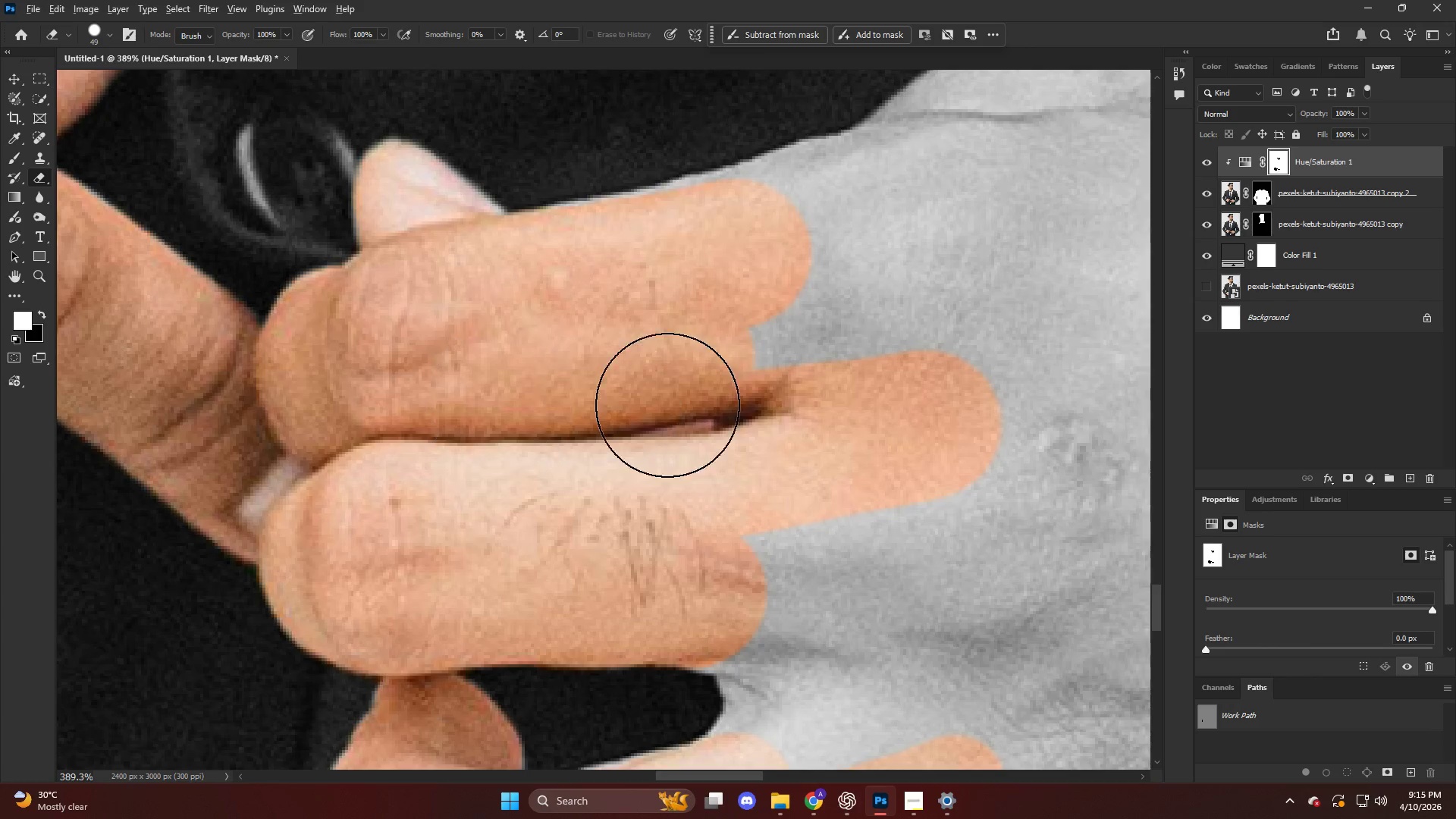 
scroll: coordinate [629, 292], scroll_direction: up, amount: 10.0
 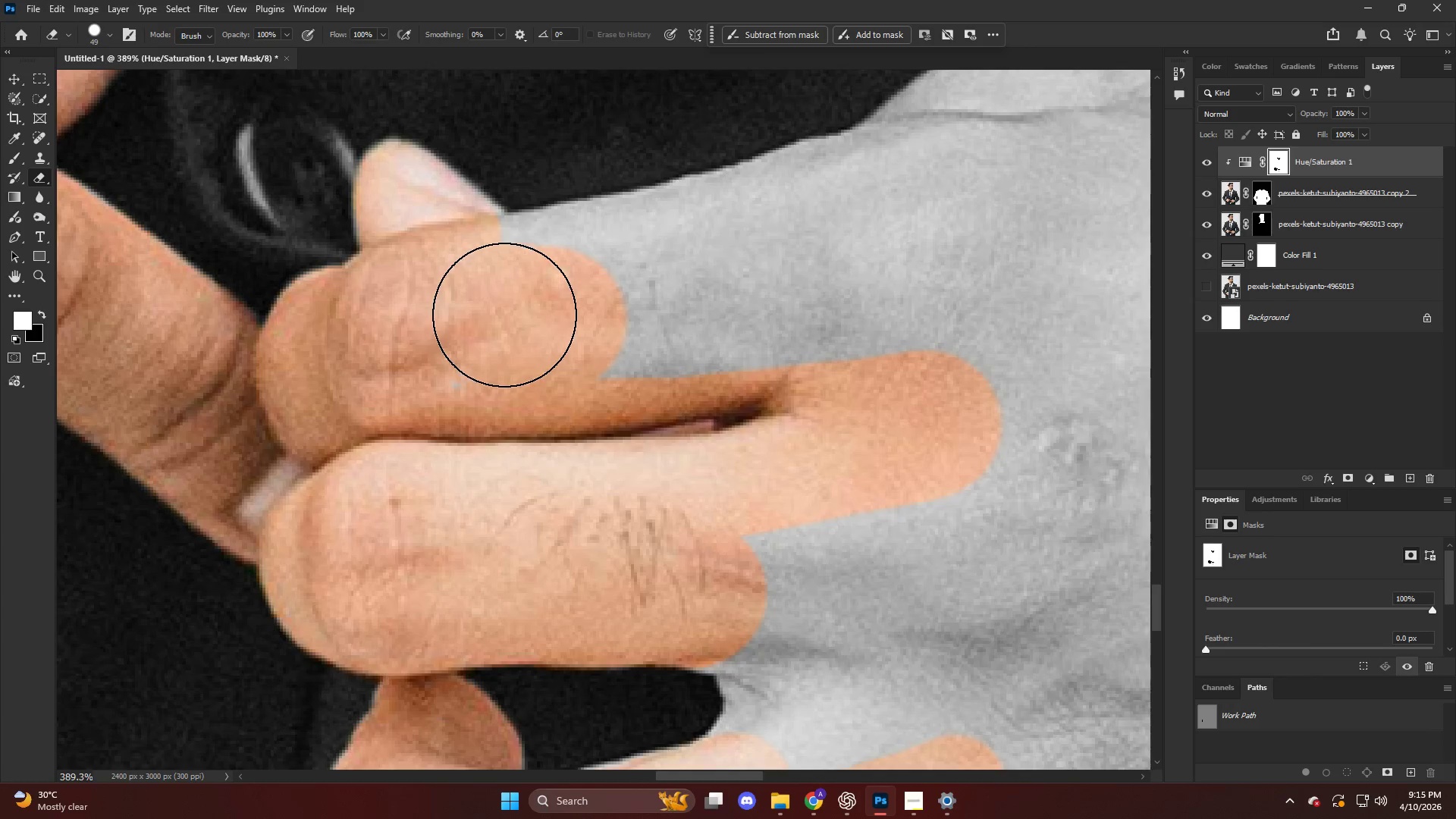 
hold_key(key=AltLeft, duration=0.41)
 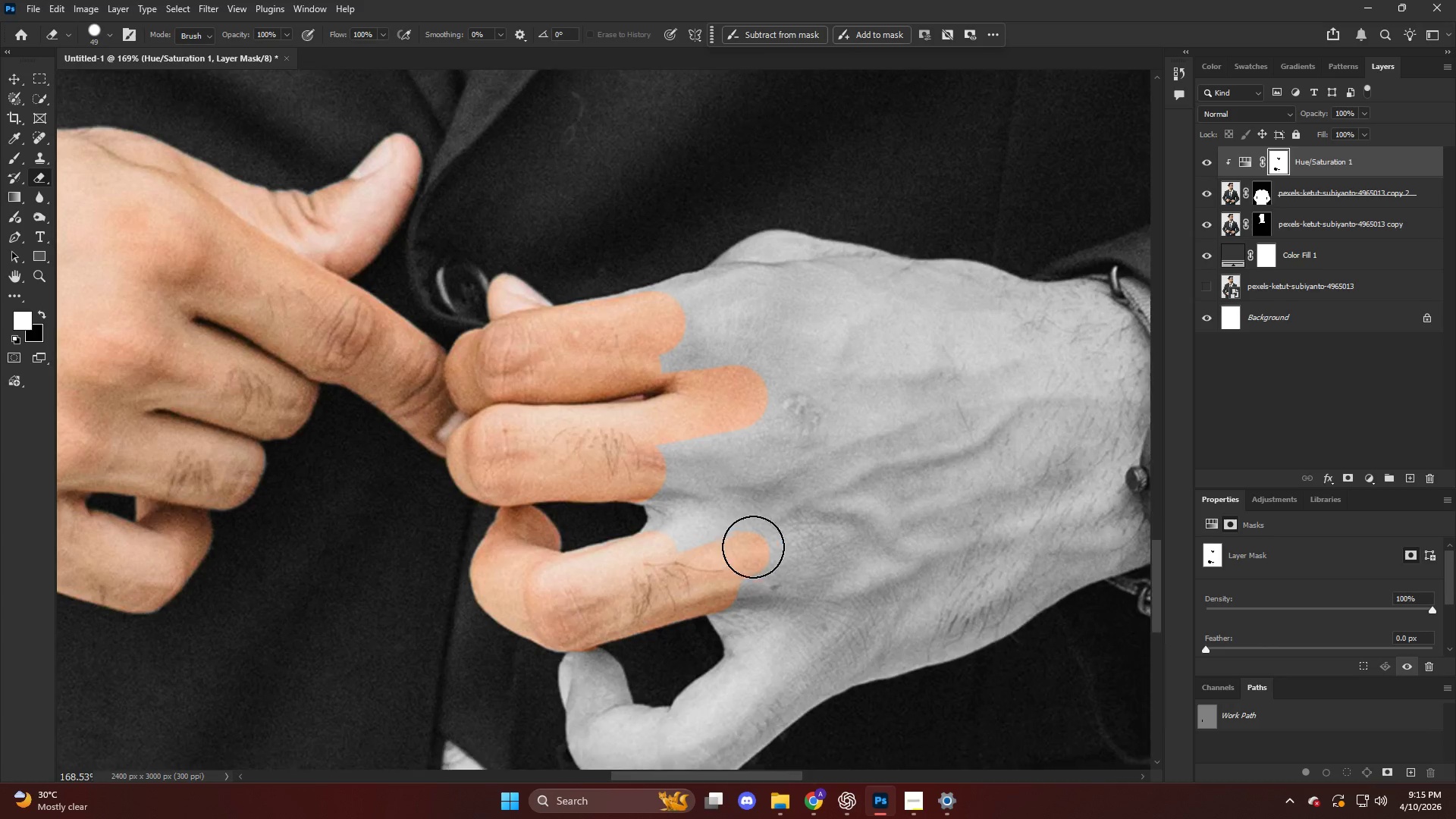 
key(Alt+AltLeft)
 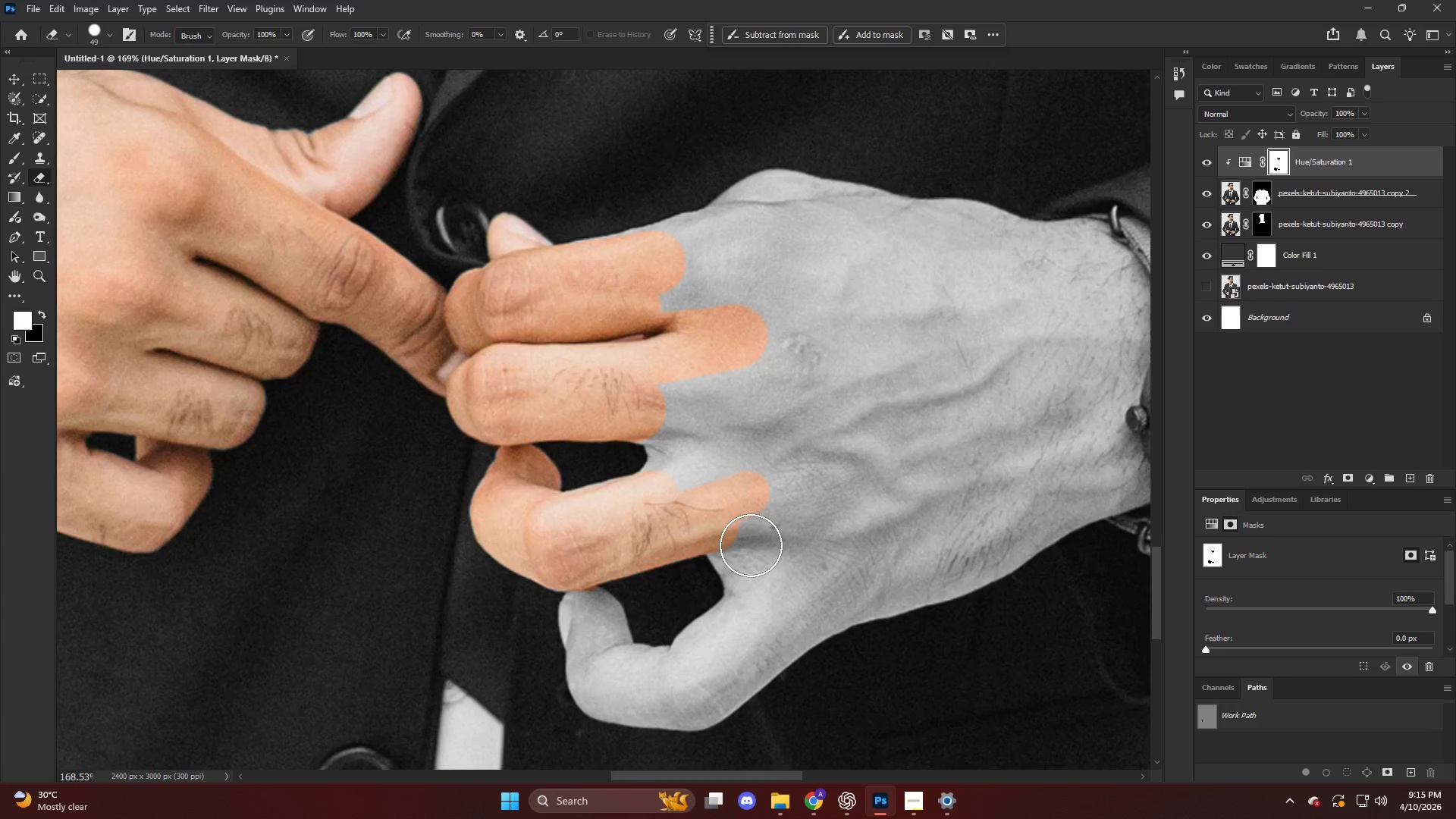 
hold_key(key=AltLeft, duration=0.52)
 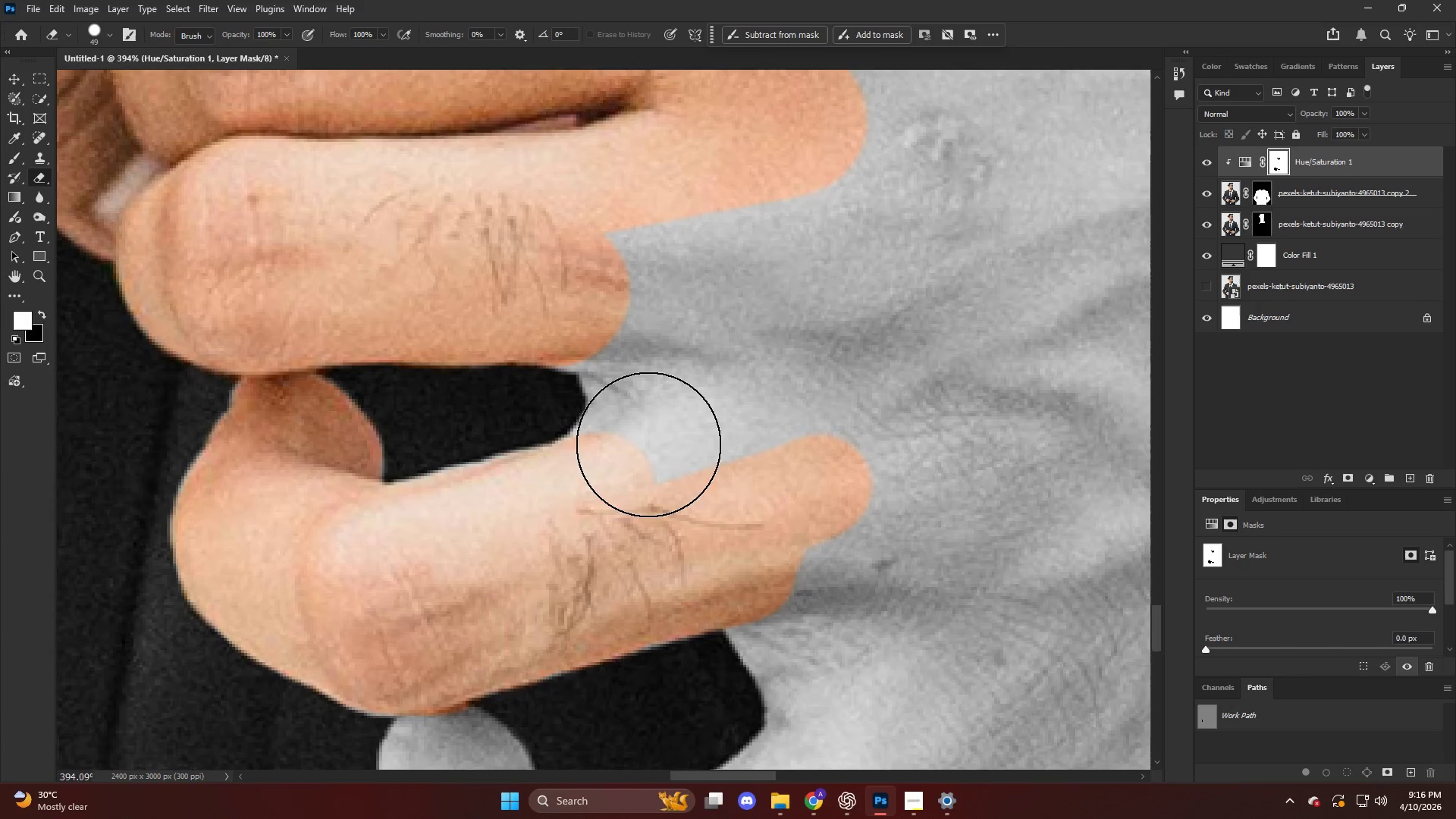 
left_click_drag(start_coordinate=[648, 444], to_coordinate=[598, 293])
 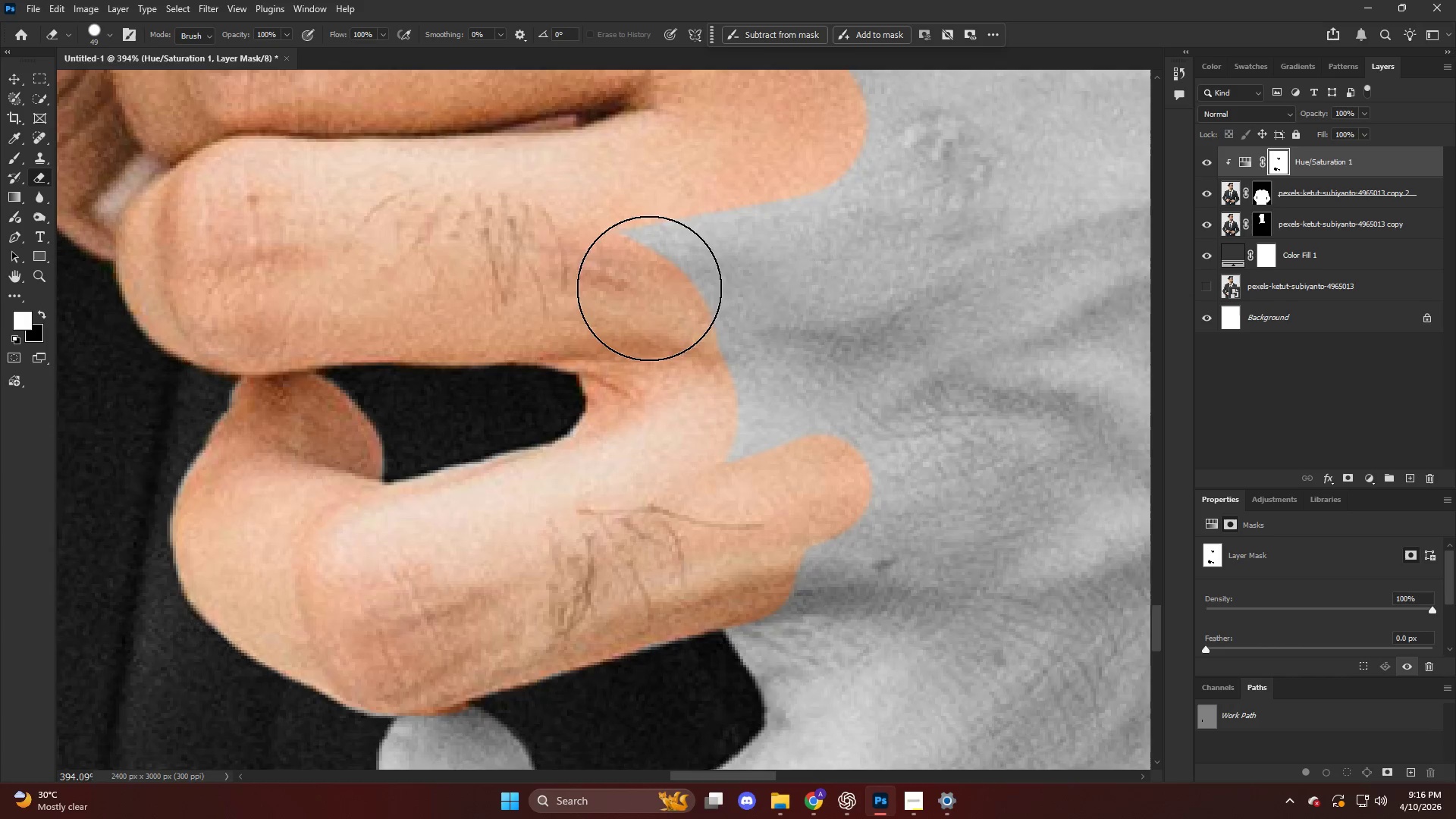 
scroll: coordinate [679, 455], scroll_direction: down, amount: 8.0
 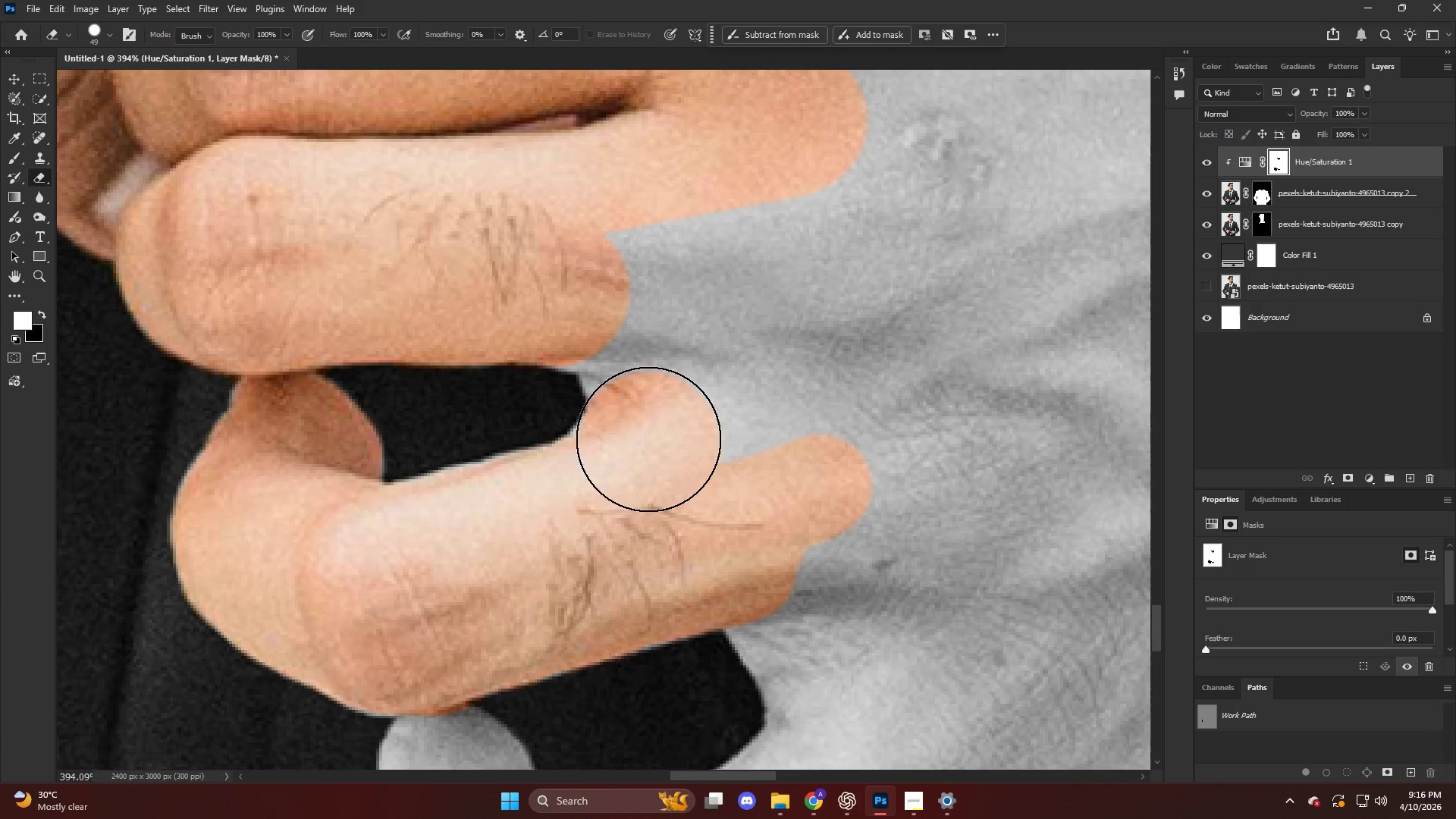 
key(Alt+AltLeft)
 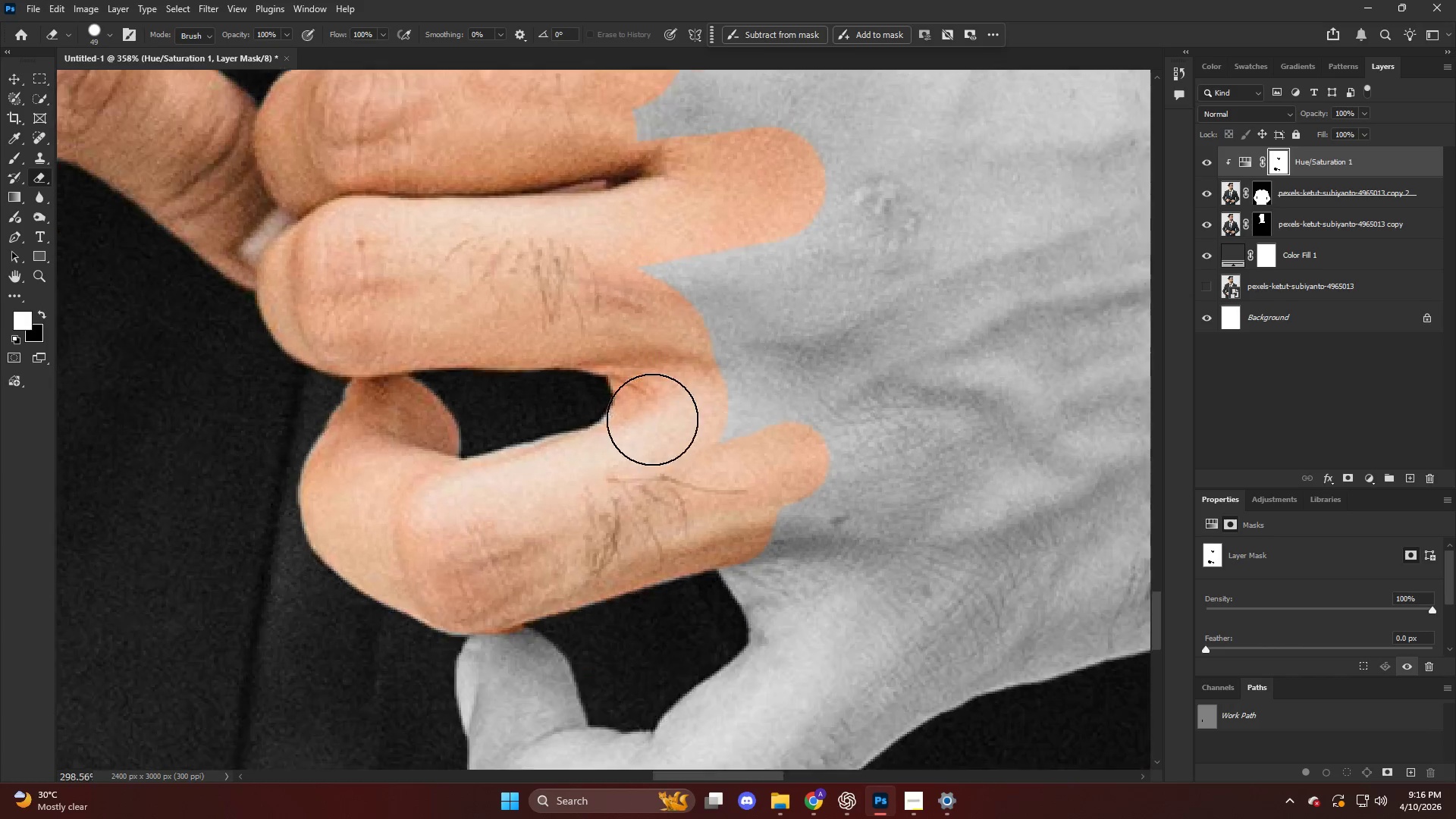 
hold_key(key=AltLeft, duration=0.45)
 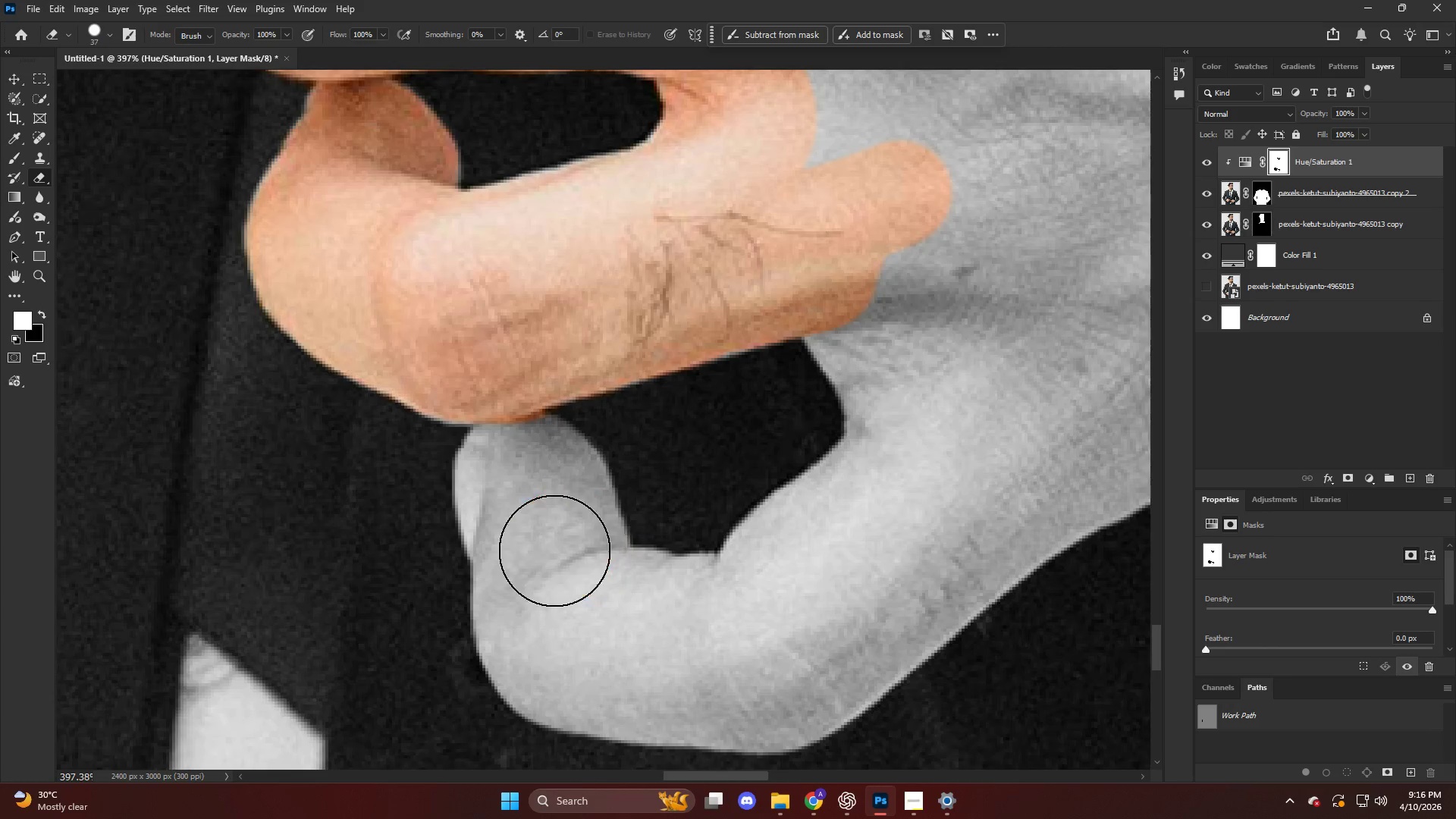 
left_click_drag(start_coordinate=[554, 551], to_coordinate=[564, 512])
 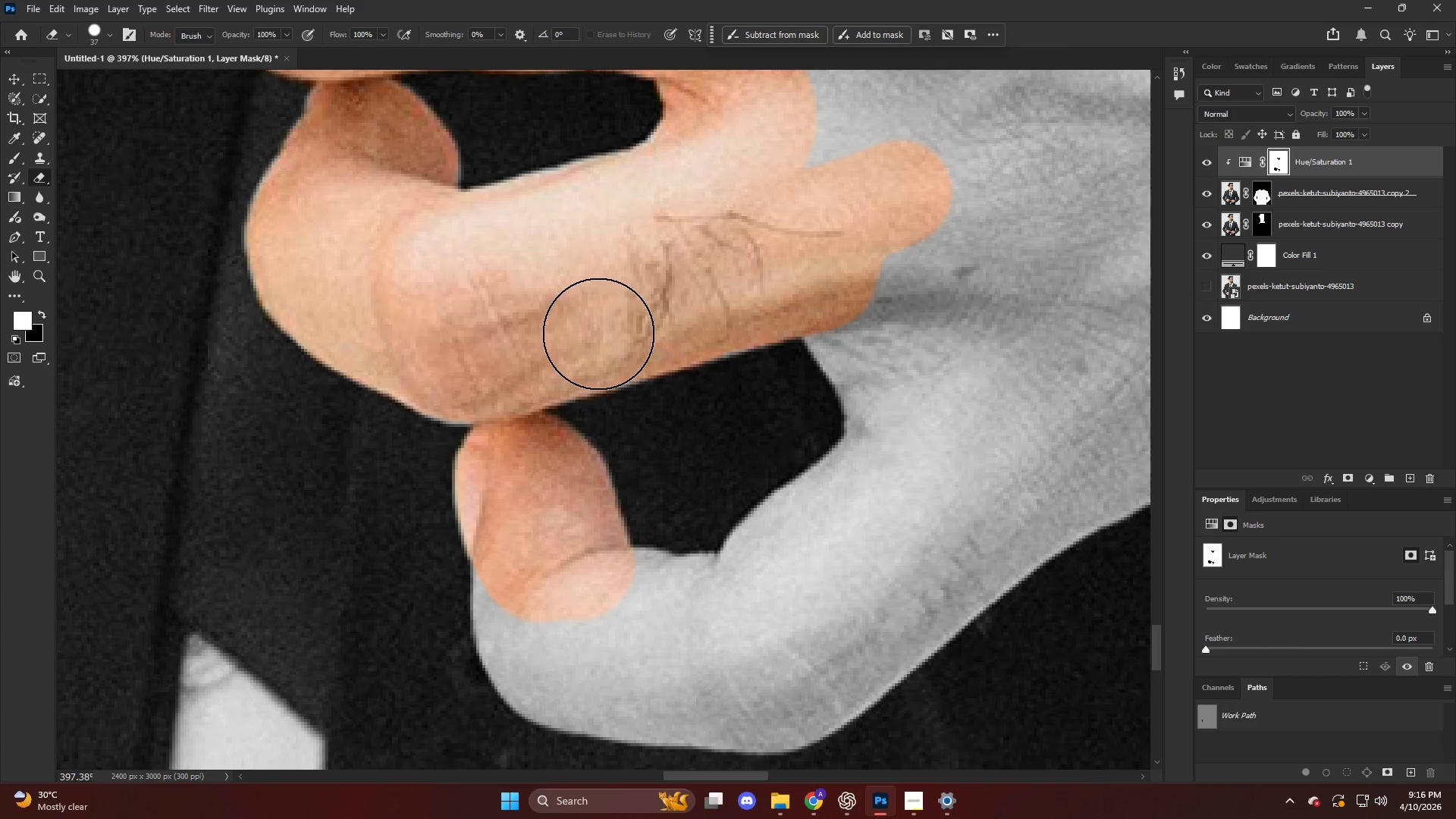 
scroll: coordinate [557, 586], scroll_direction: down, amount: 9.0
 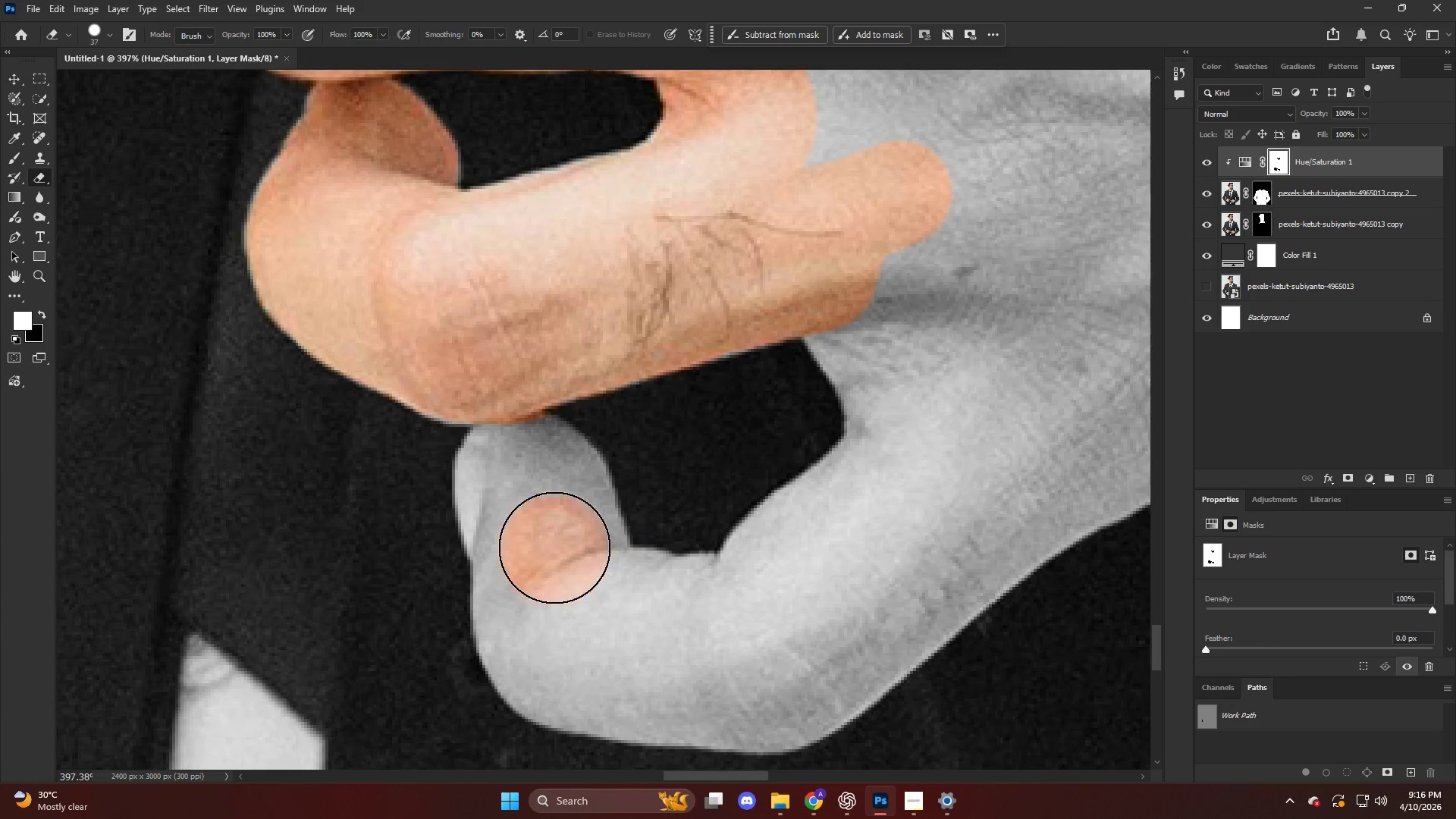 
left_click_drag(start_coordinate=[601, 334], to_coordinate=[746, 283])
 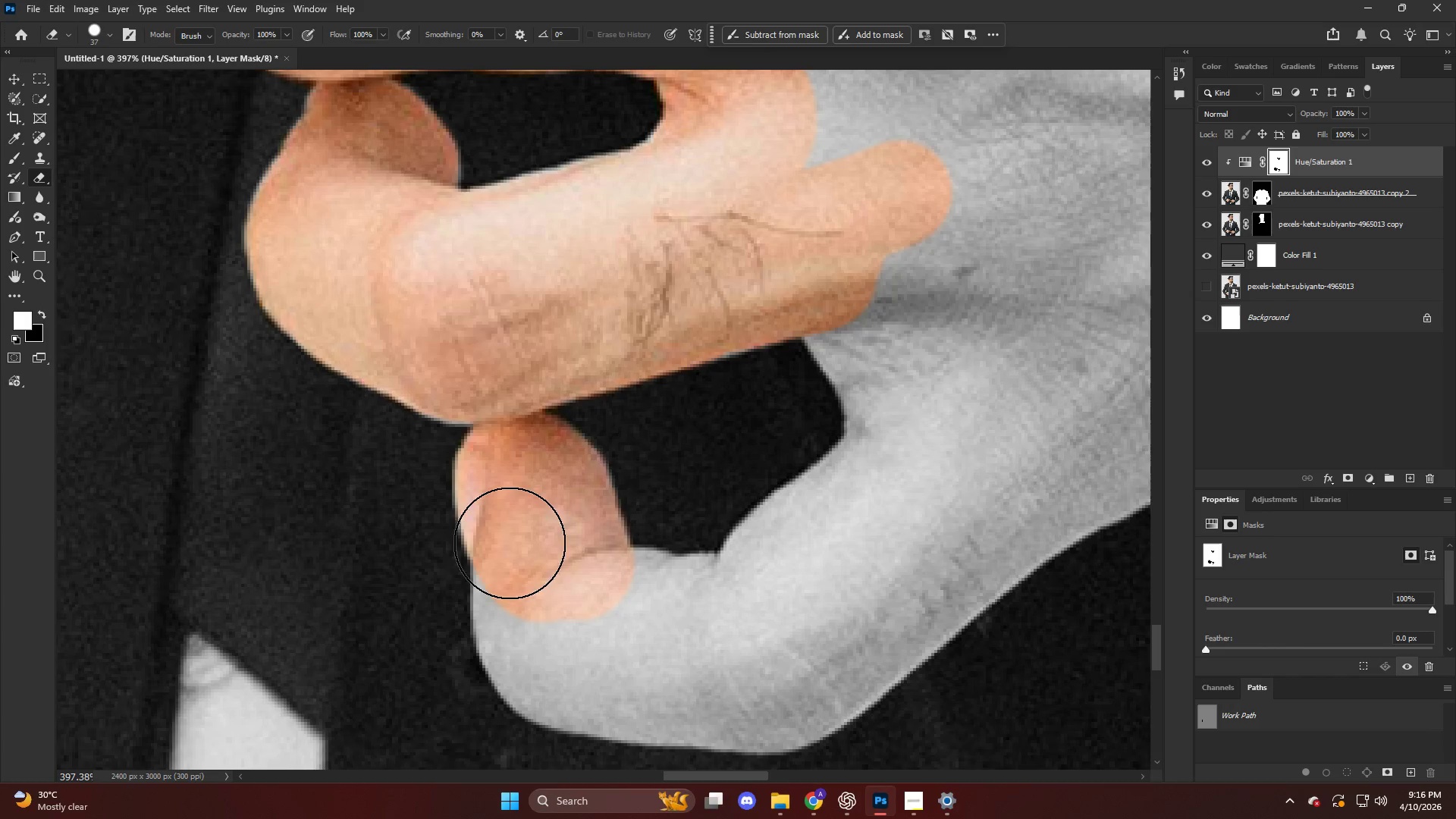 
left_click_drag(start_coordinate=[530, 544], to_coordinate=[908, 414])
 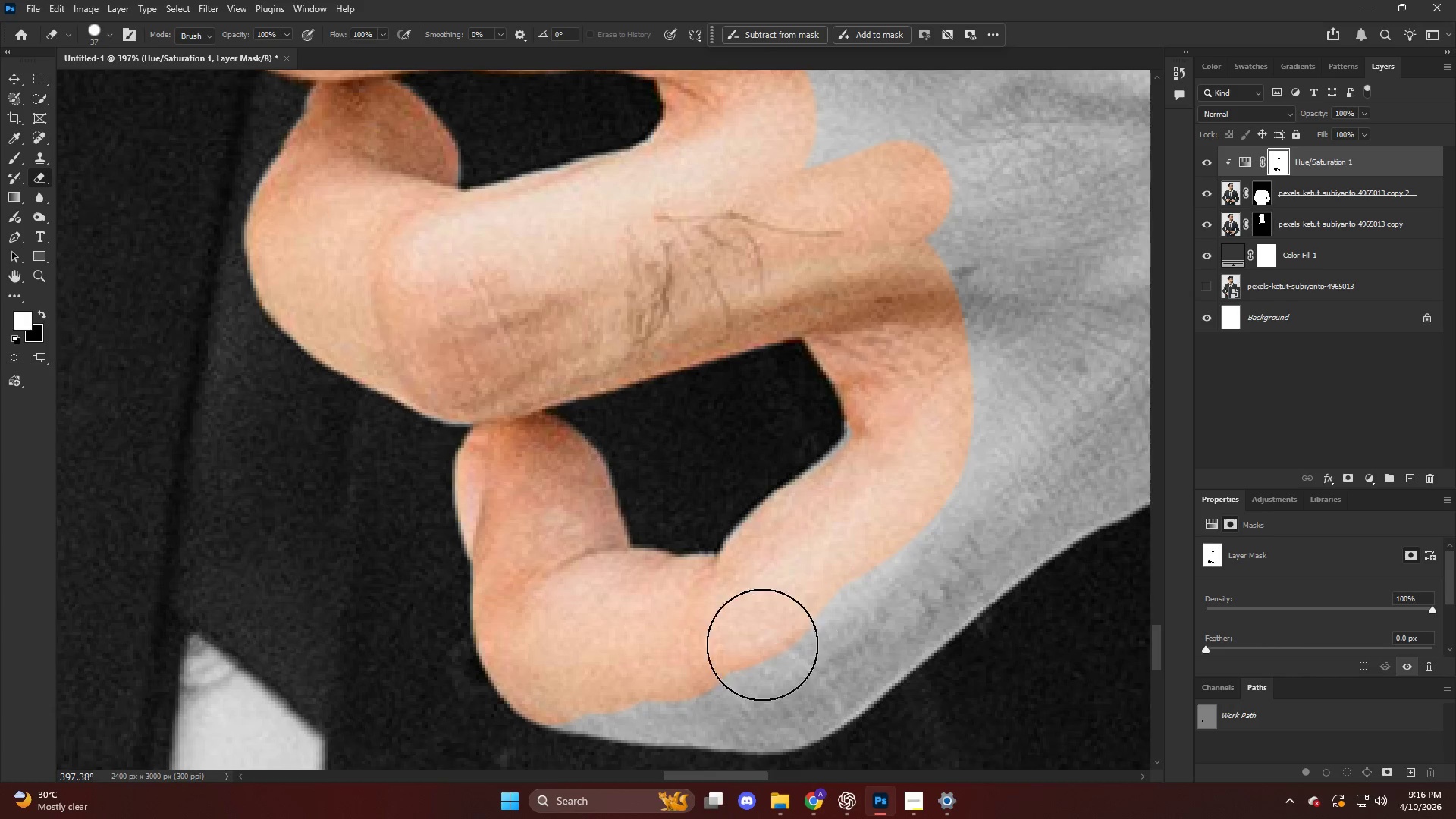 
left_click_drag(start_coordinate=[721, 678], to_coordinate=[654, 682])
 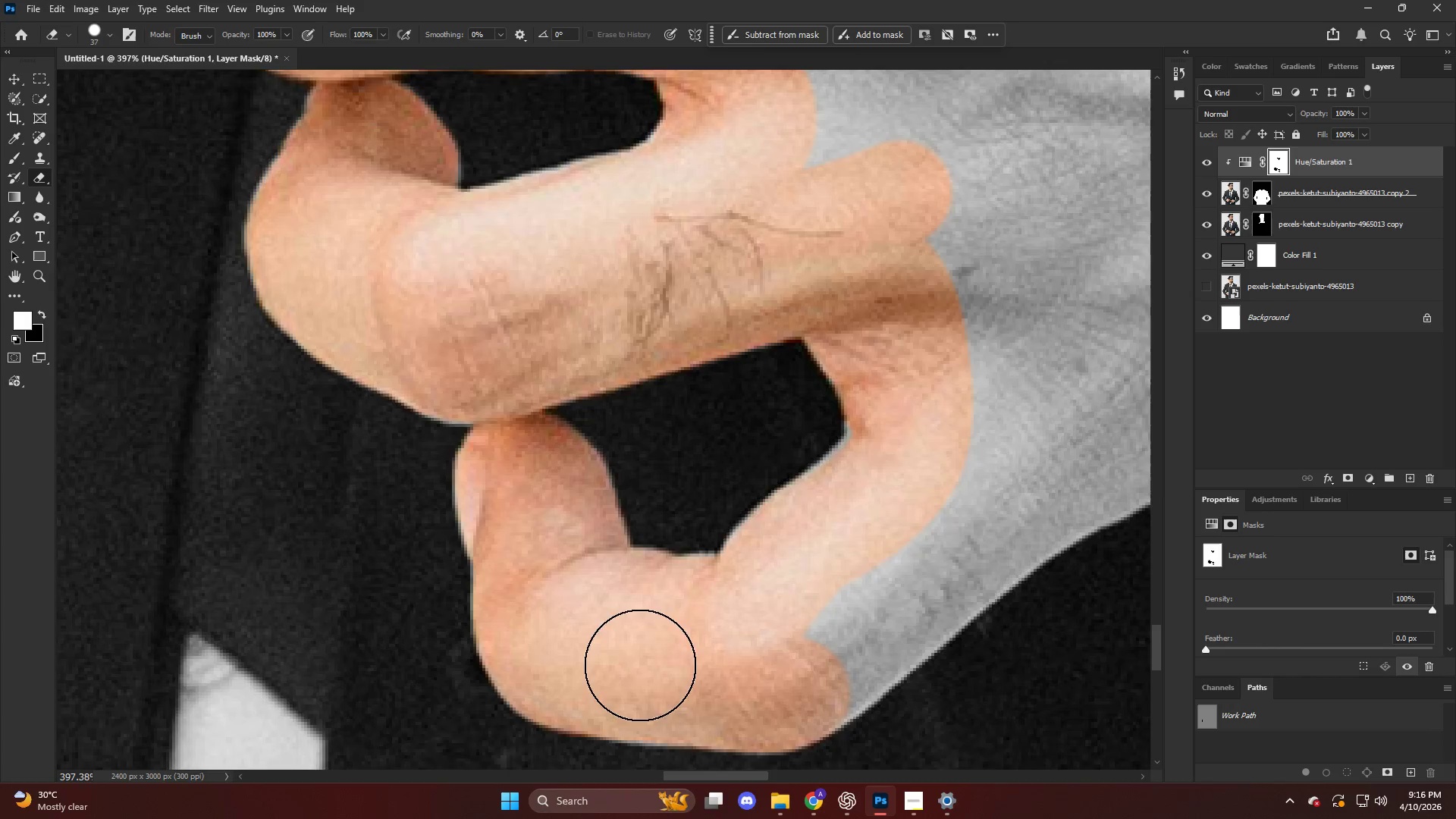 
hold_key(key=AltLeft, duration=0.41)
 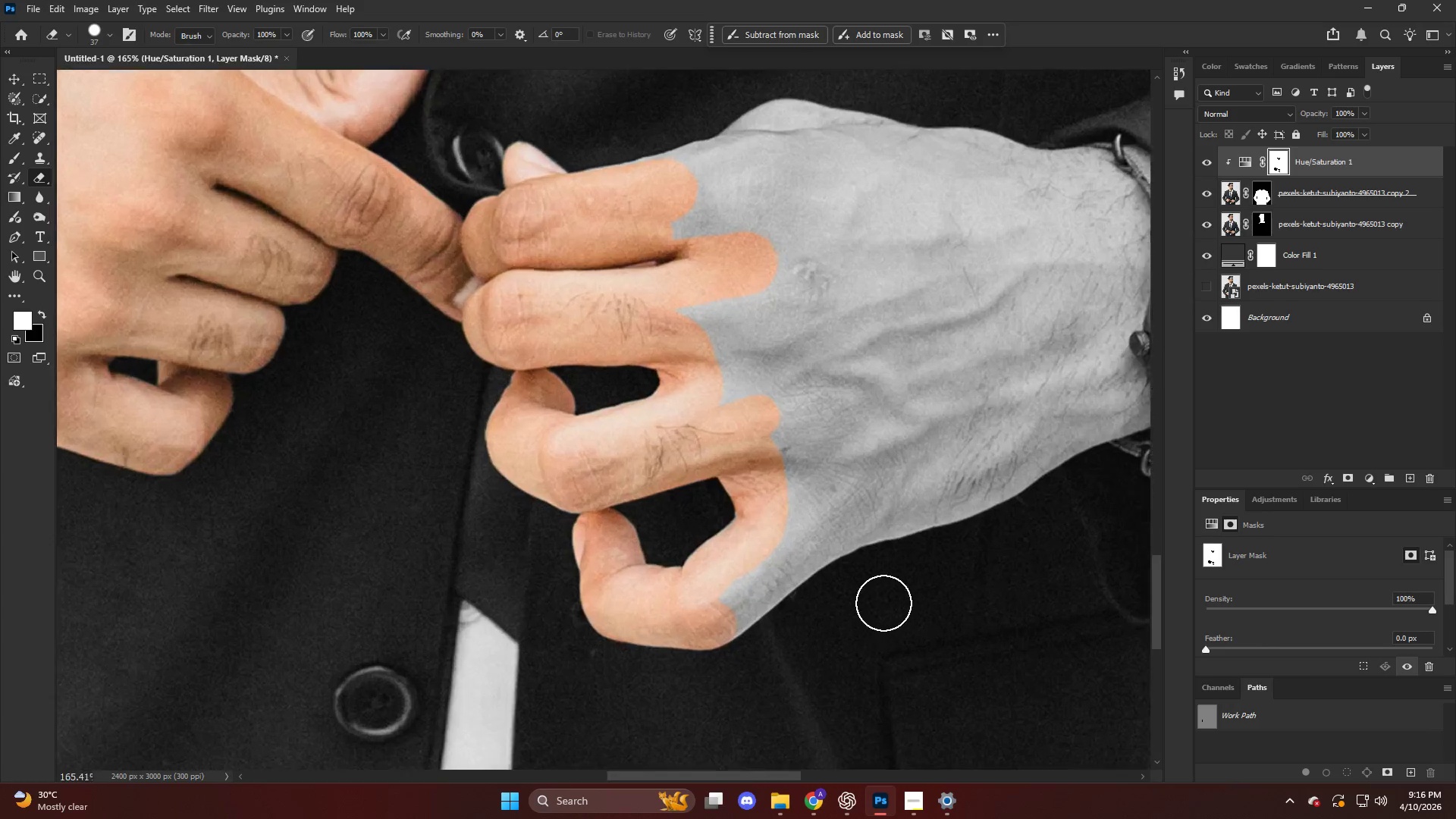 
hold_key(key=AltLeft, duration=0.52)
 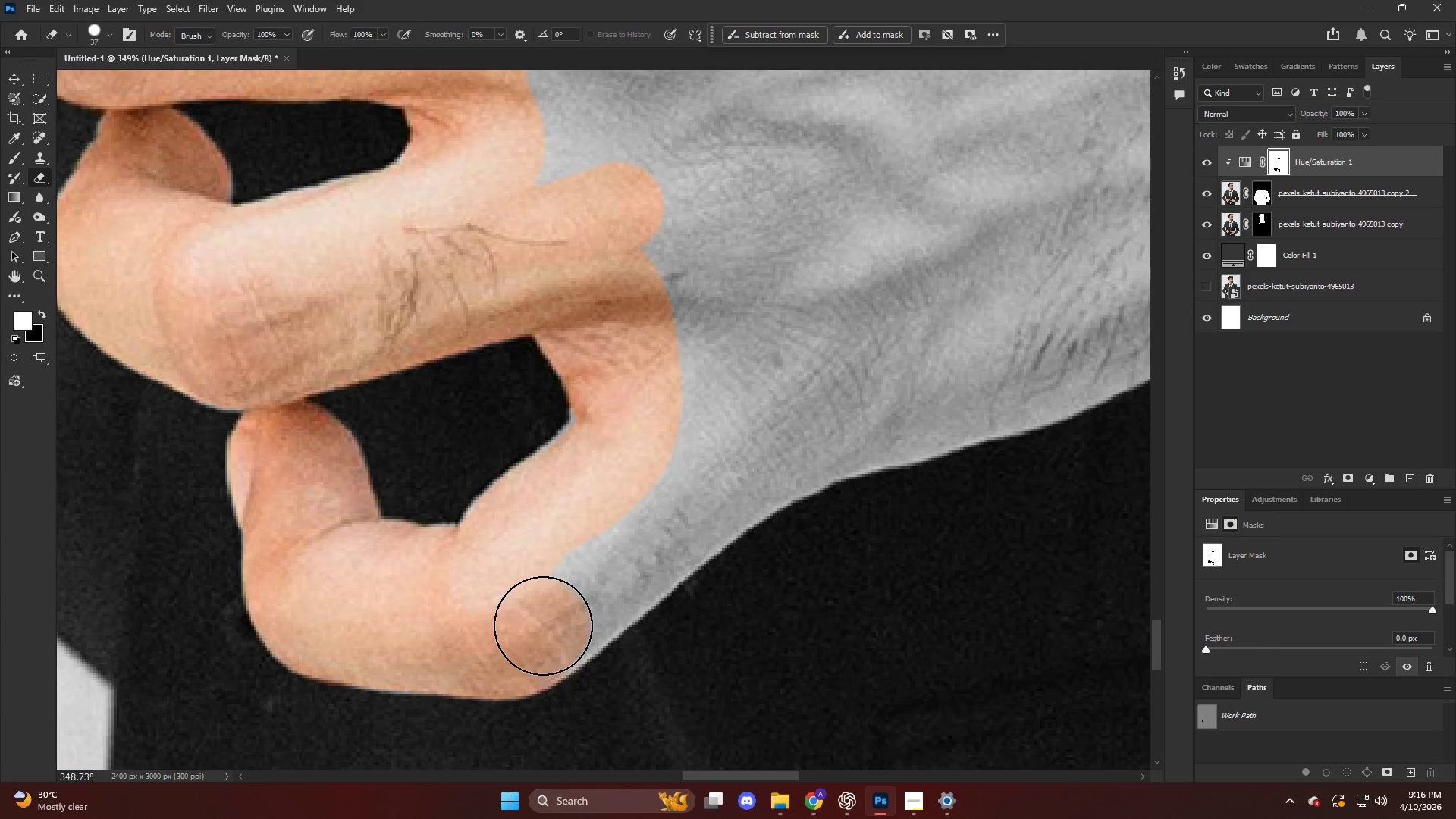 
scroll: coordinate [796, 523], scroll_direction: down, amount: 12.0
 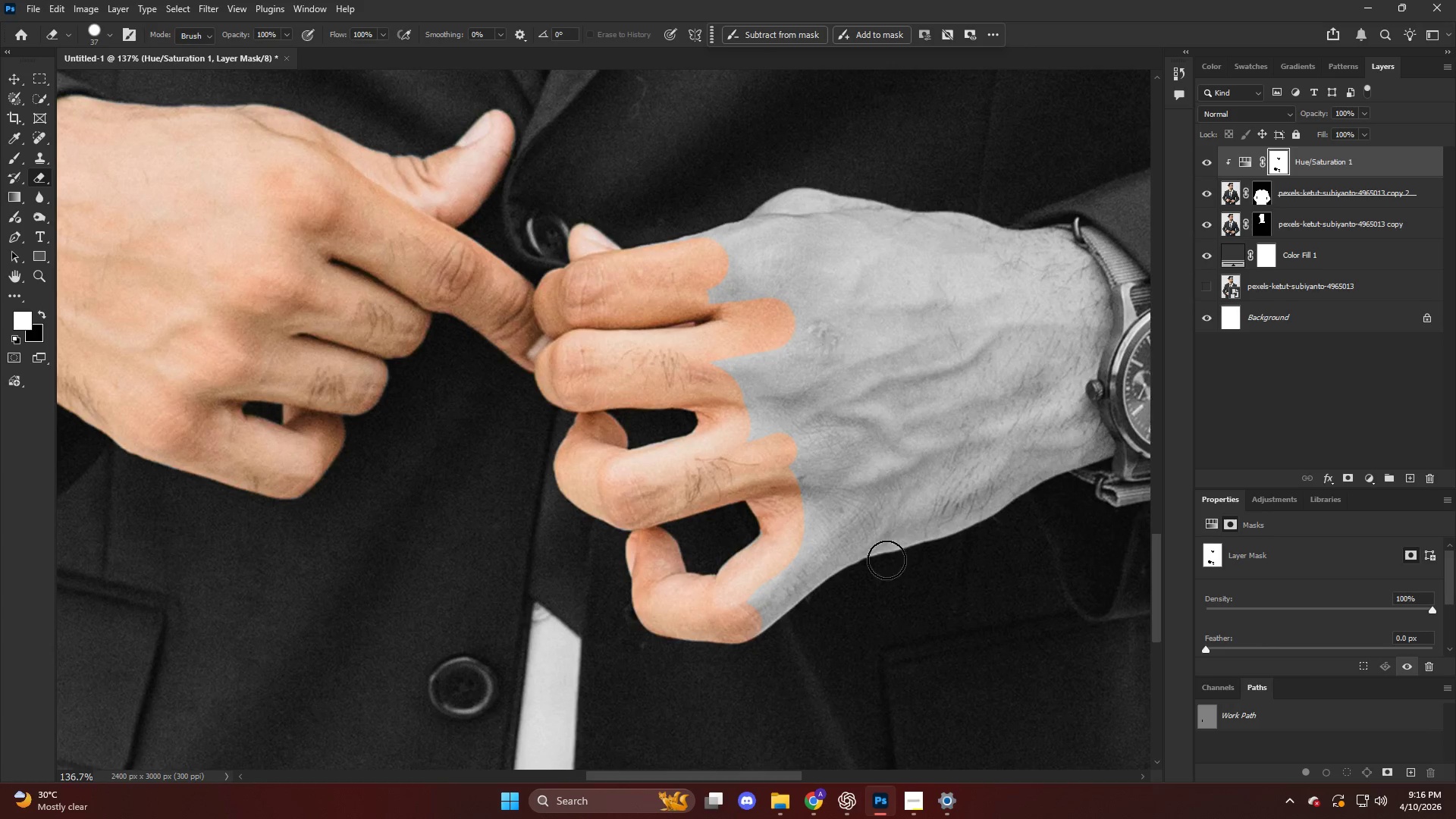 
scroll: coordinate [885, 602], scroll_direction: up, amount: 10.0
 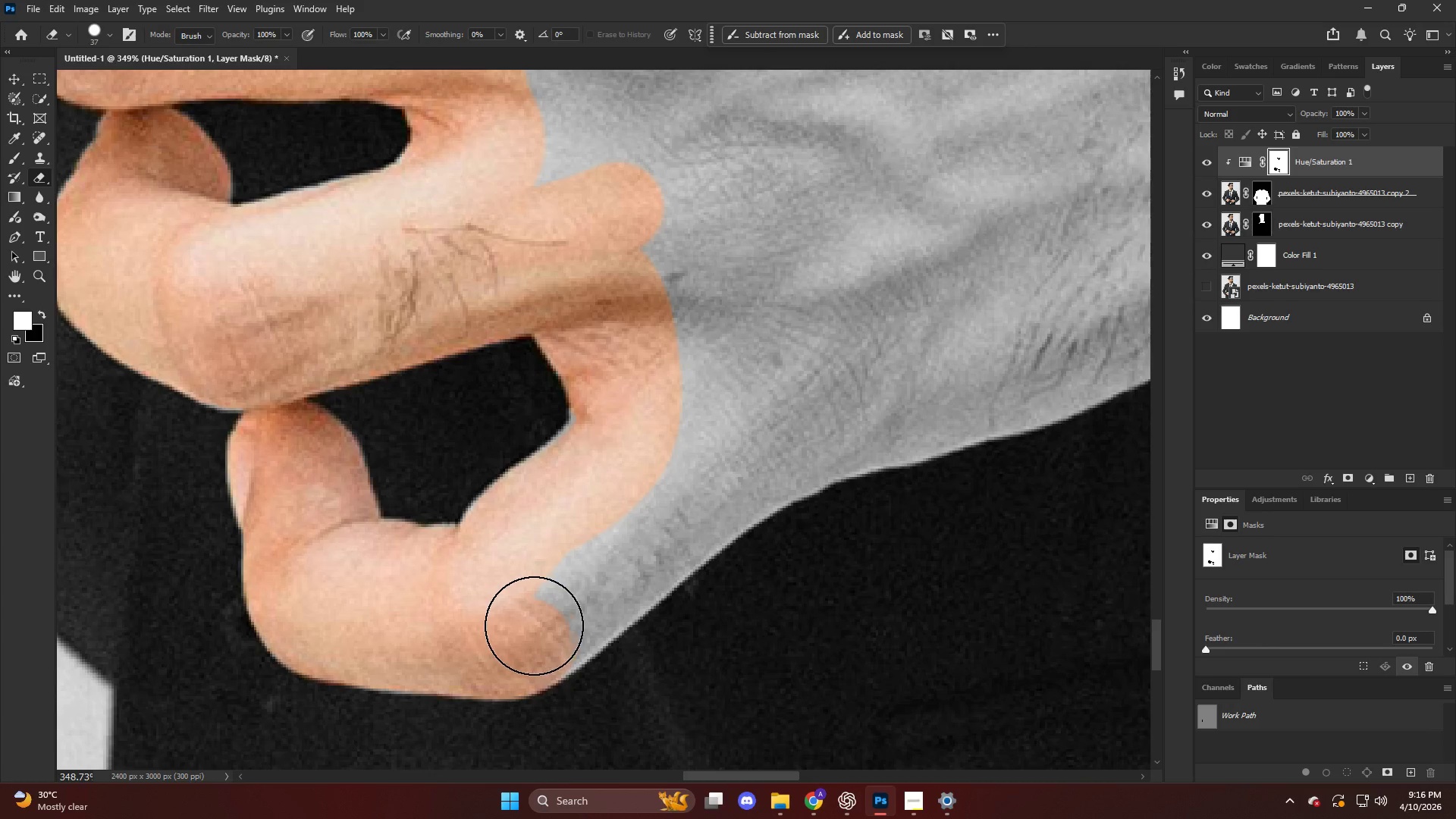 
left_click_drag(start_coordinate=[540, 628], to_coordinate=[815, 410])
 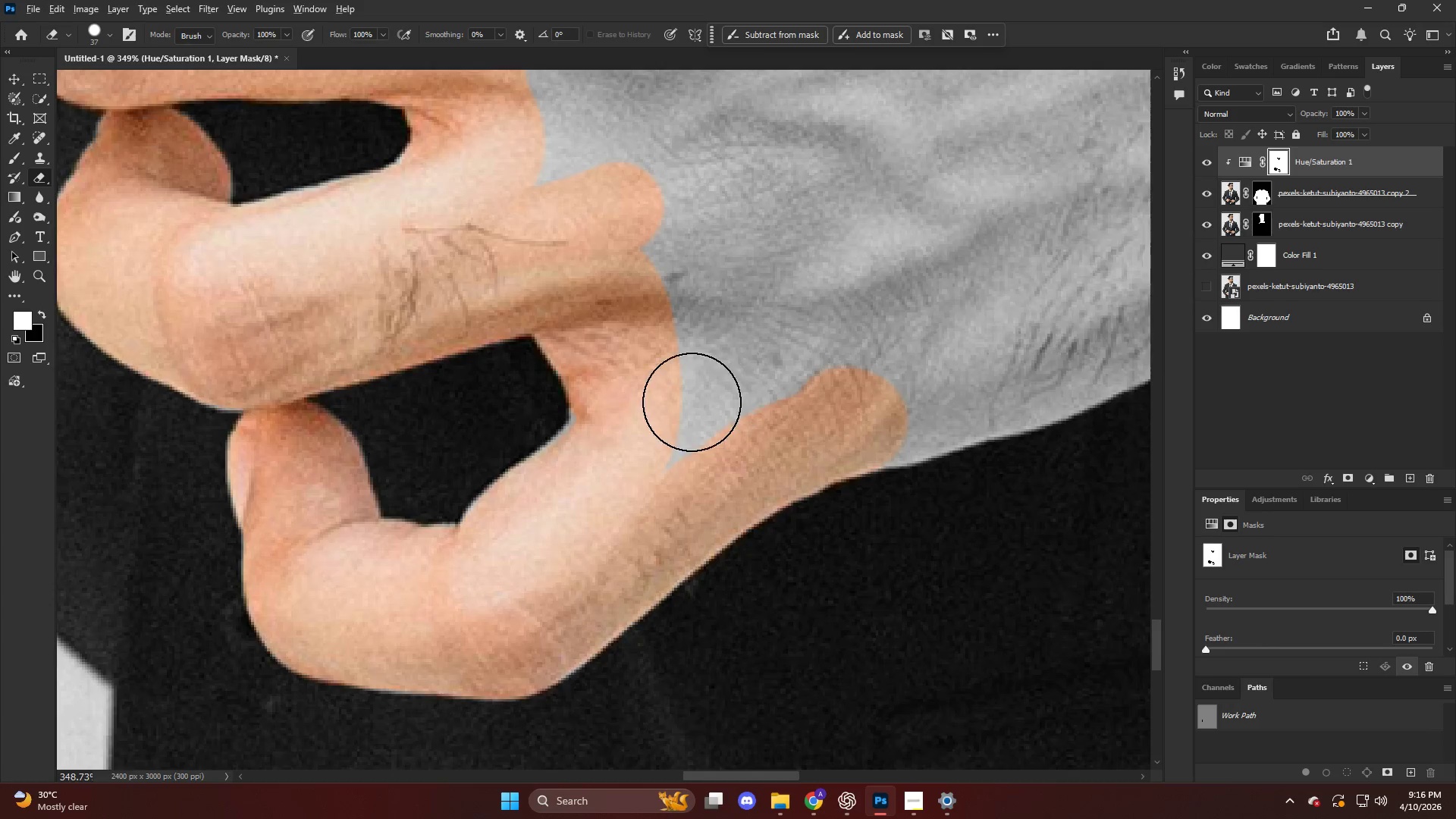 
hold_key(key=AltLeft, duration=0.41)
 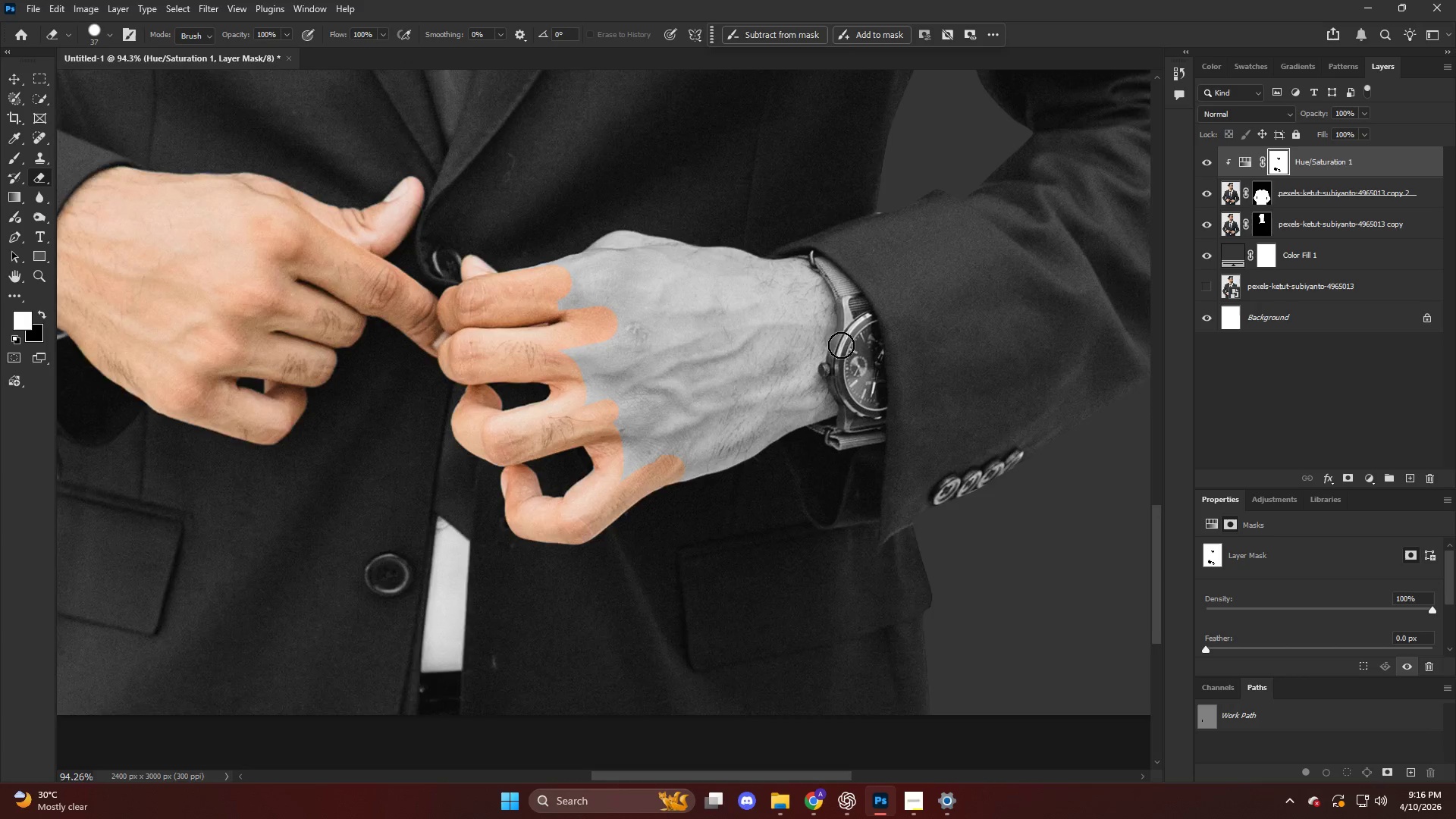 
key(Control+ControlLeft)
 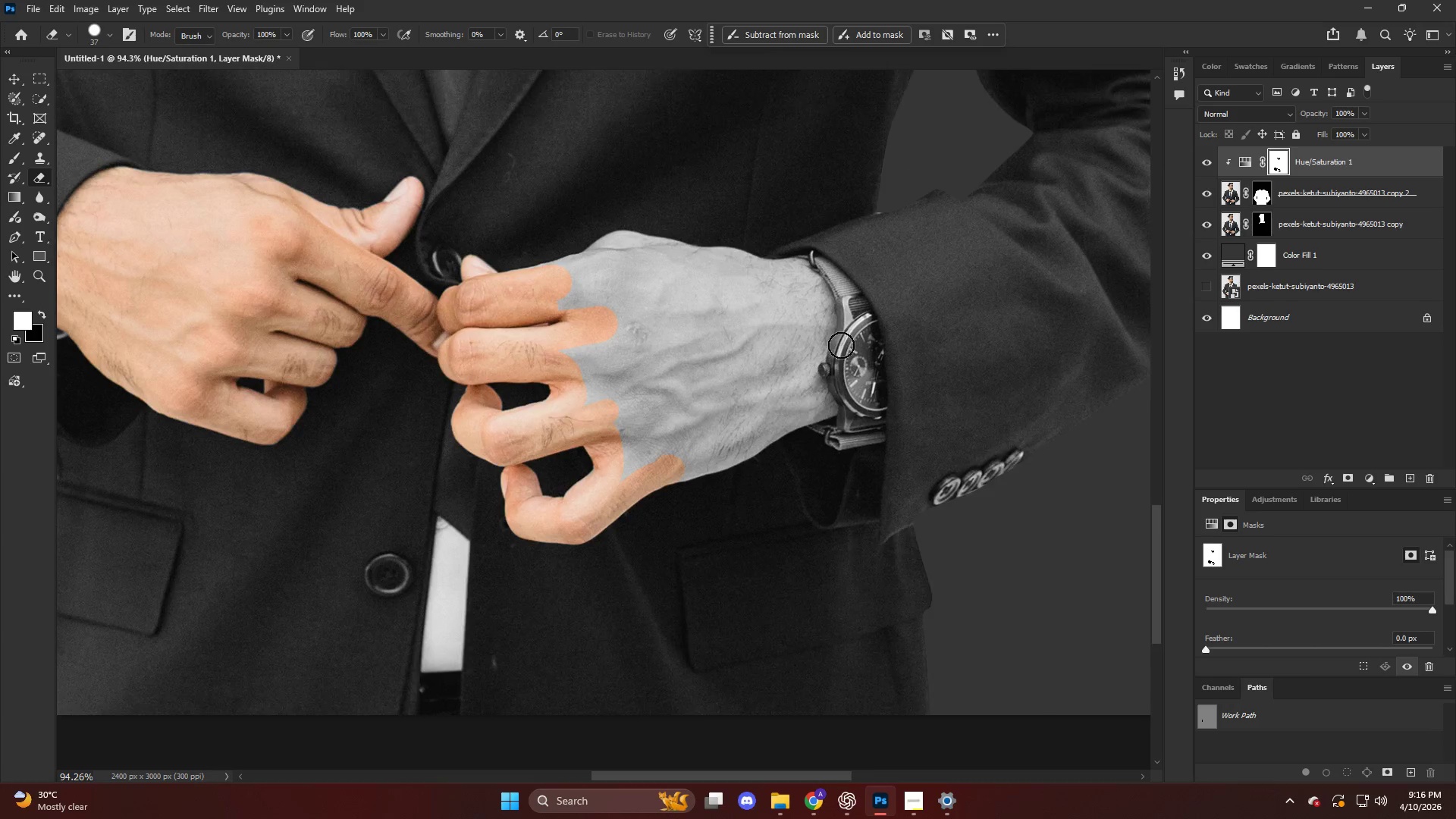 
hold_key(key=AltLeft, duration=0.62)
 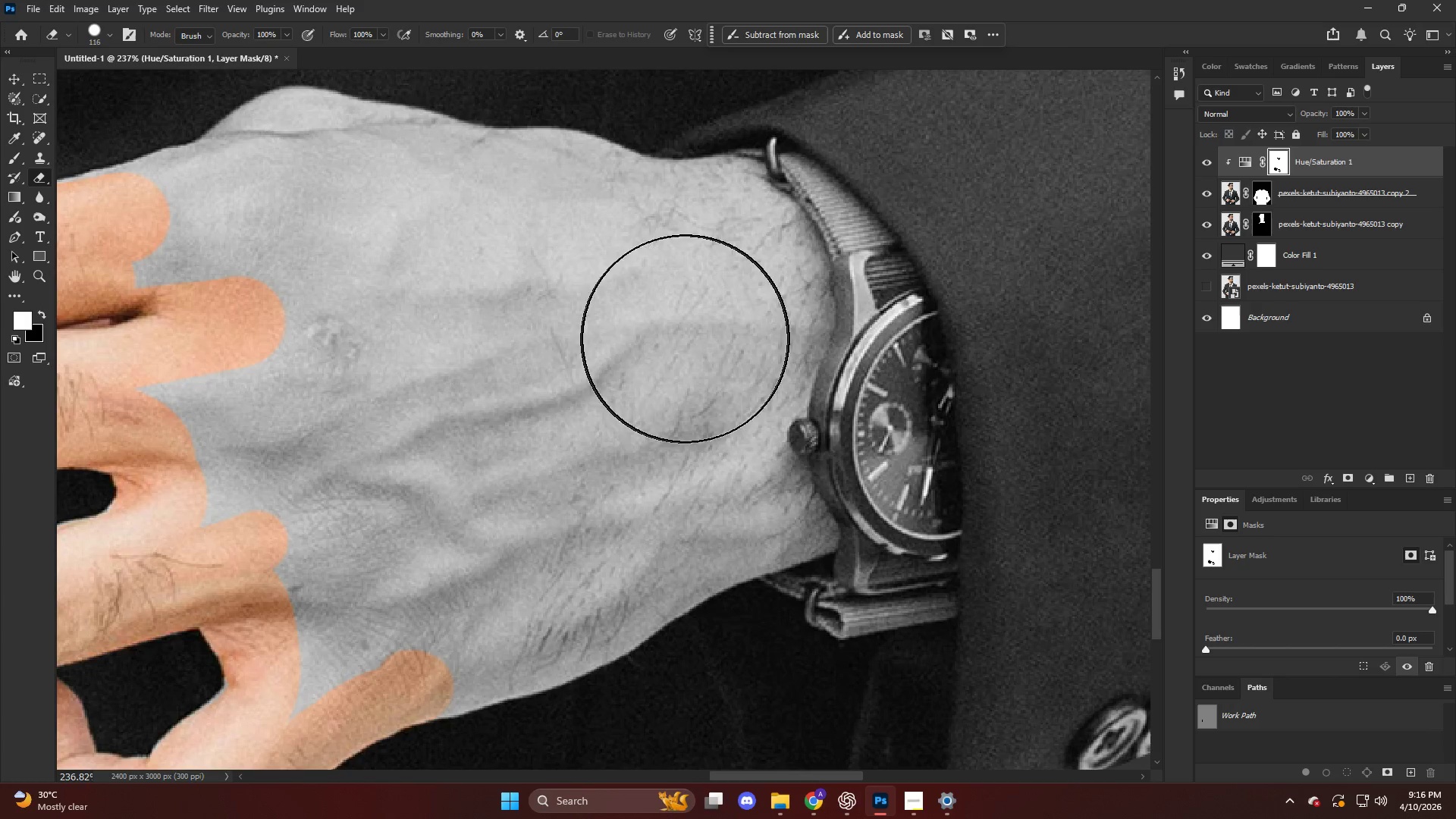 
left_click_drag(start_coordinate=[684, 339], to_coordinate=[608, 287])
 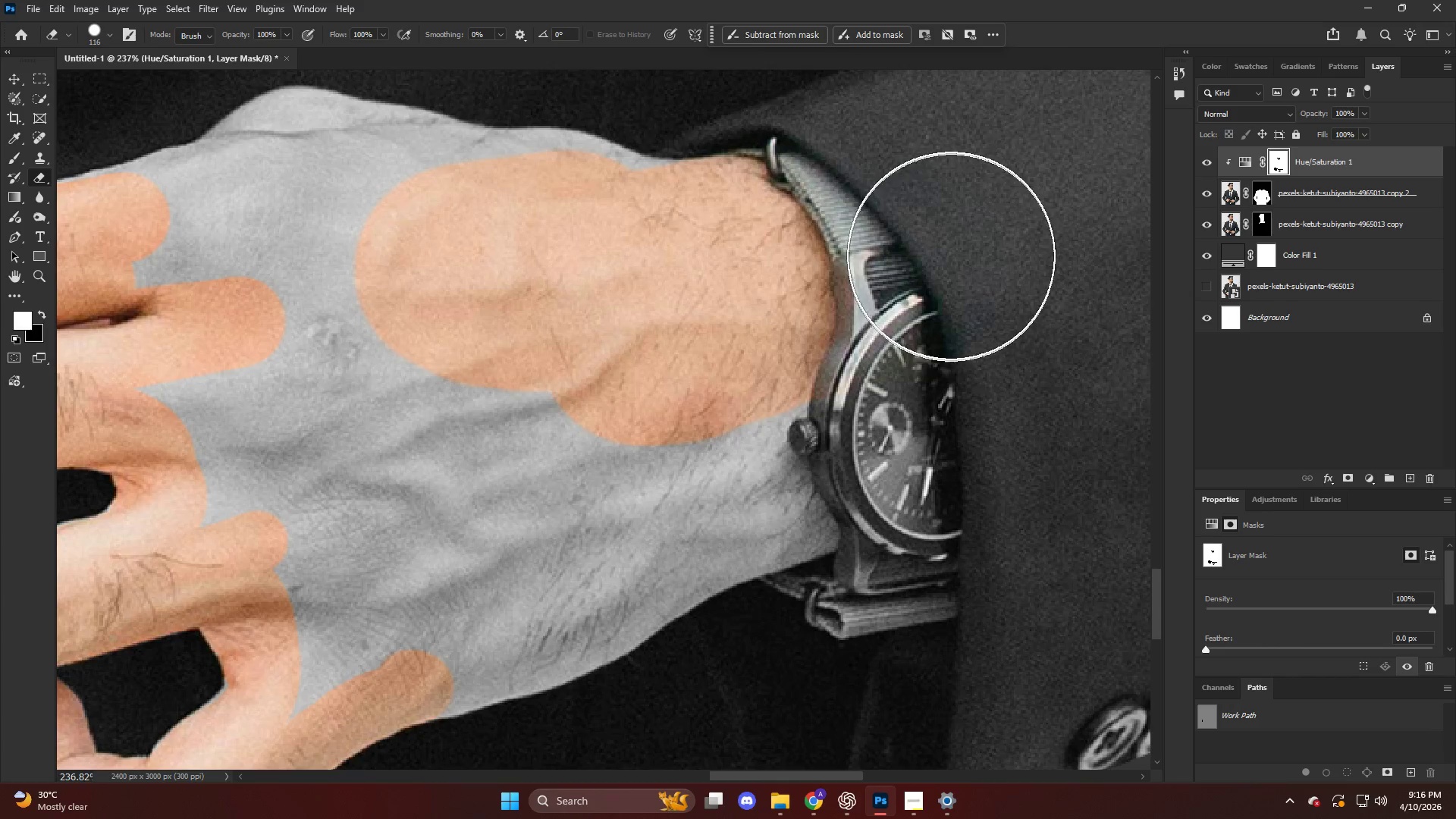 
scroll: coordinate [818, 348], scroll_direction: down, amount: 5.0
 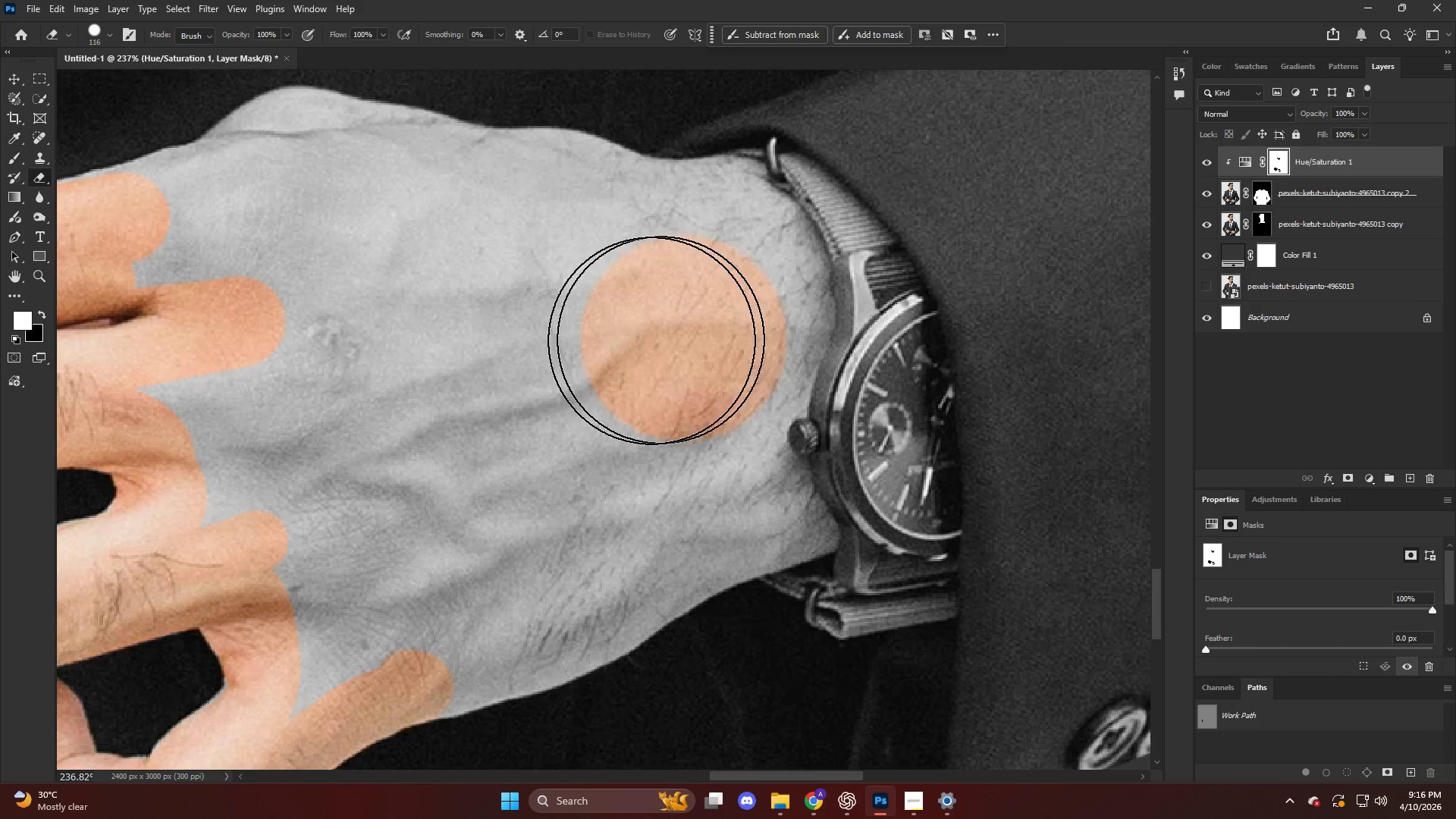 
type(xx)
 